 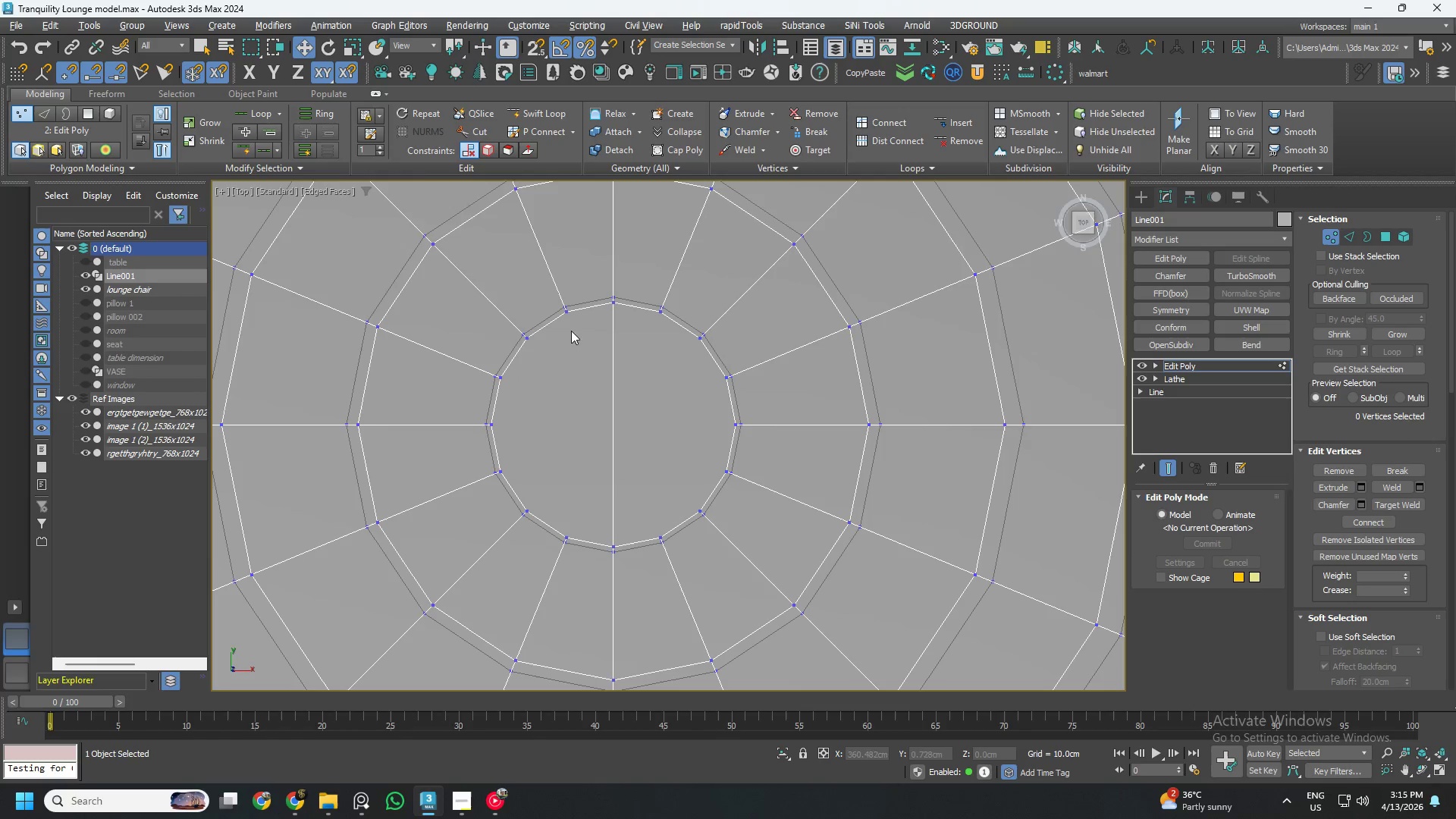 
left_click([467, 131])
 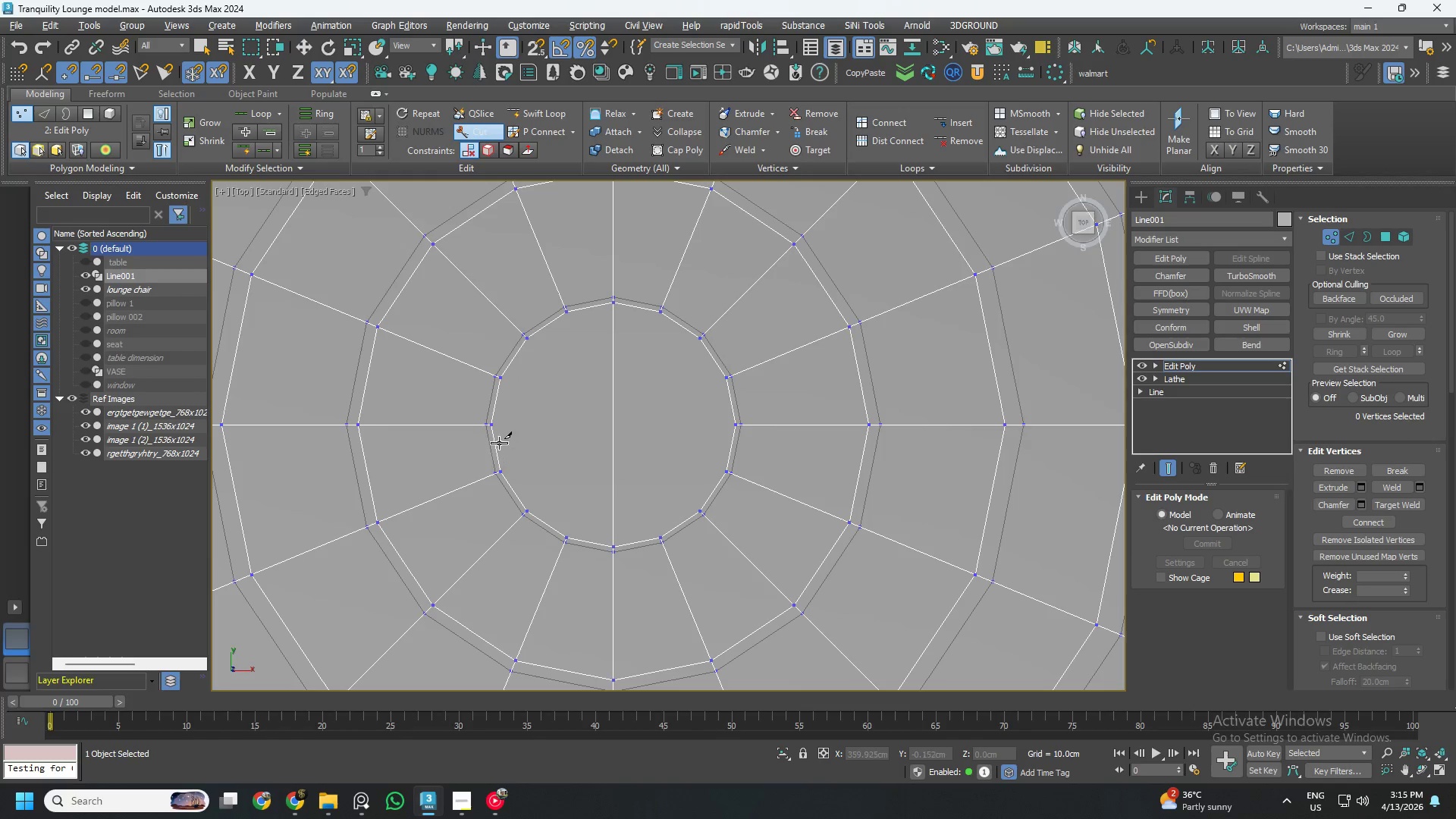 
left_click([494, 430])
 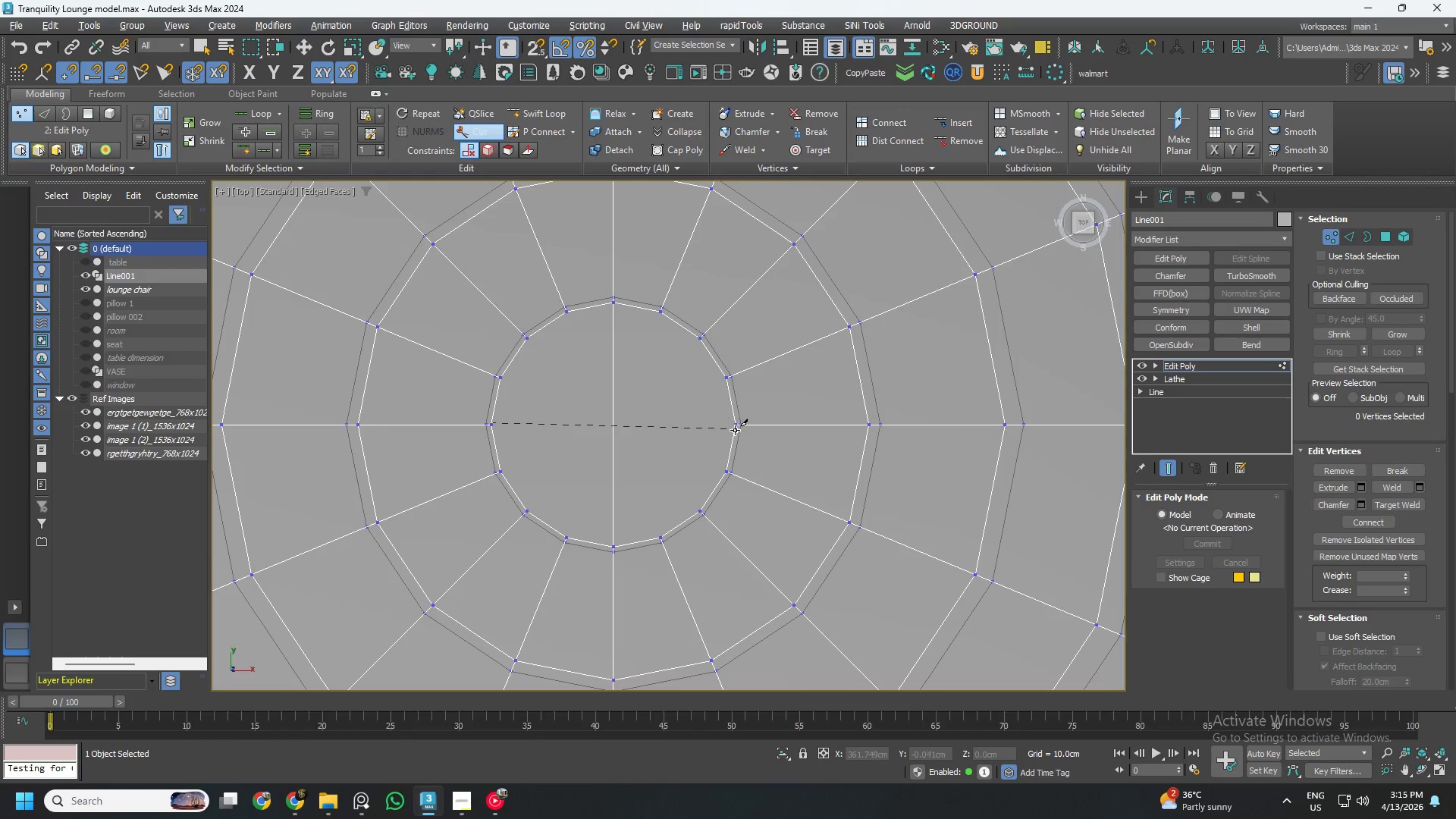 
left_click([735, 428])
 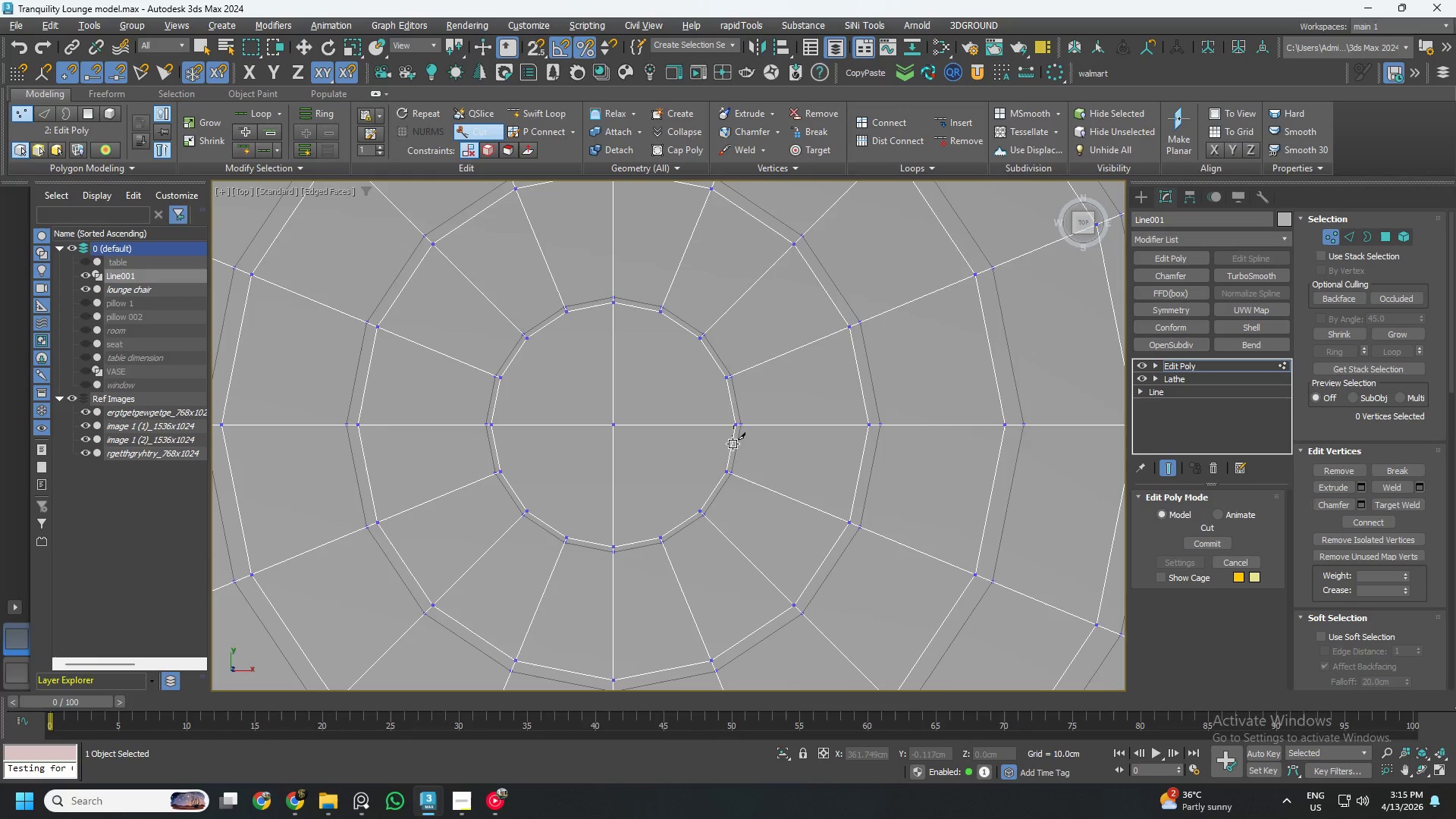 
right_click([724, 470])
 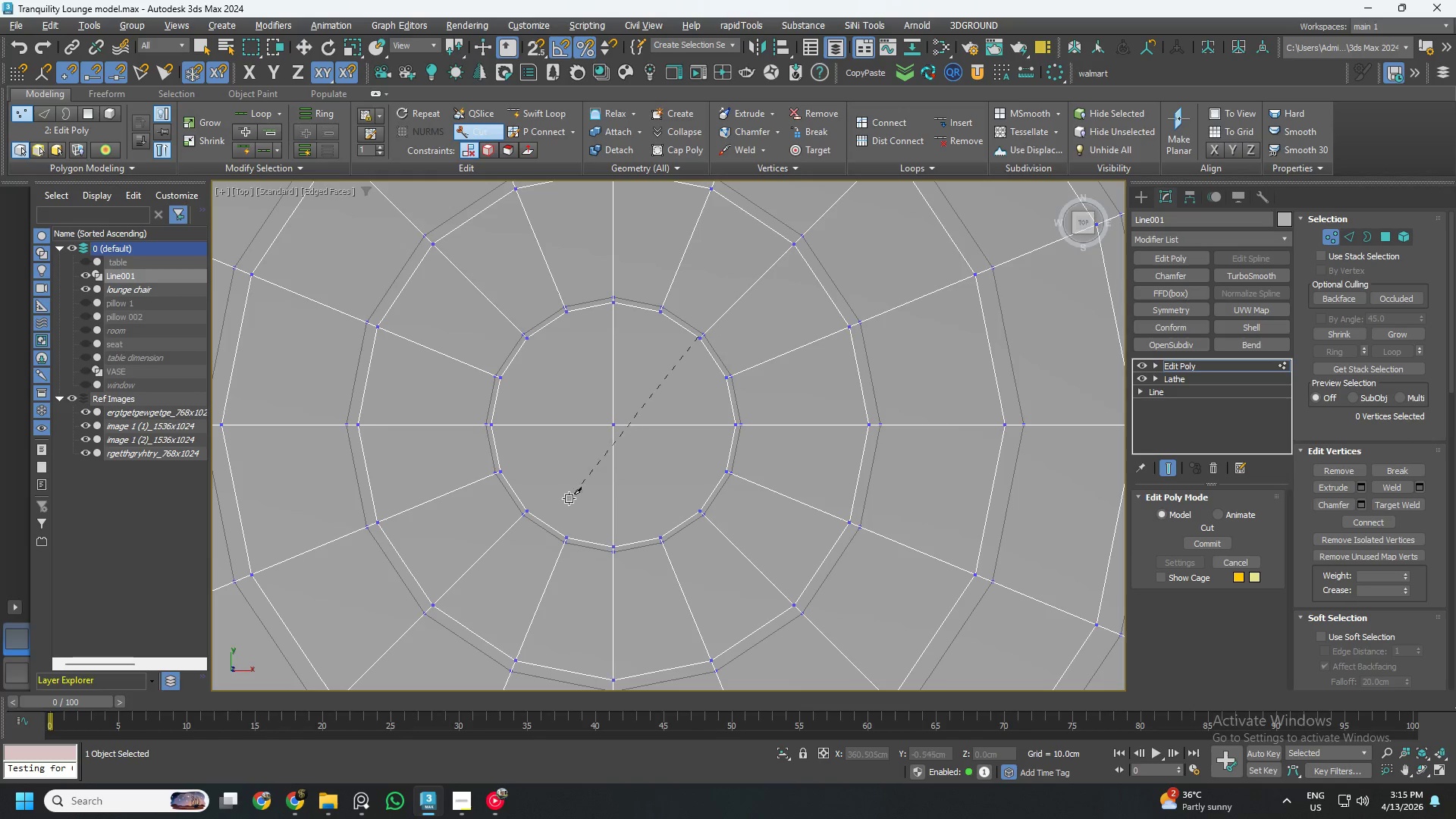 
left_click([534, 512])
 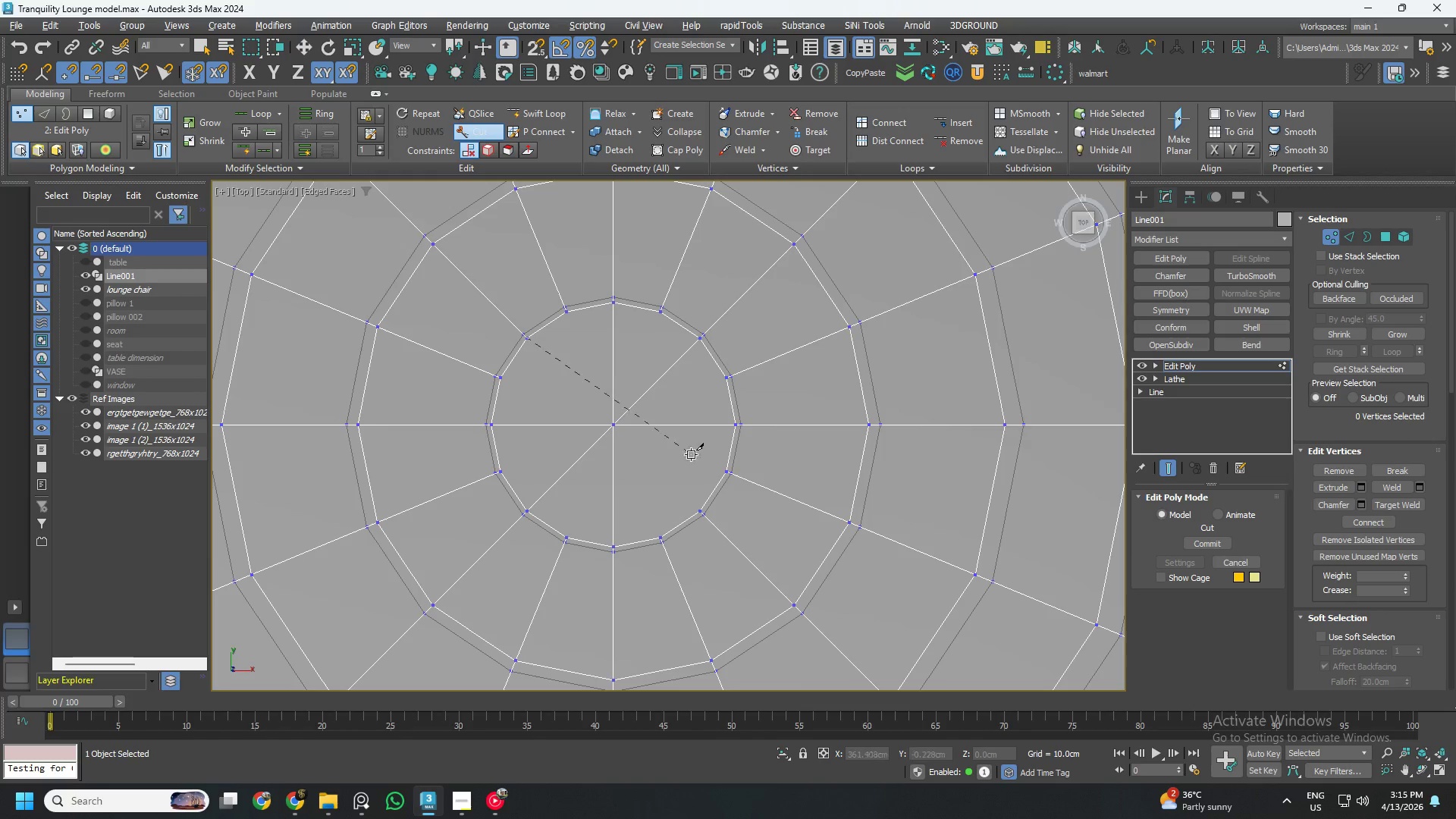 
left_click([701, 510])
 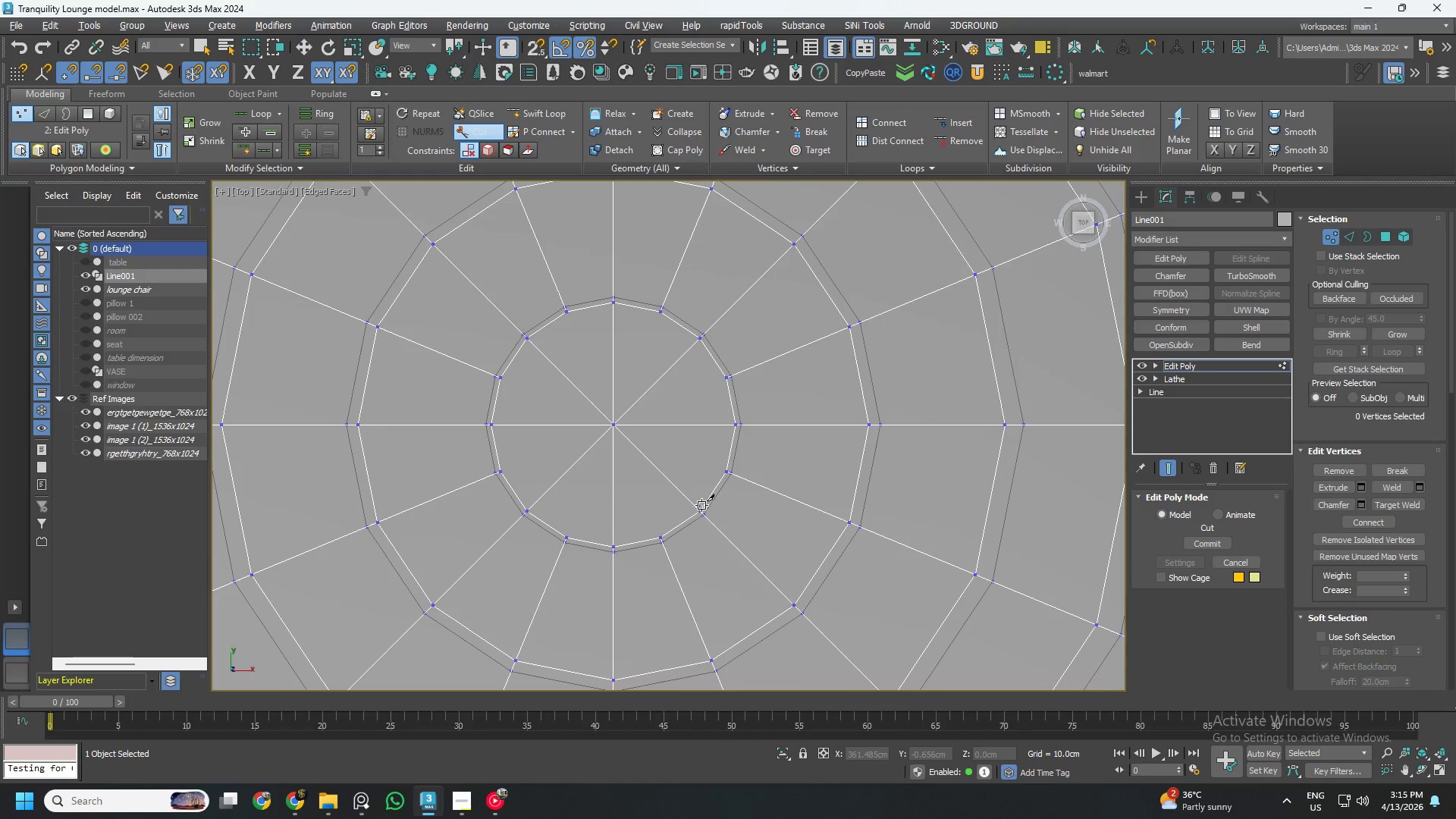 
right_click([708, 497])
 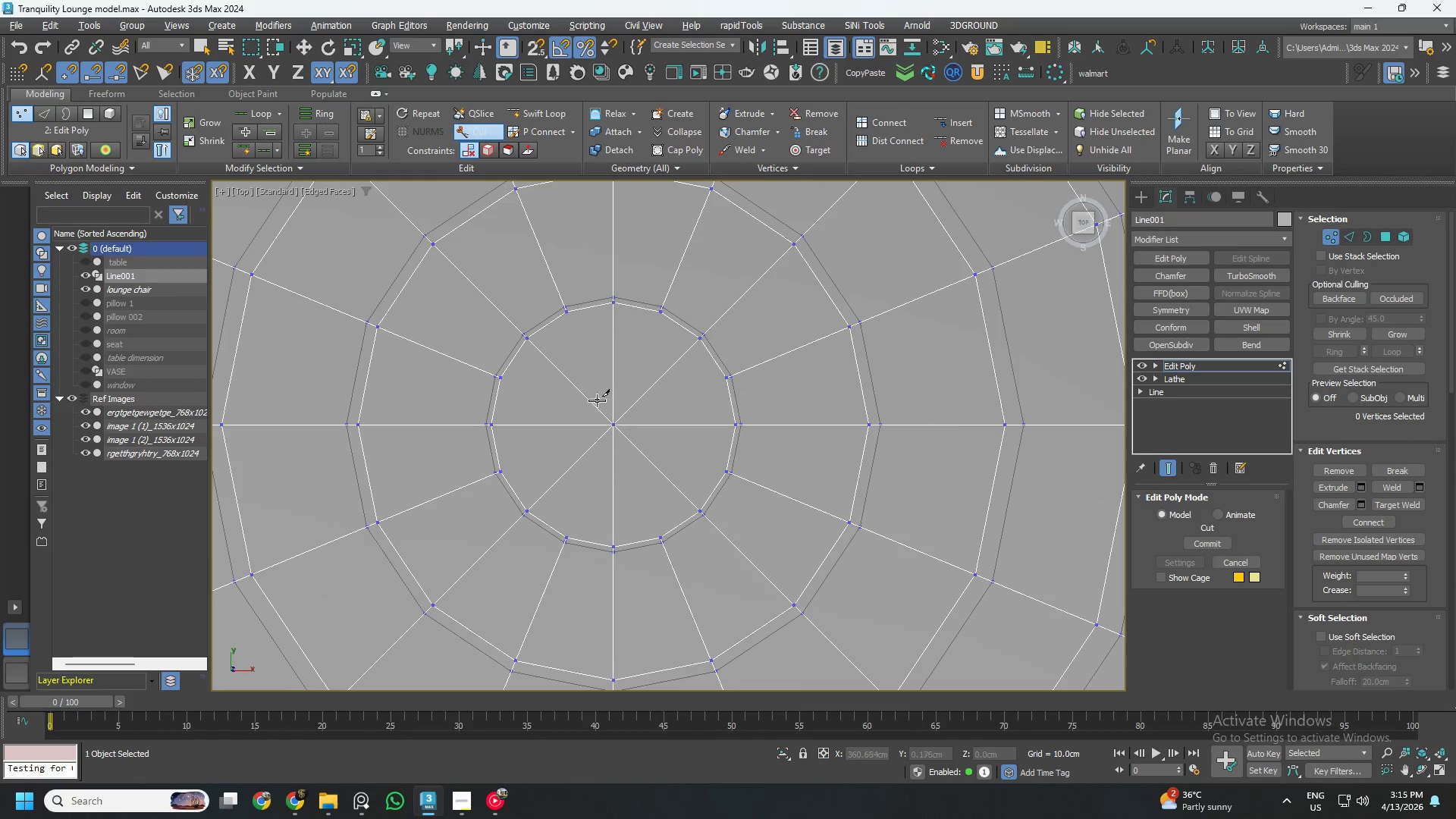 
hold_key(key=AltLeft, duration=0.8)
 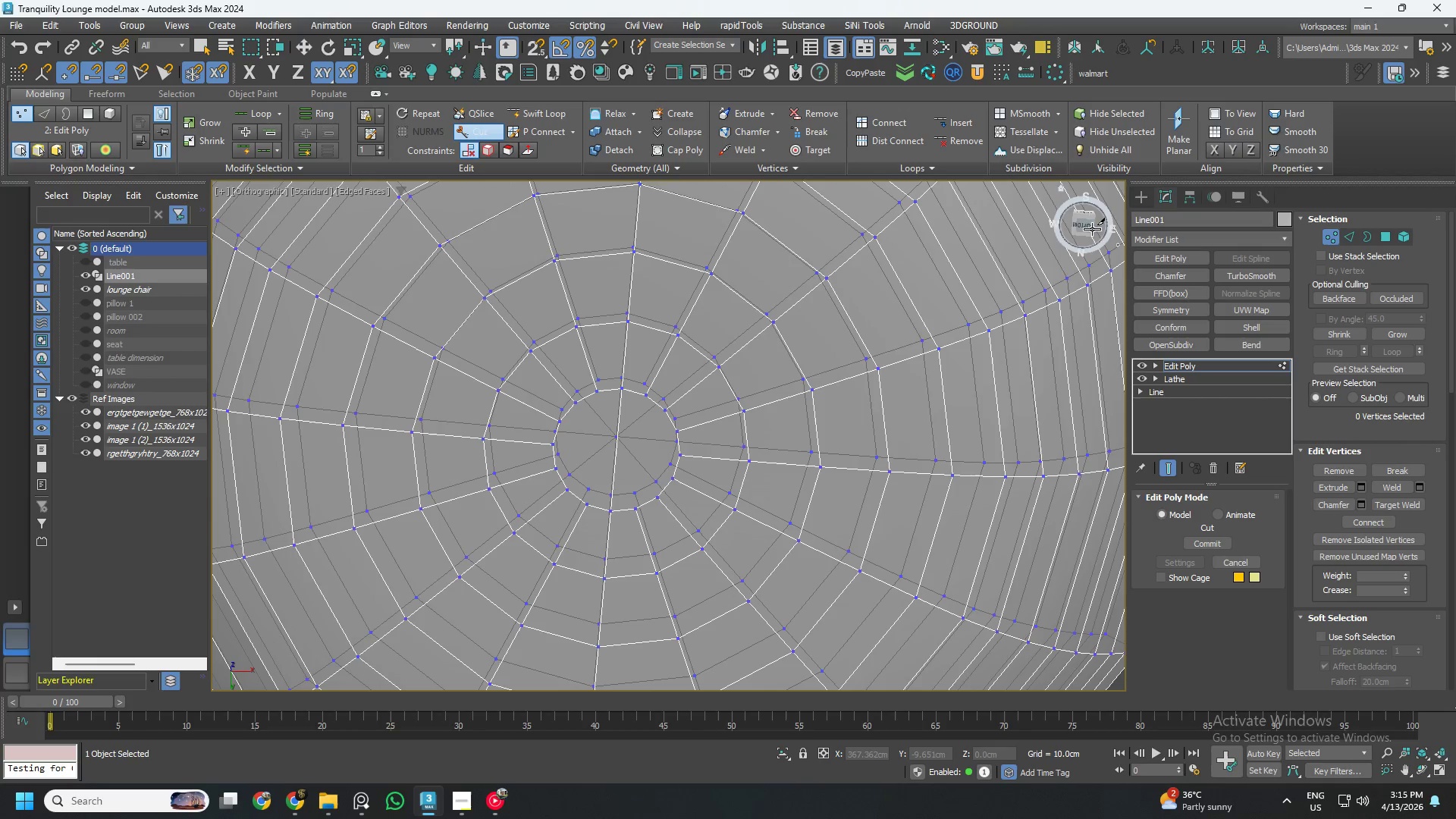 
scroll: coordinate [620, 414], scroll_direction: down, amount: 2.0
 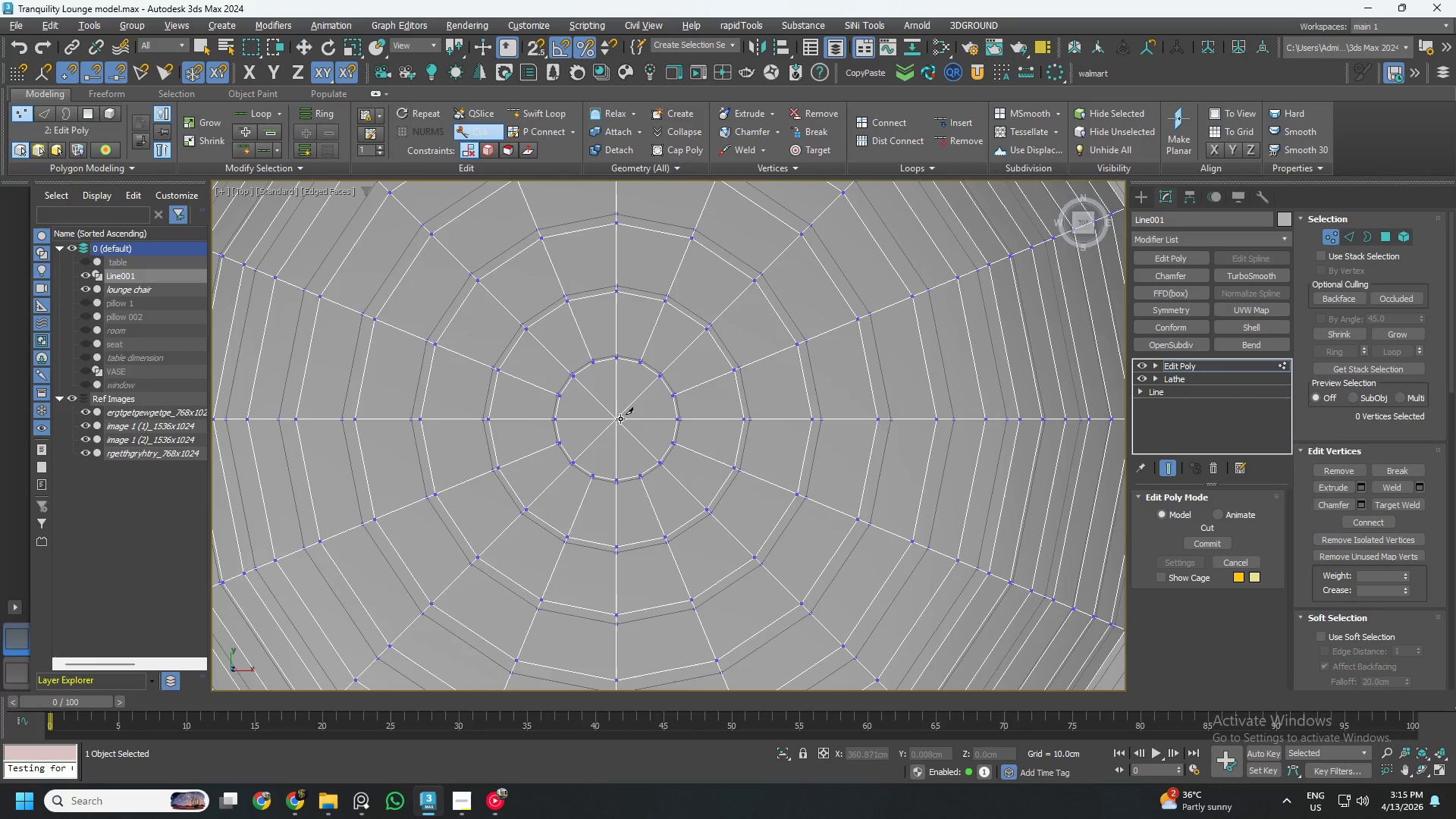 
left_click([1083, 226])
 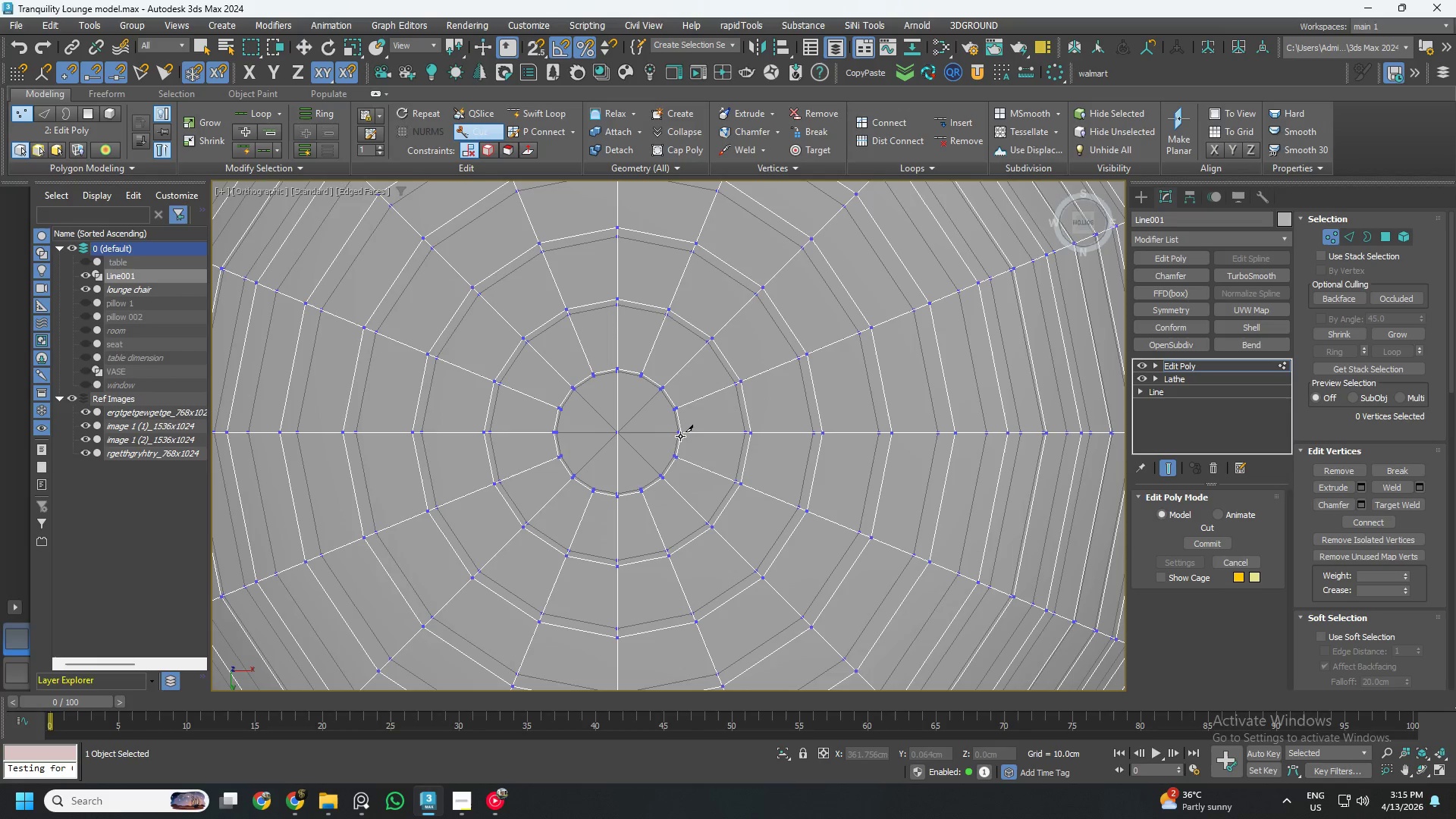 
left_click([680, 435])
 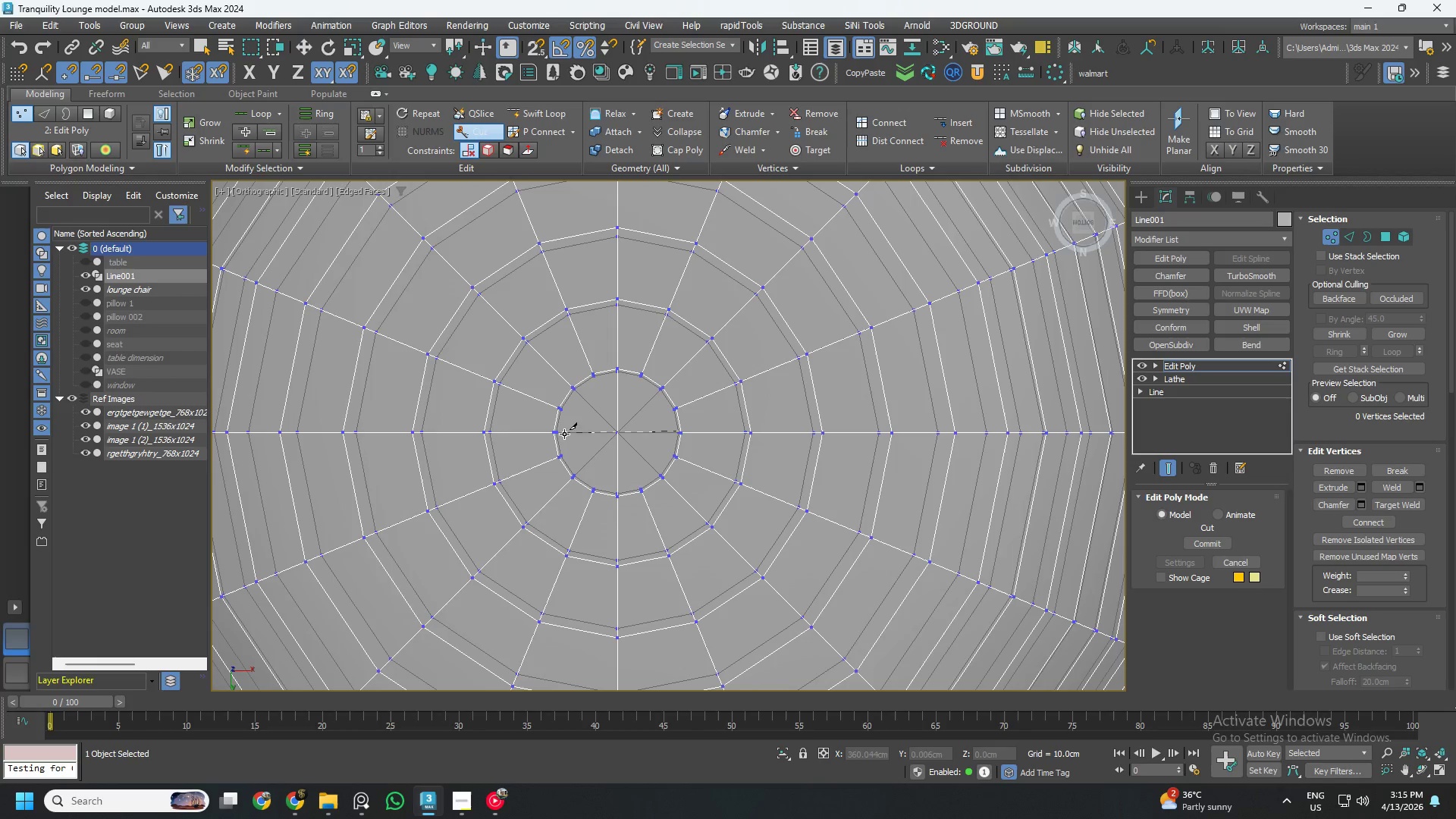 
left_click([548, 434])
 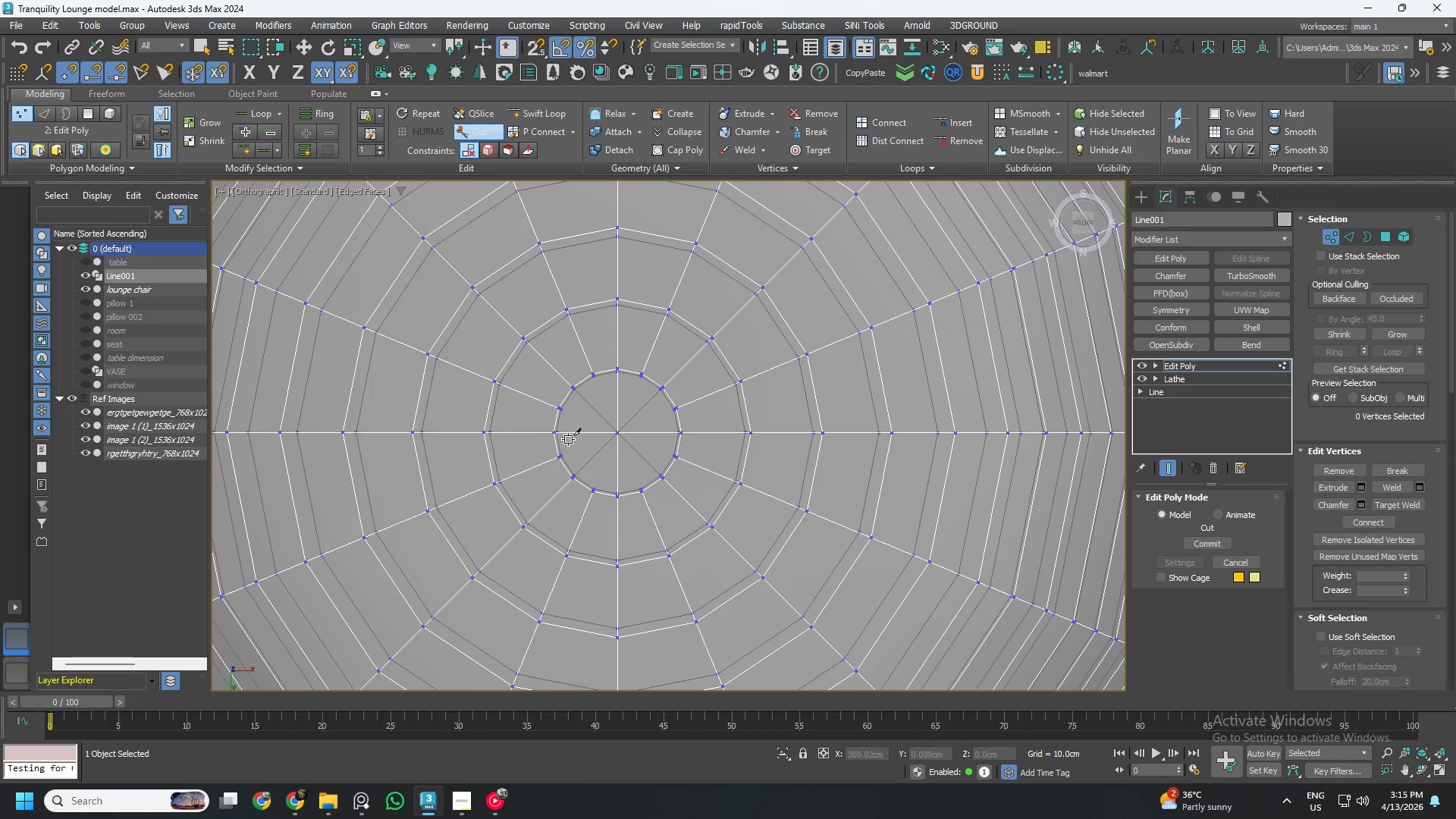 
right_click([572, 439])
 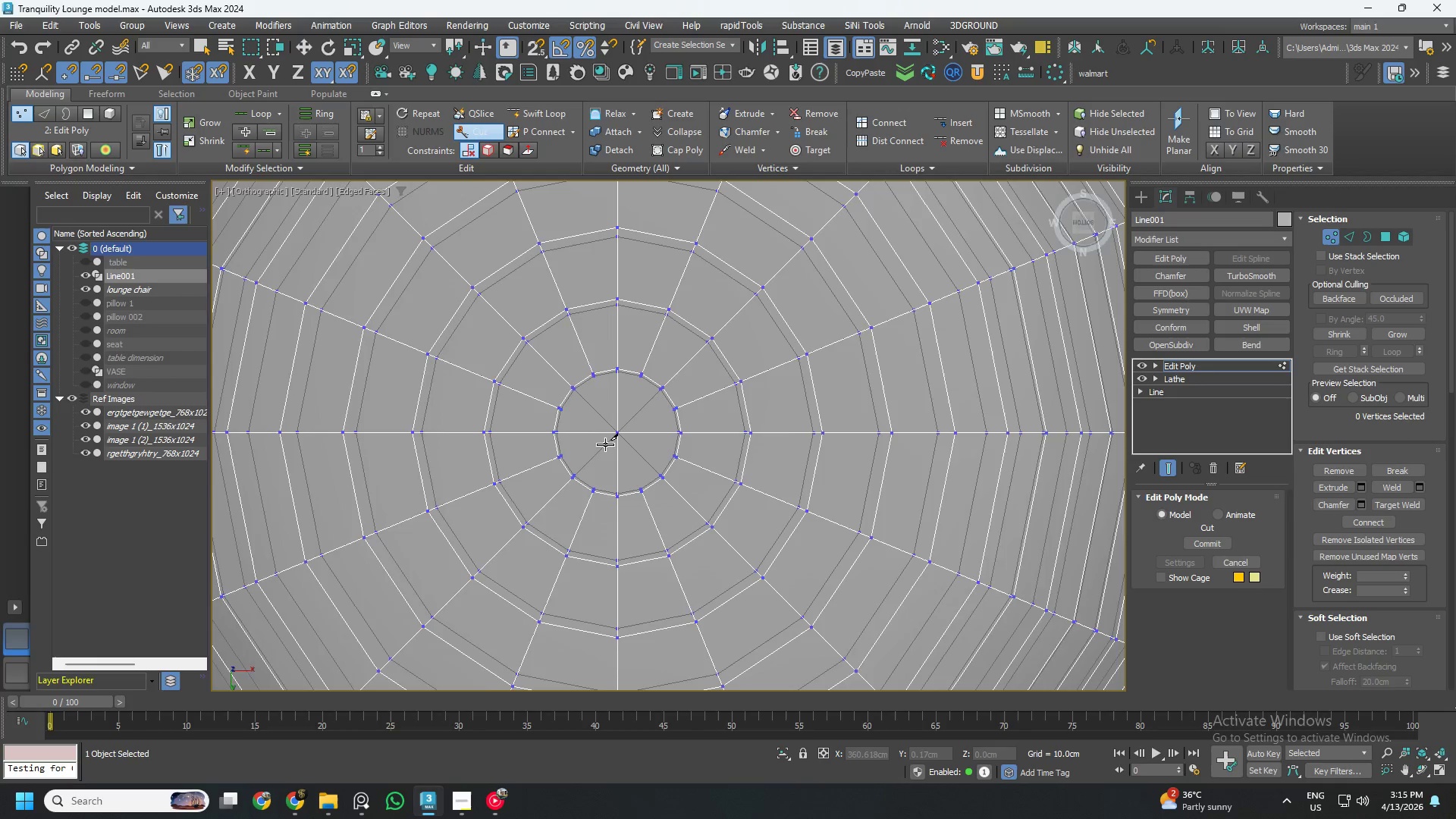 
scroll: coordinate [604, 438], scroll_direction: up, amount: 2.0
 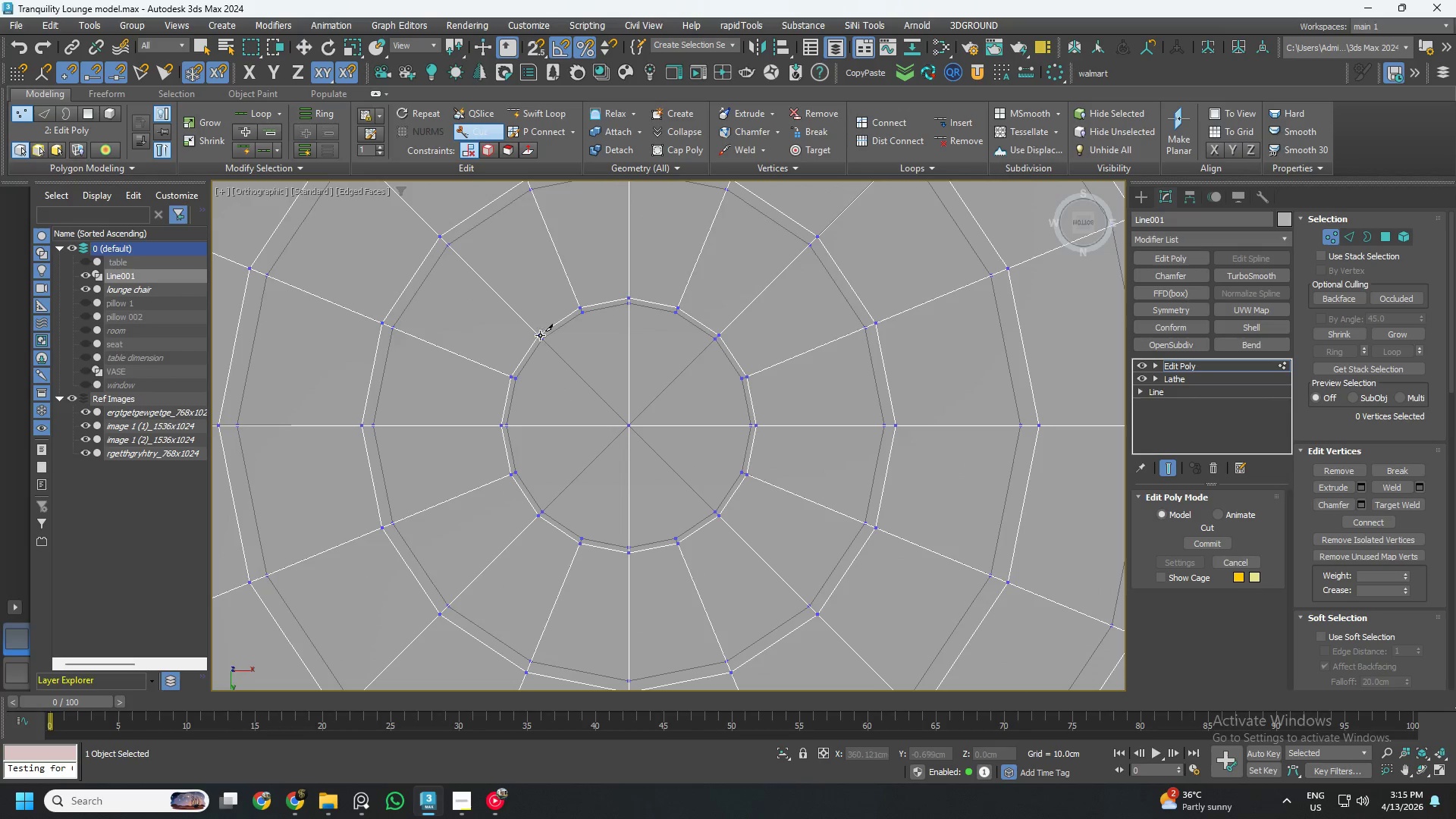 
left_click_drag(start_coordinate=[538, 334], to_coordinate=[544, 336])
 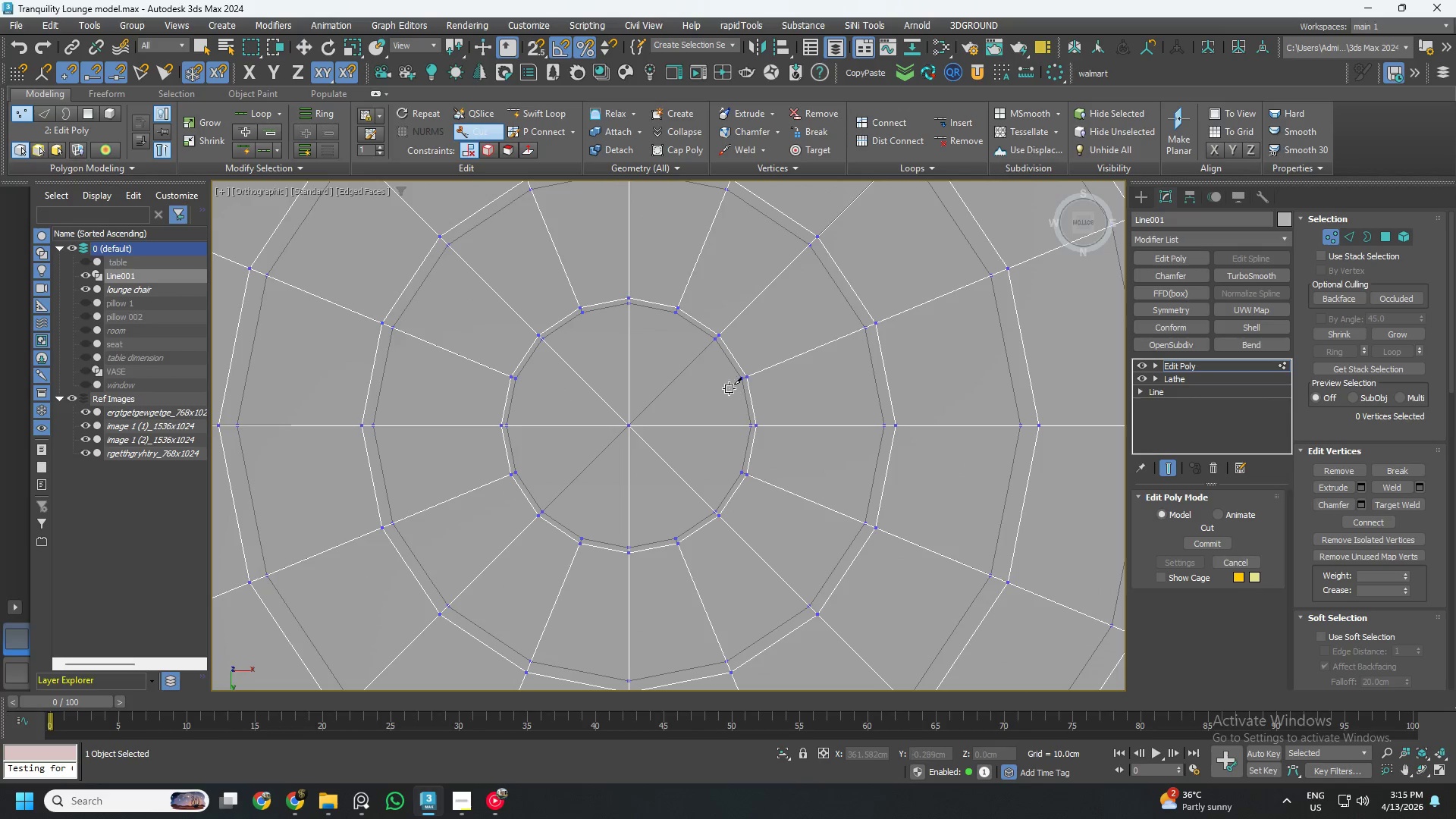 
left_click([724, 331])
 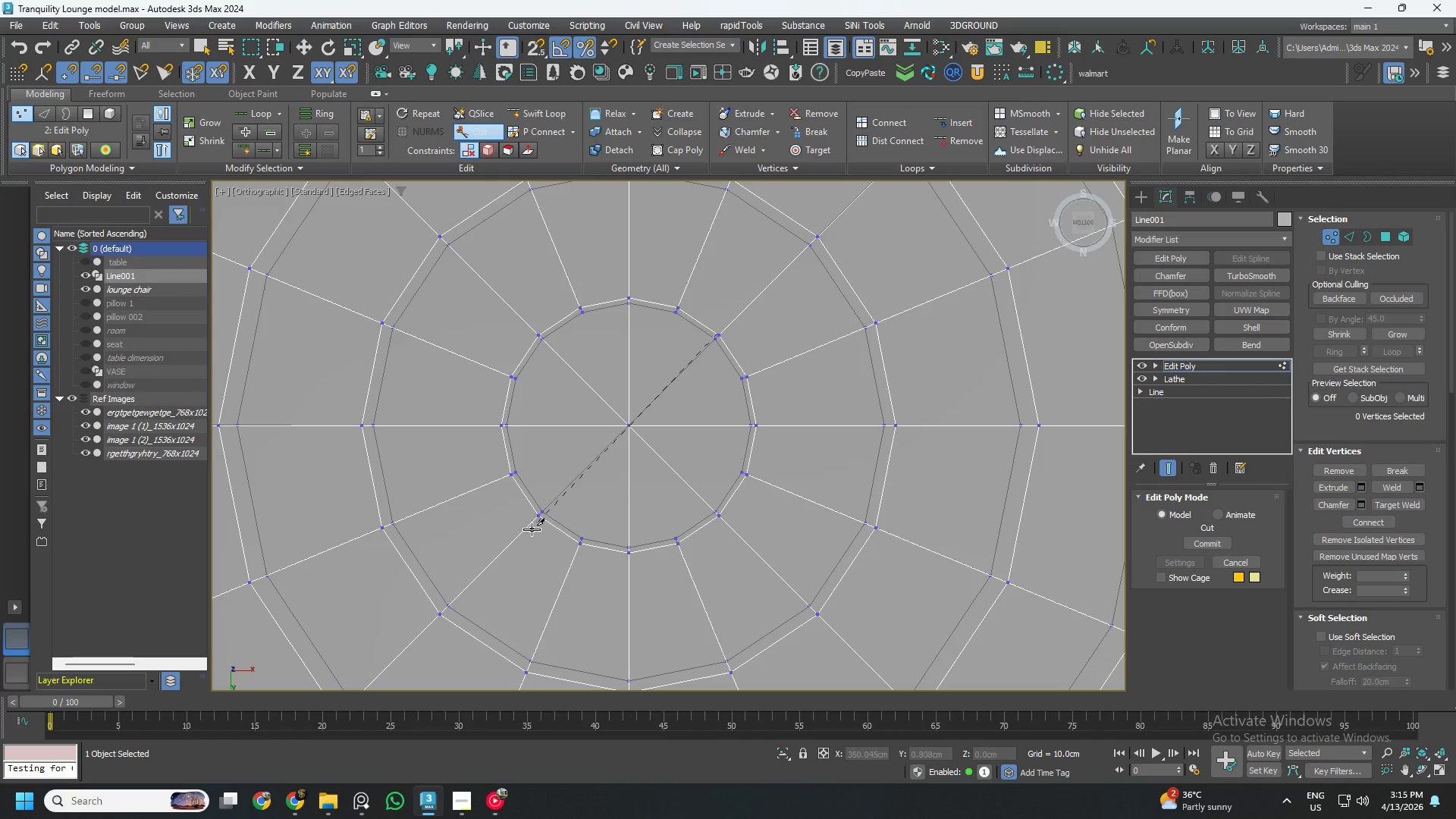 
left_click([539, 516])
 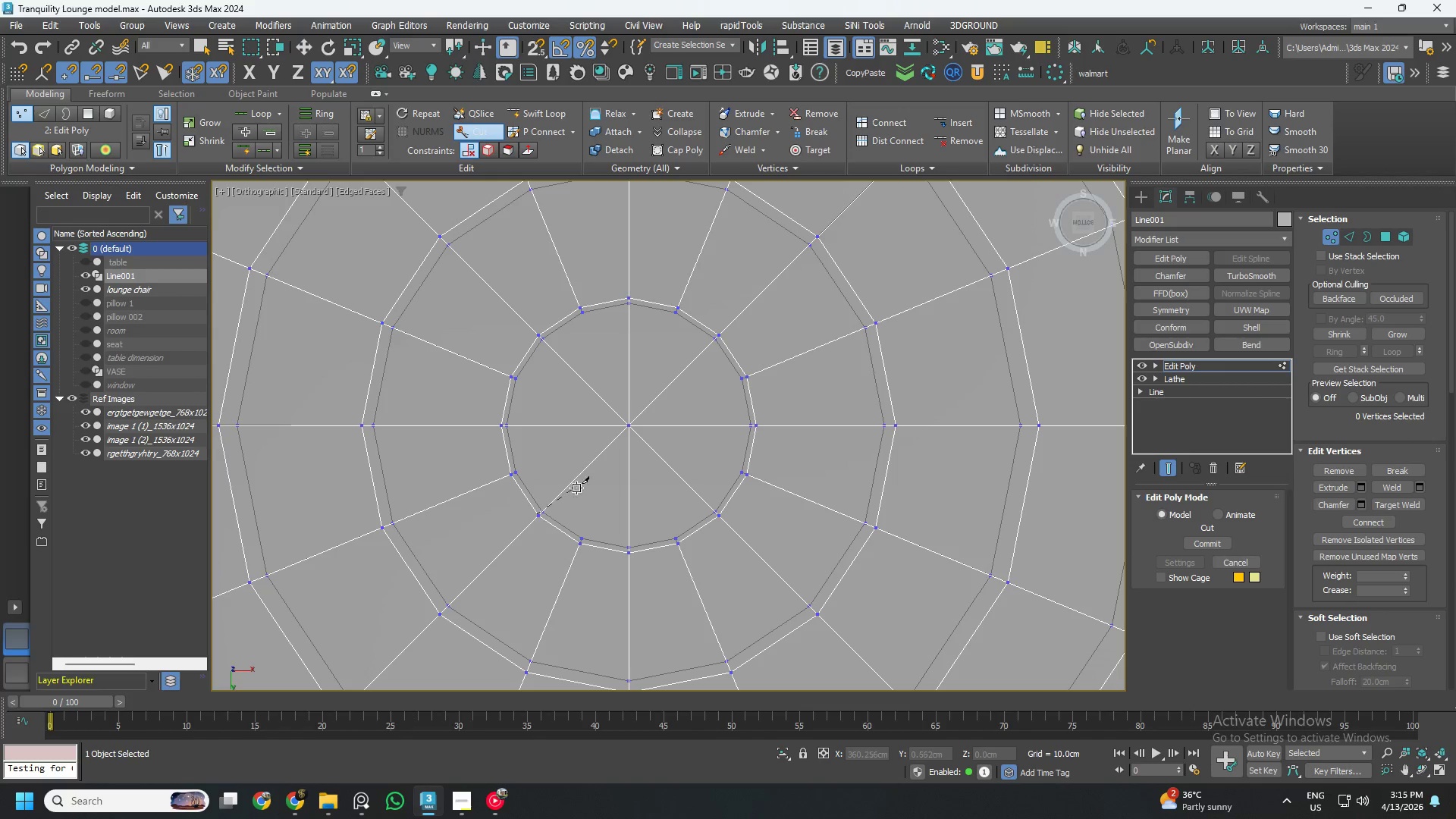 
right_click([598, 476])
 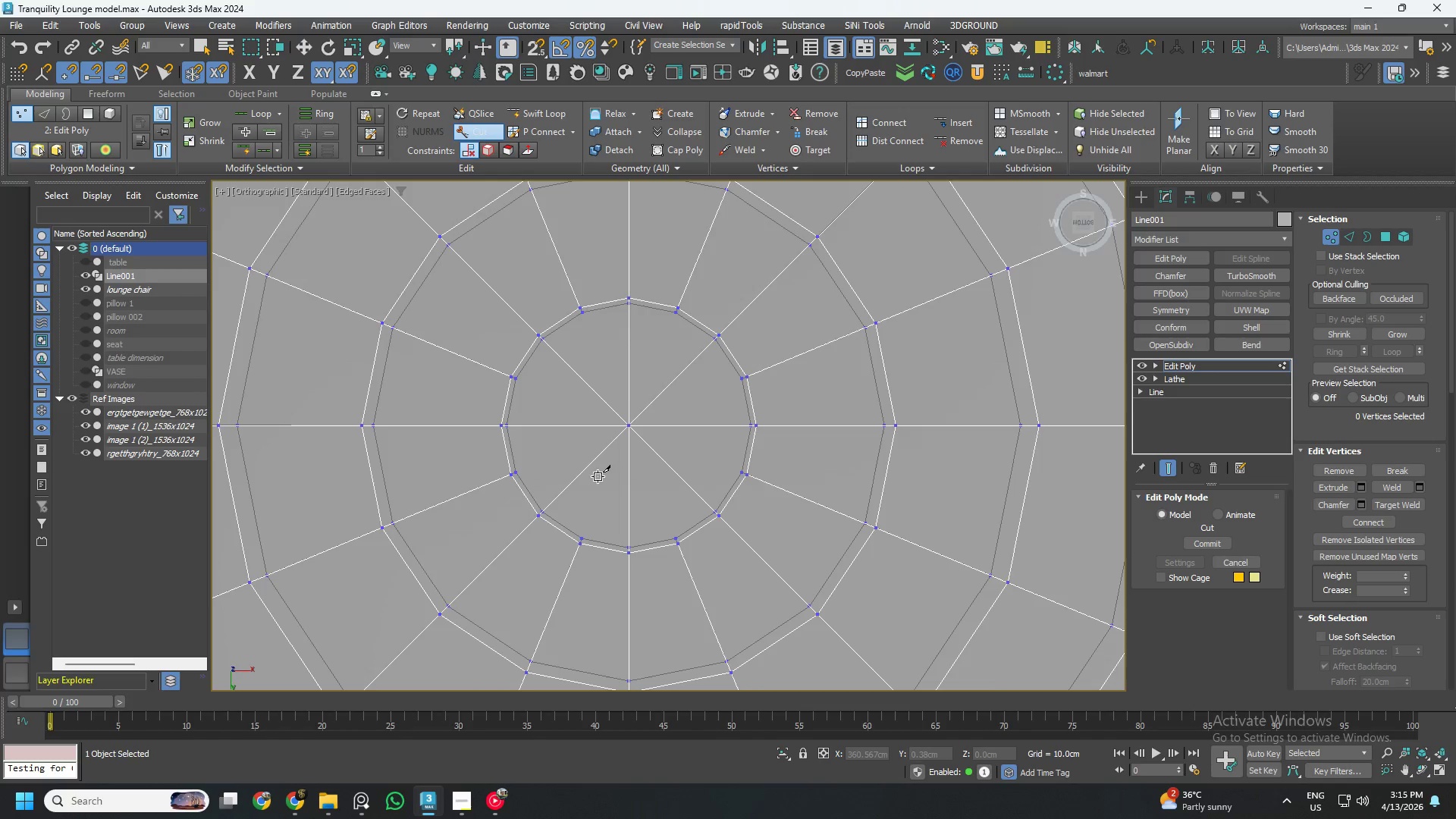 
hold_key(key=AltLeft, duration=0.88)
 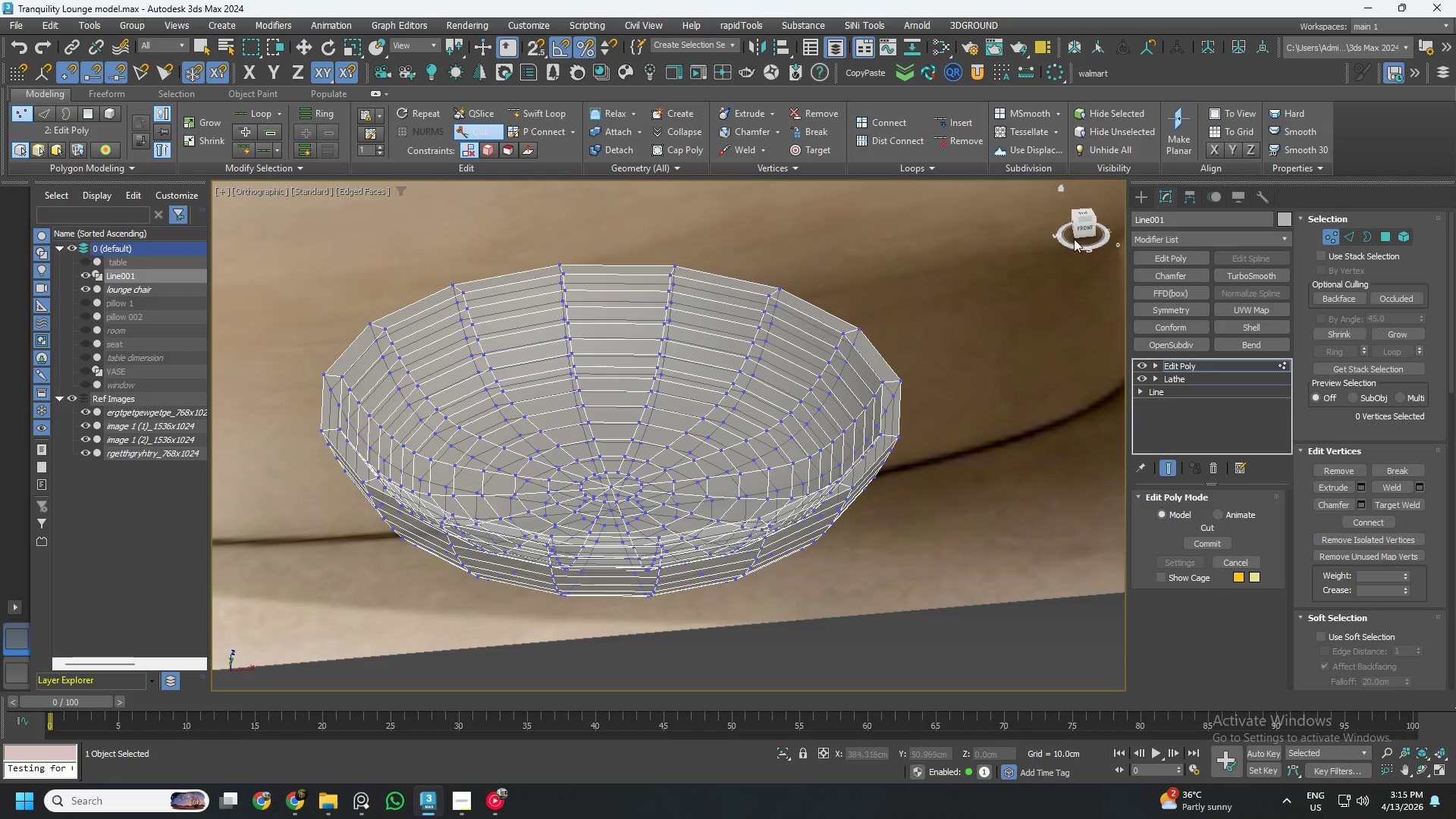 
scroll: coordinate [615, 455], scroll_direction: down, amount: 4.0
 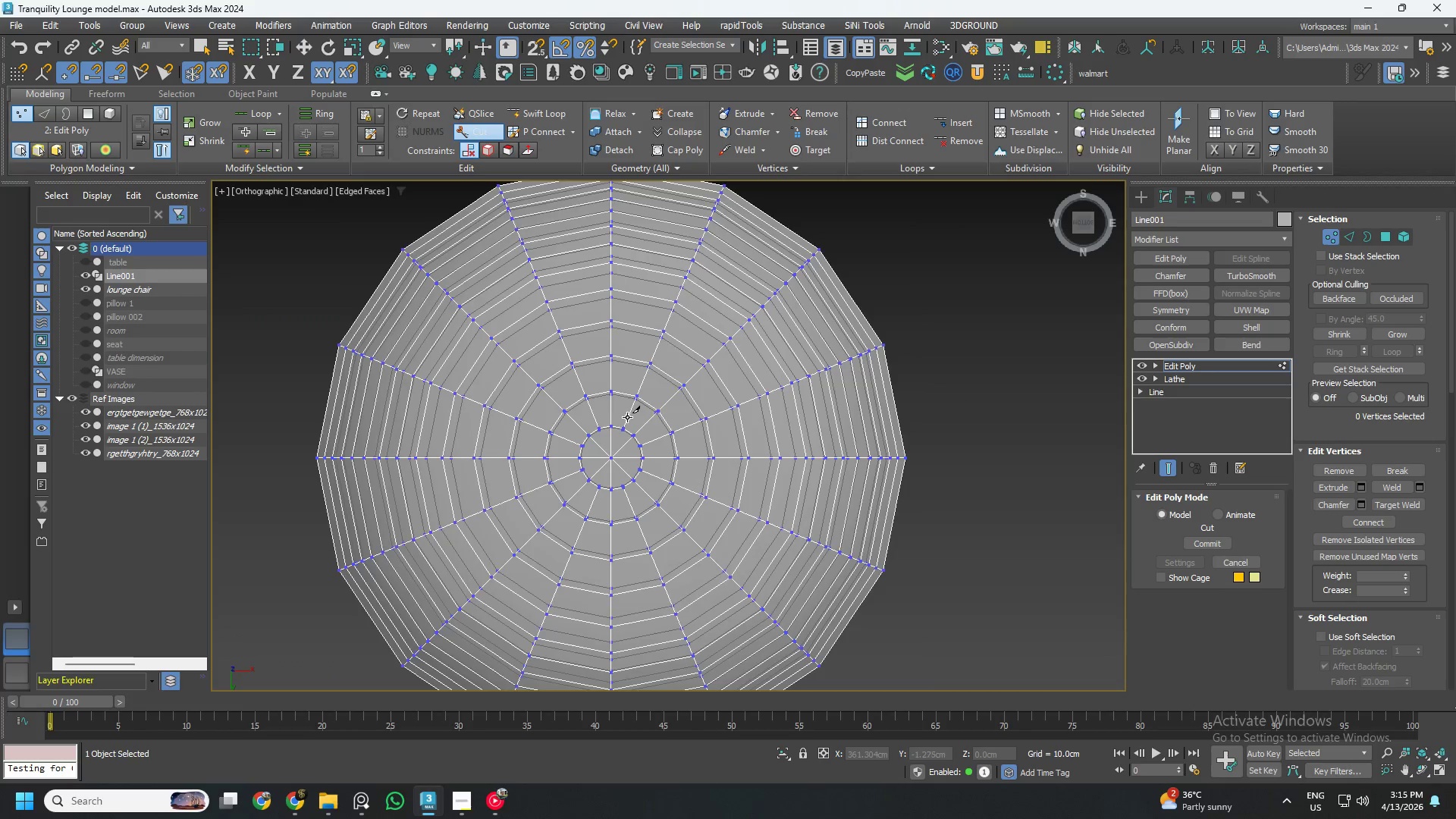 
left_click([1086, 224])
 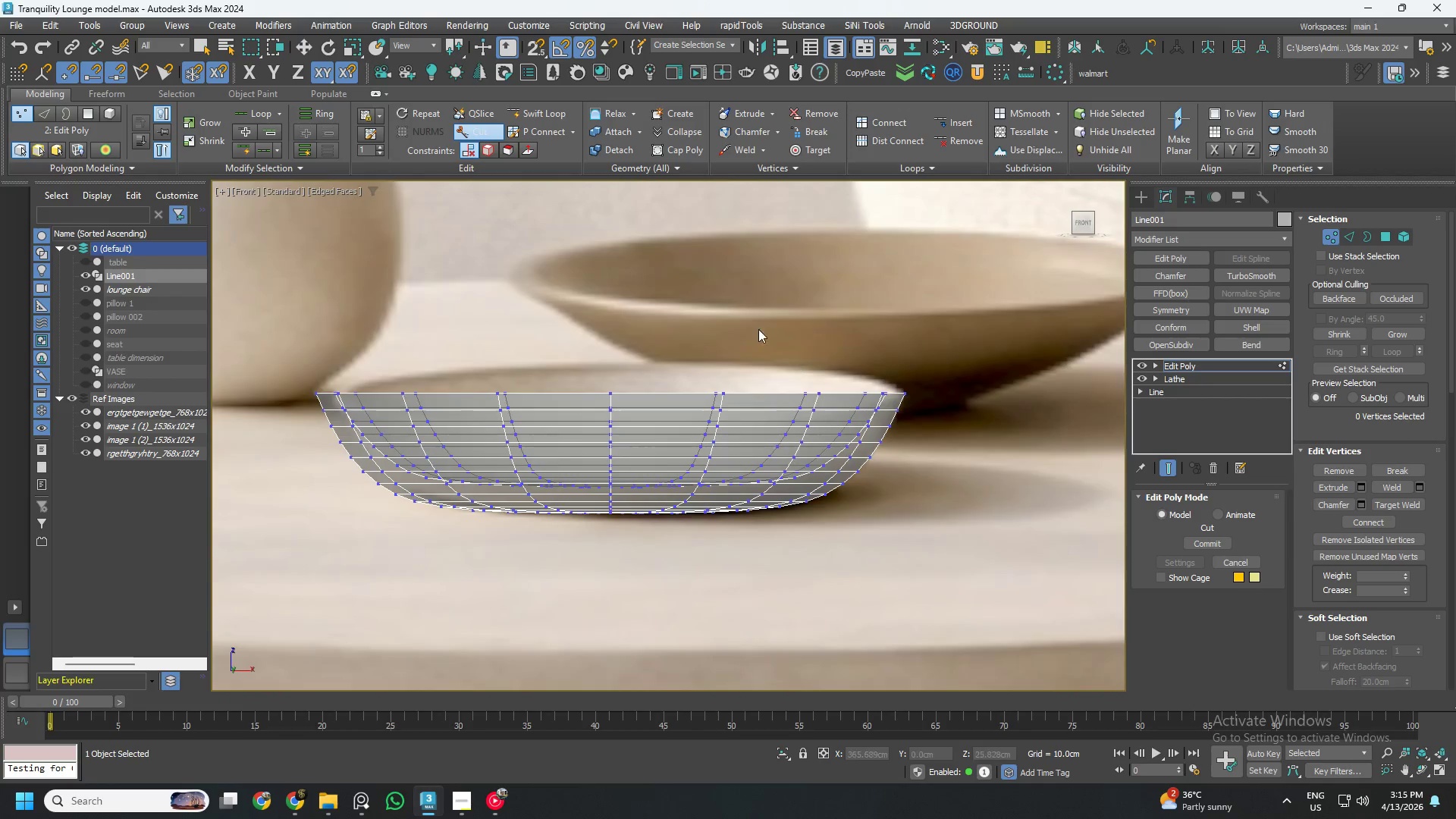 
right_click([621, 217])
 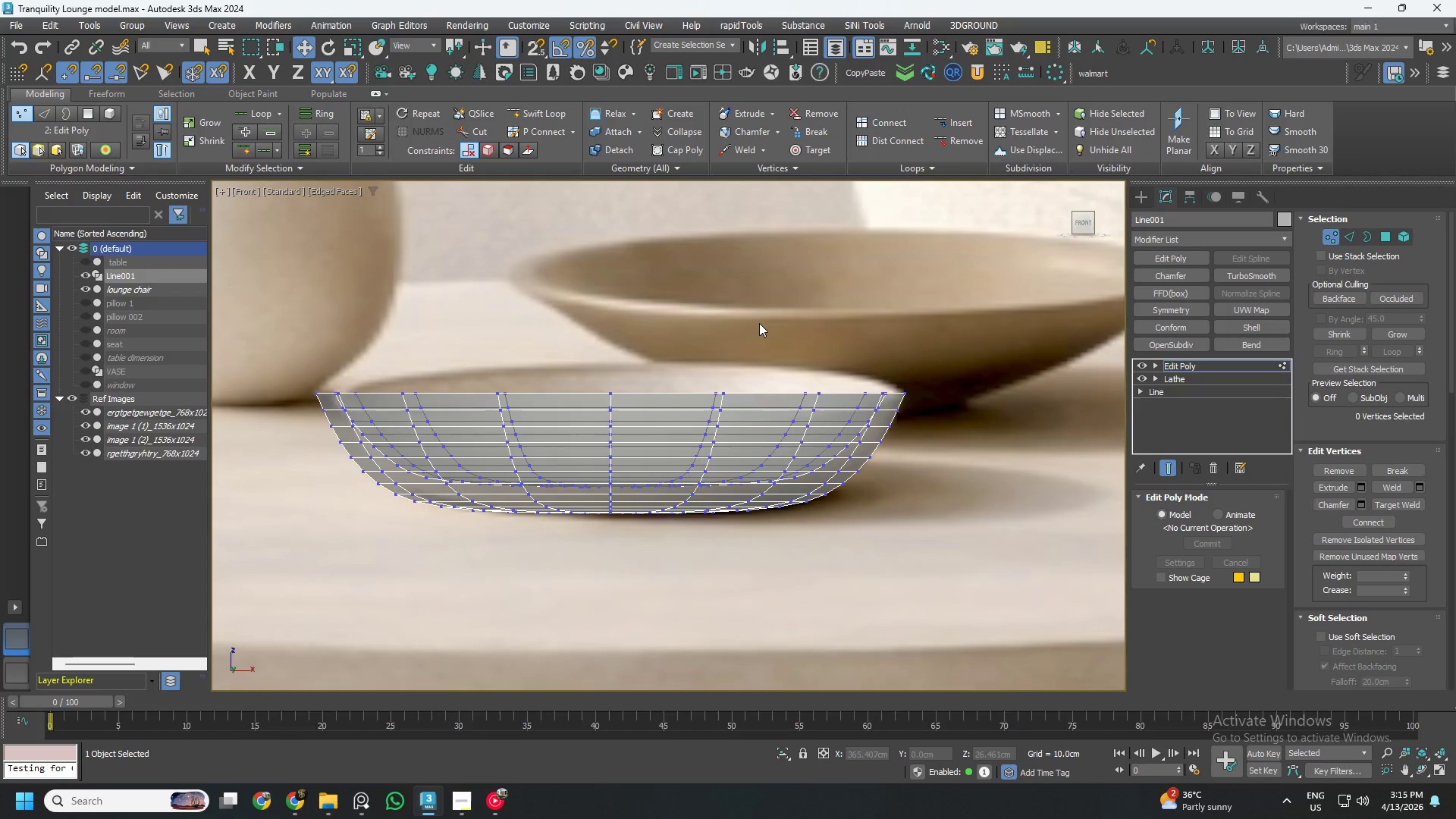 
key(2)
 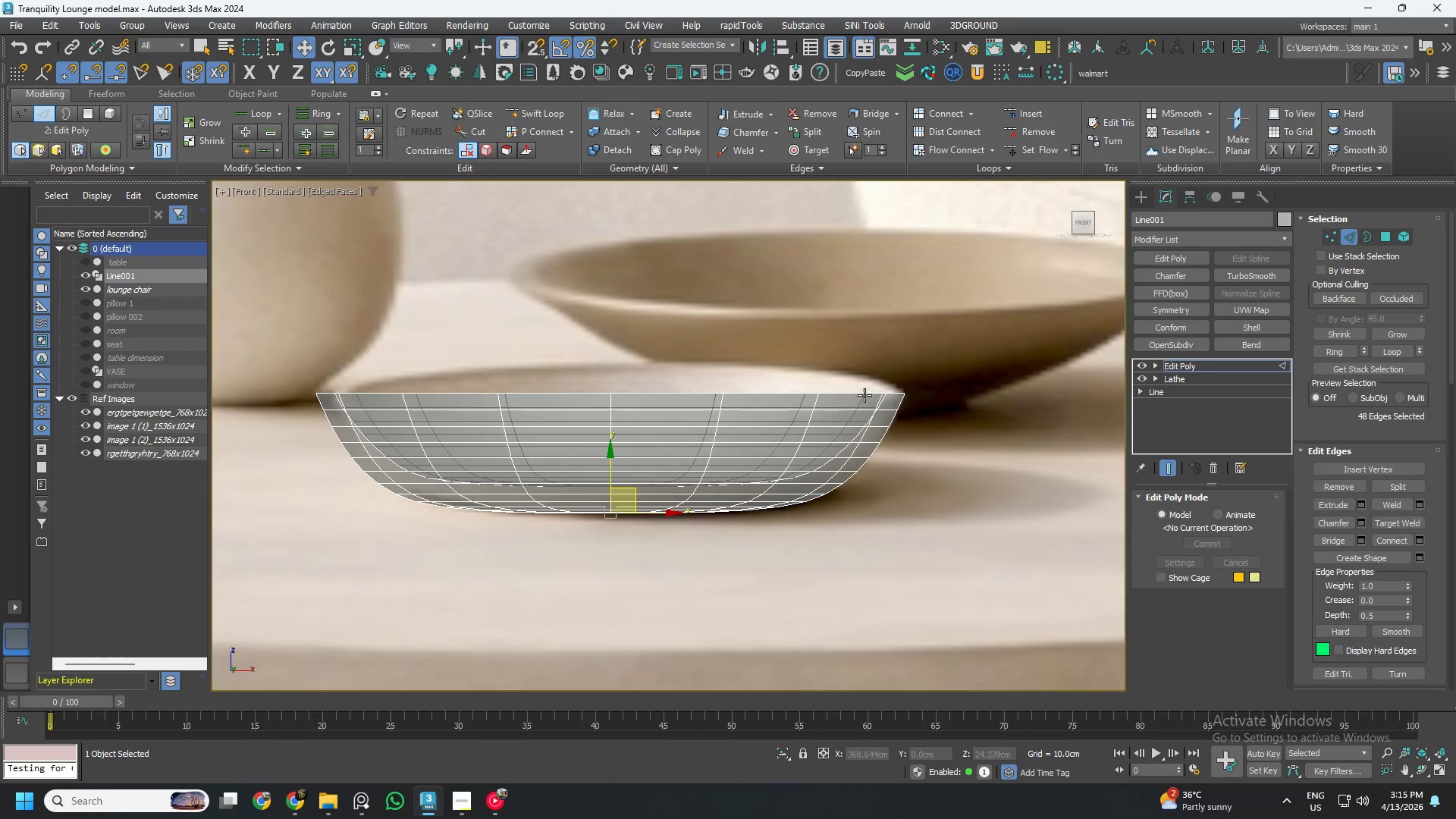 
scroll: coordinate [873, 403], scroll_direction: up, amount: 3.0
 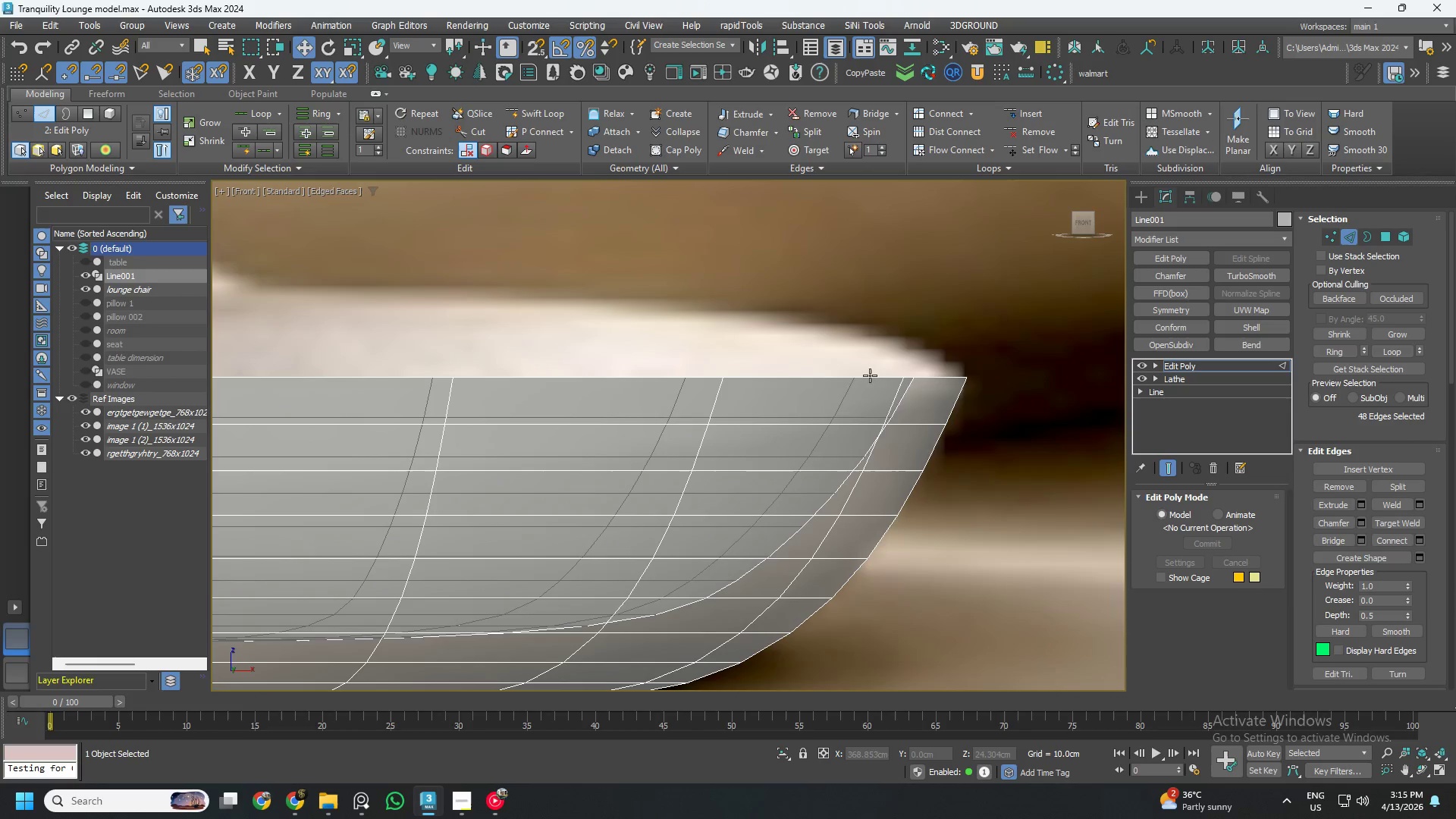 
double_click([870, 375])
 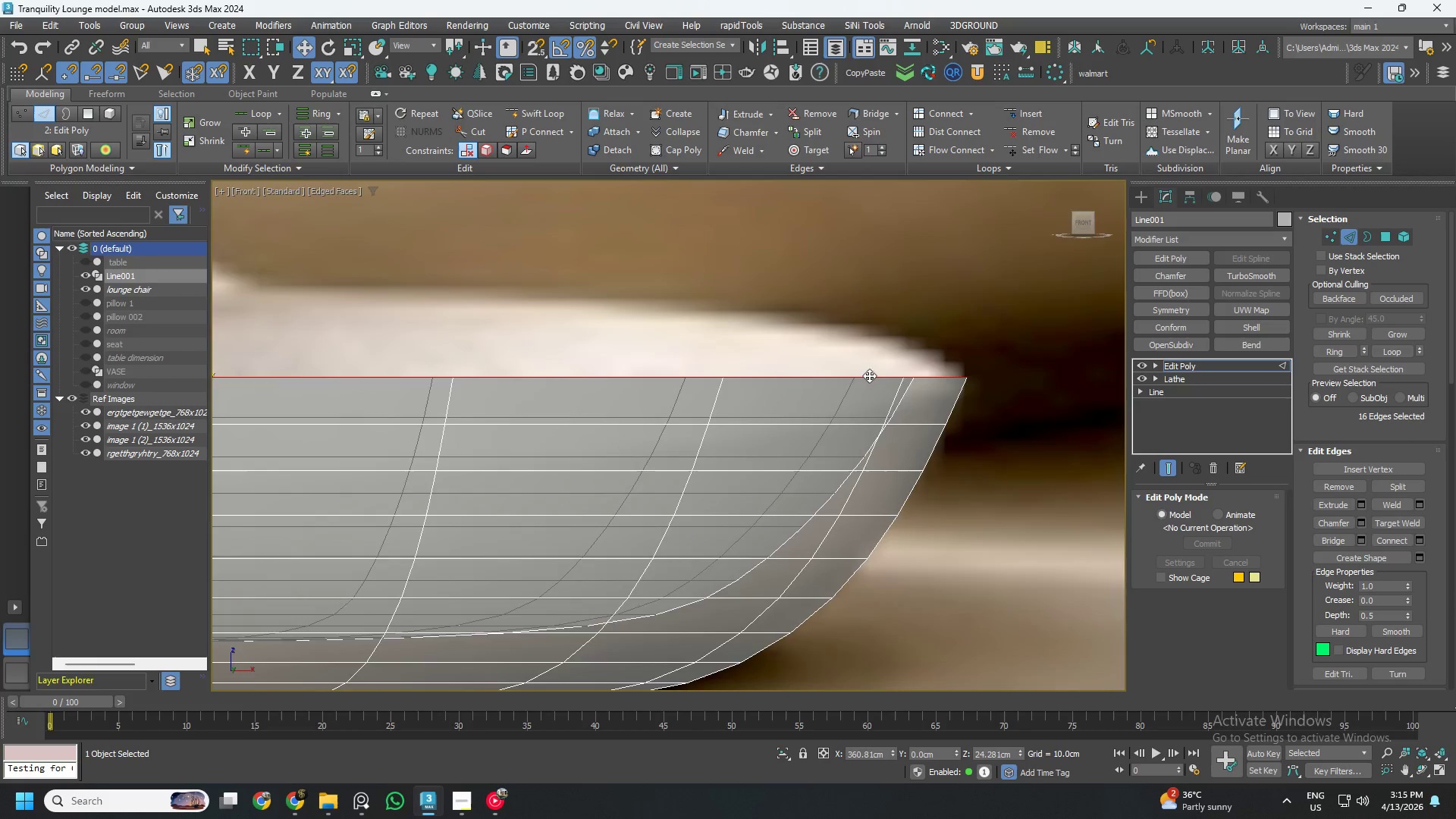 
hold_key(key=AltLeft, duration=0.34)
 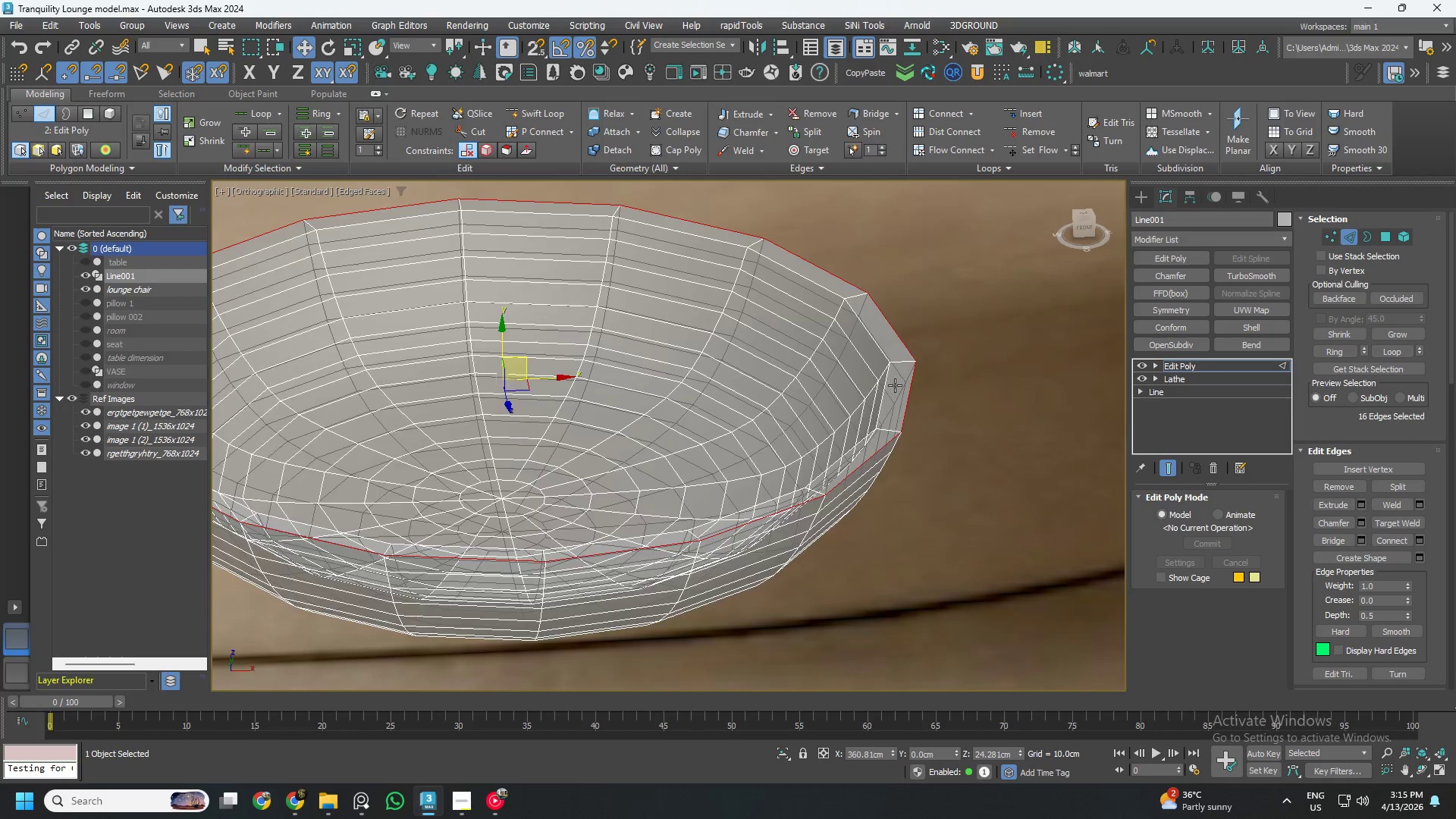 
scroll: coordinate [870, 384], scroll_direction: down, amount: 2.0
 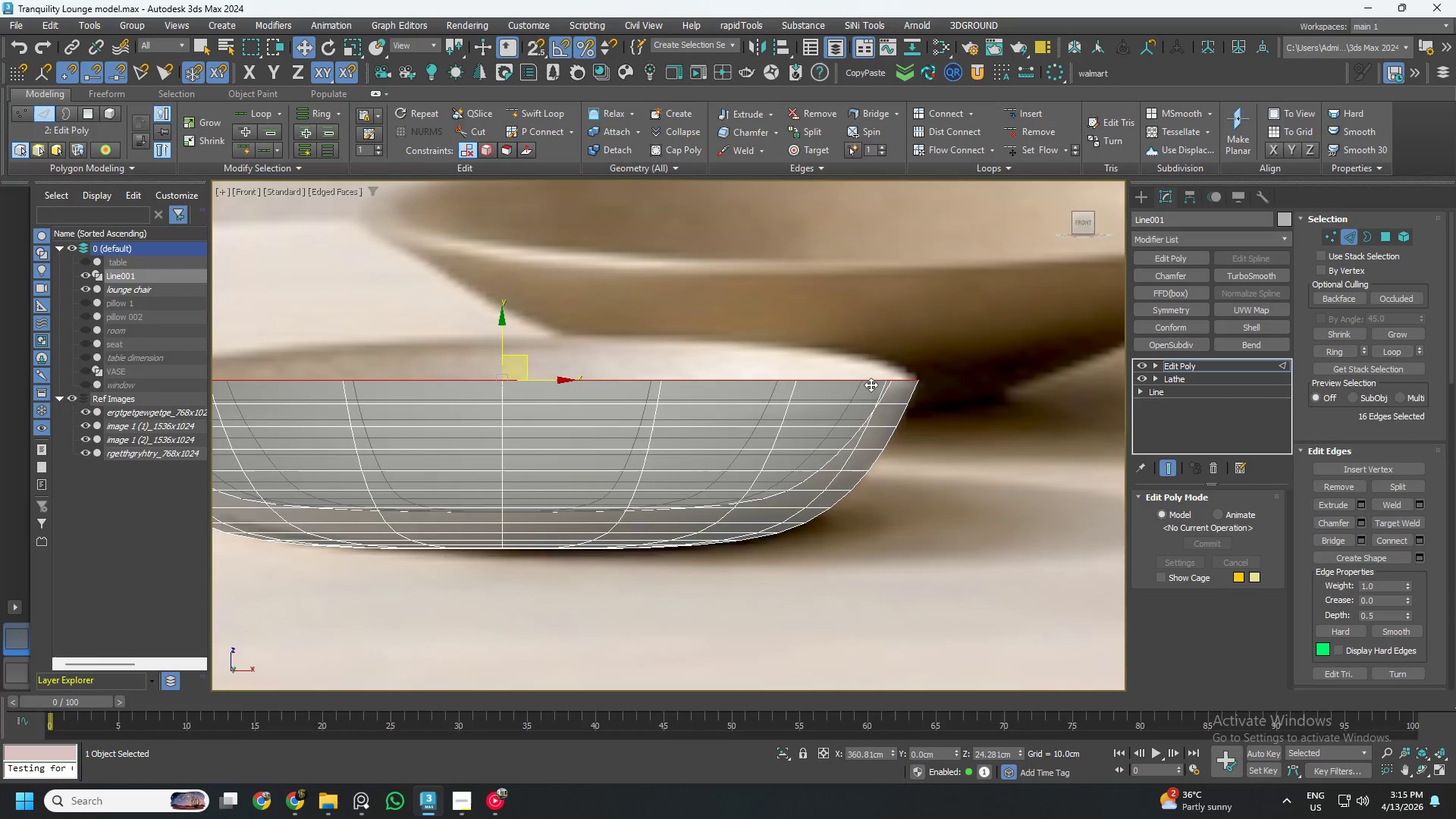 
hold_key(key=ControlLeft, duration=0.58)
left_click([883, 366])
 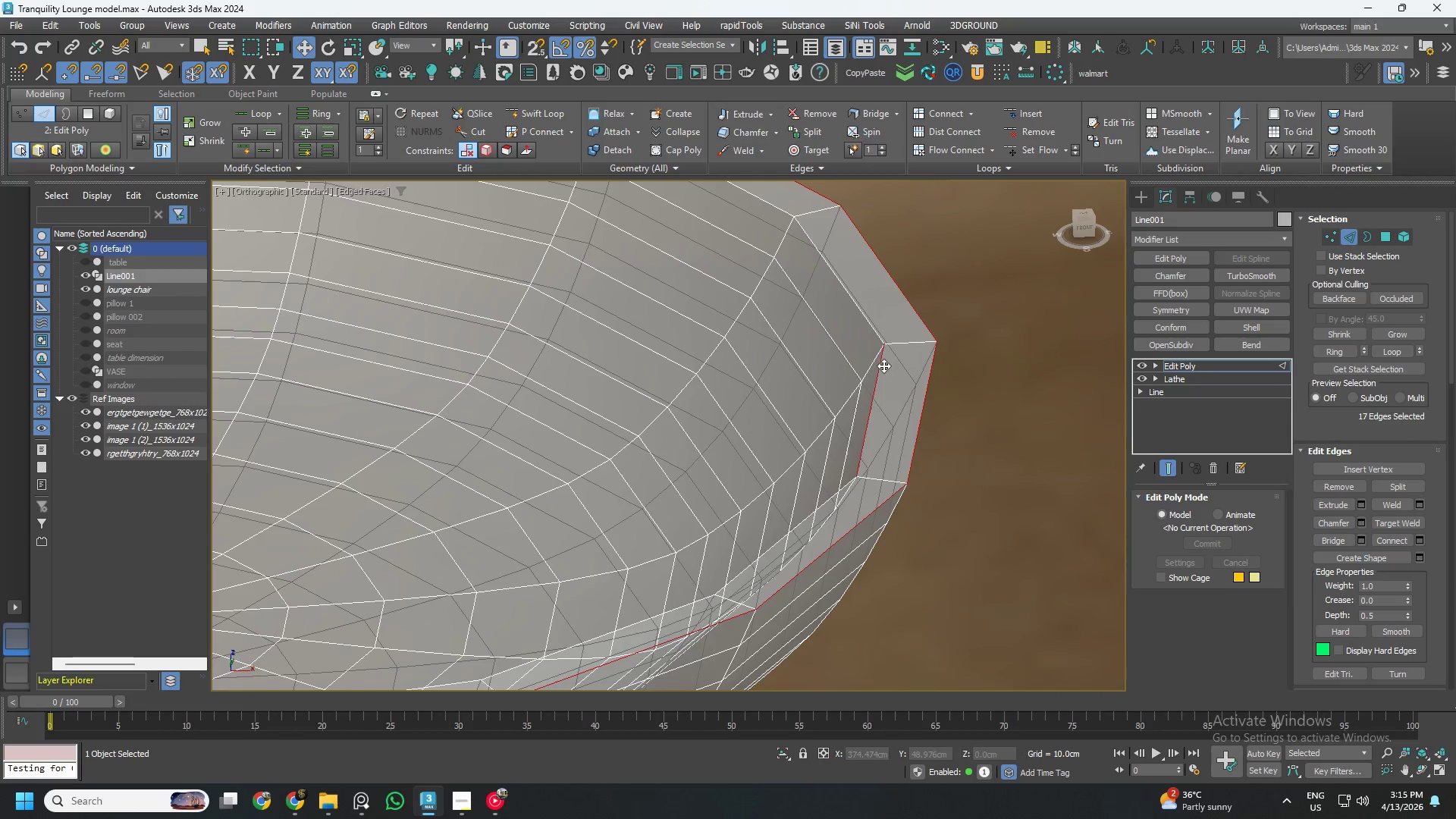 
scroll: coordinate [895, 378], scroll_direction: up, amount: 2.0
 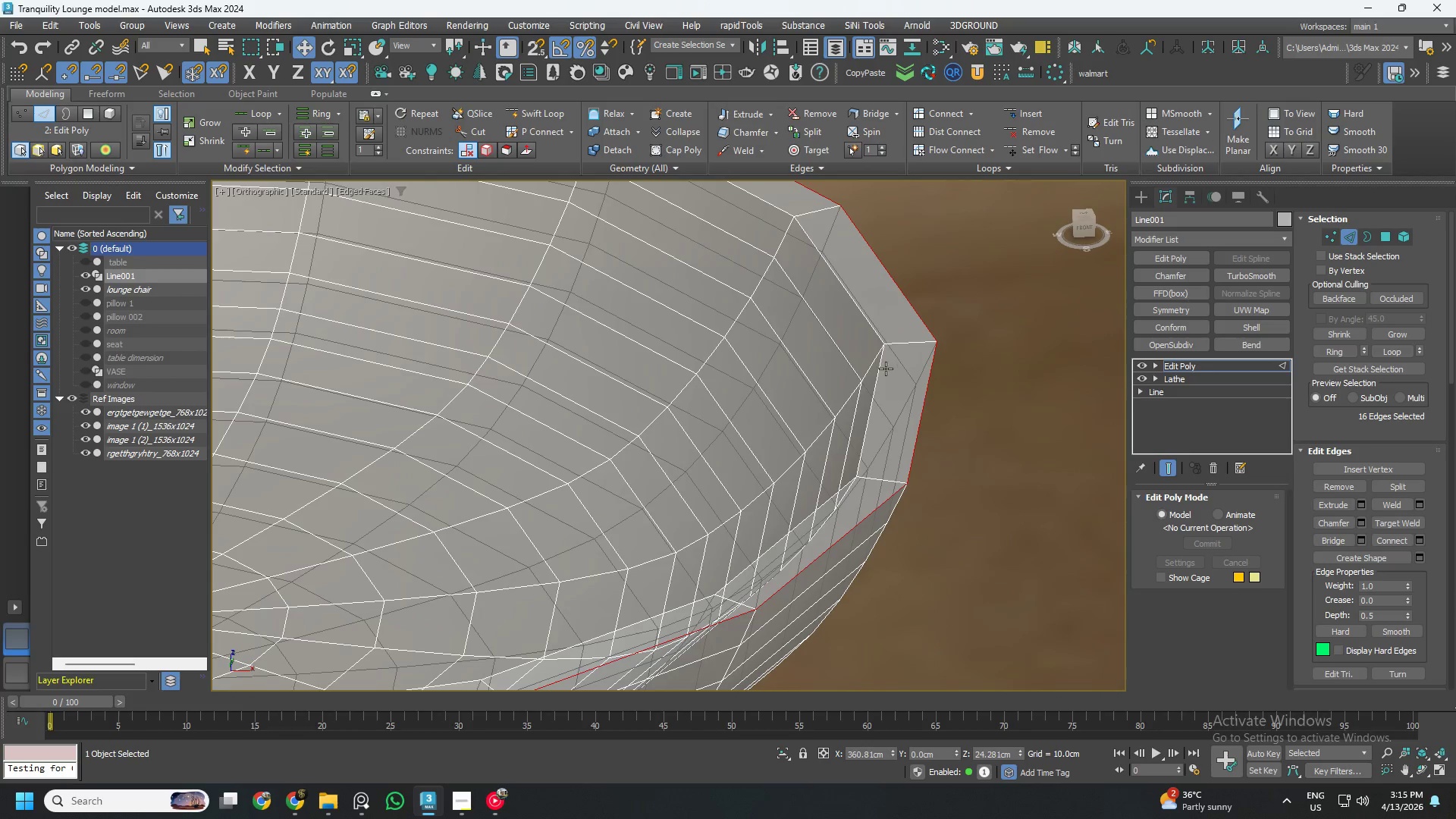 
double_click([883, 366])
 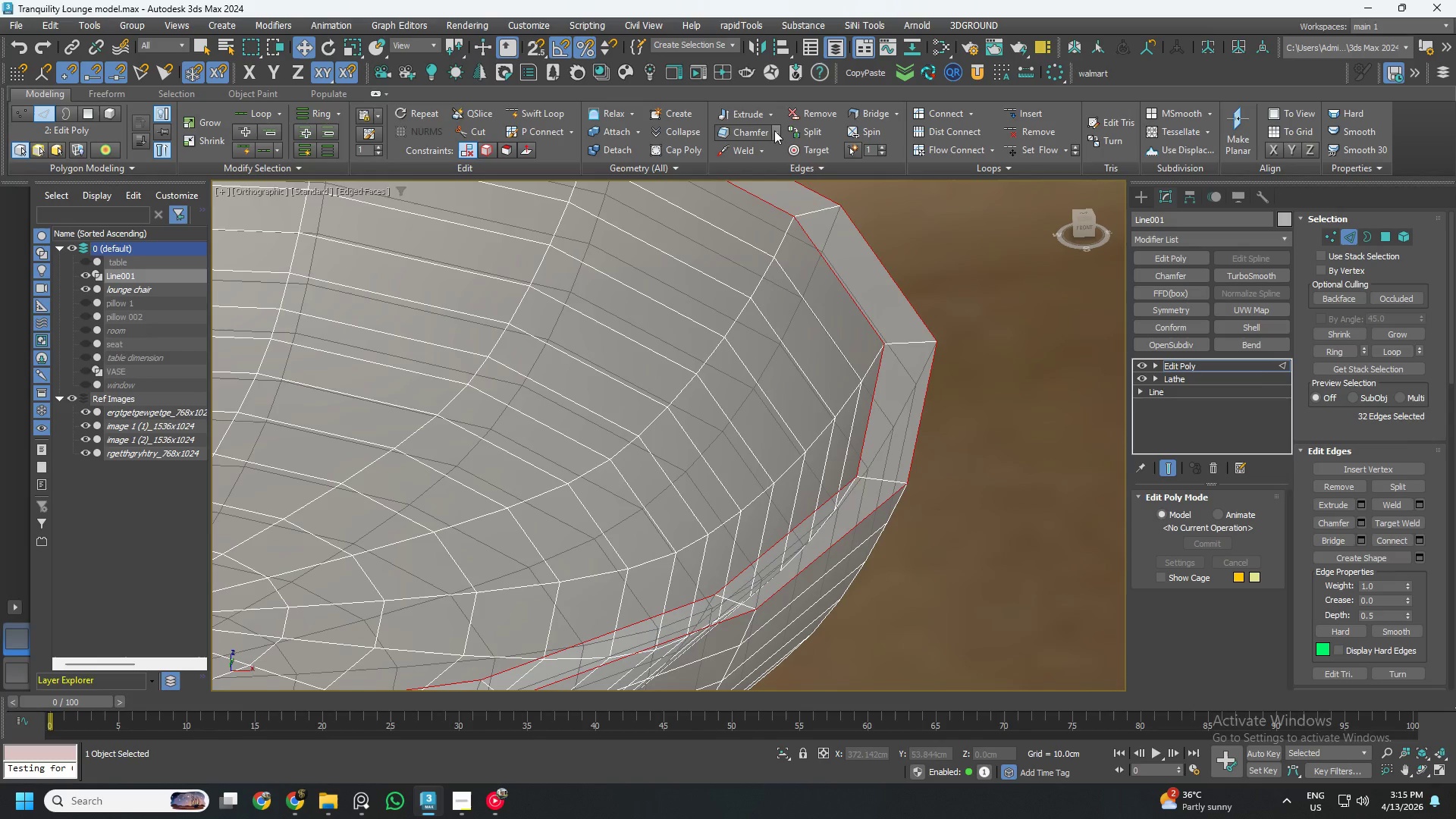 
double_click([770, 151])
 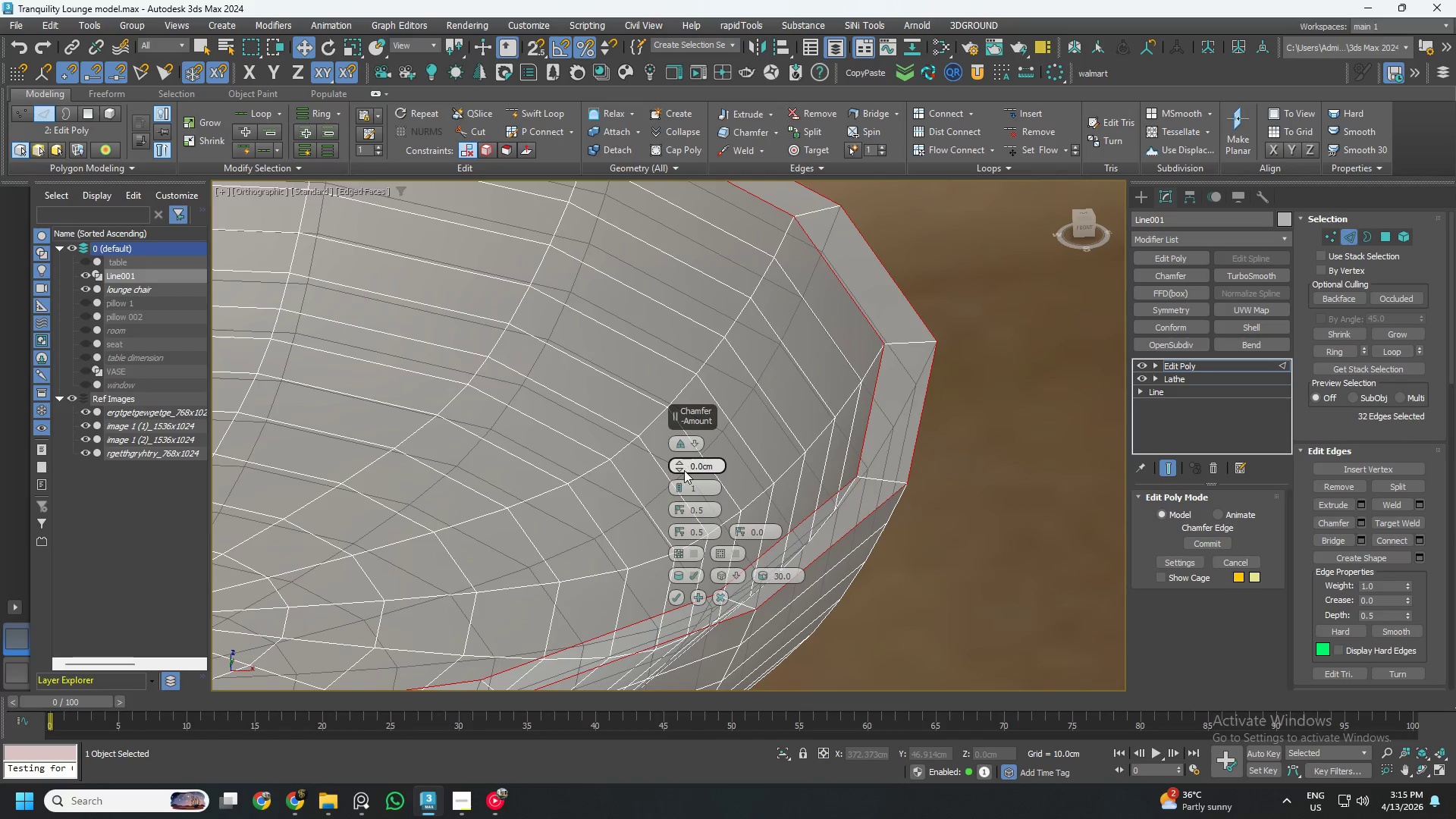 
left_click_drag(start_coordinate=[678, 466], to_coordinate=[675, 460])
 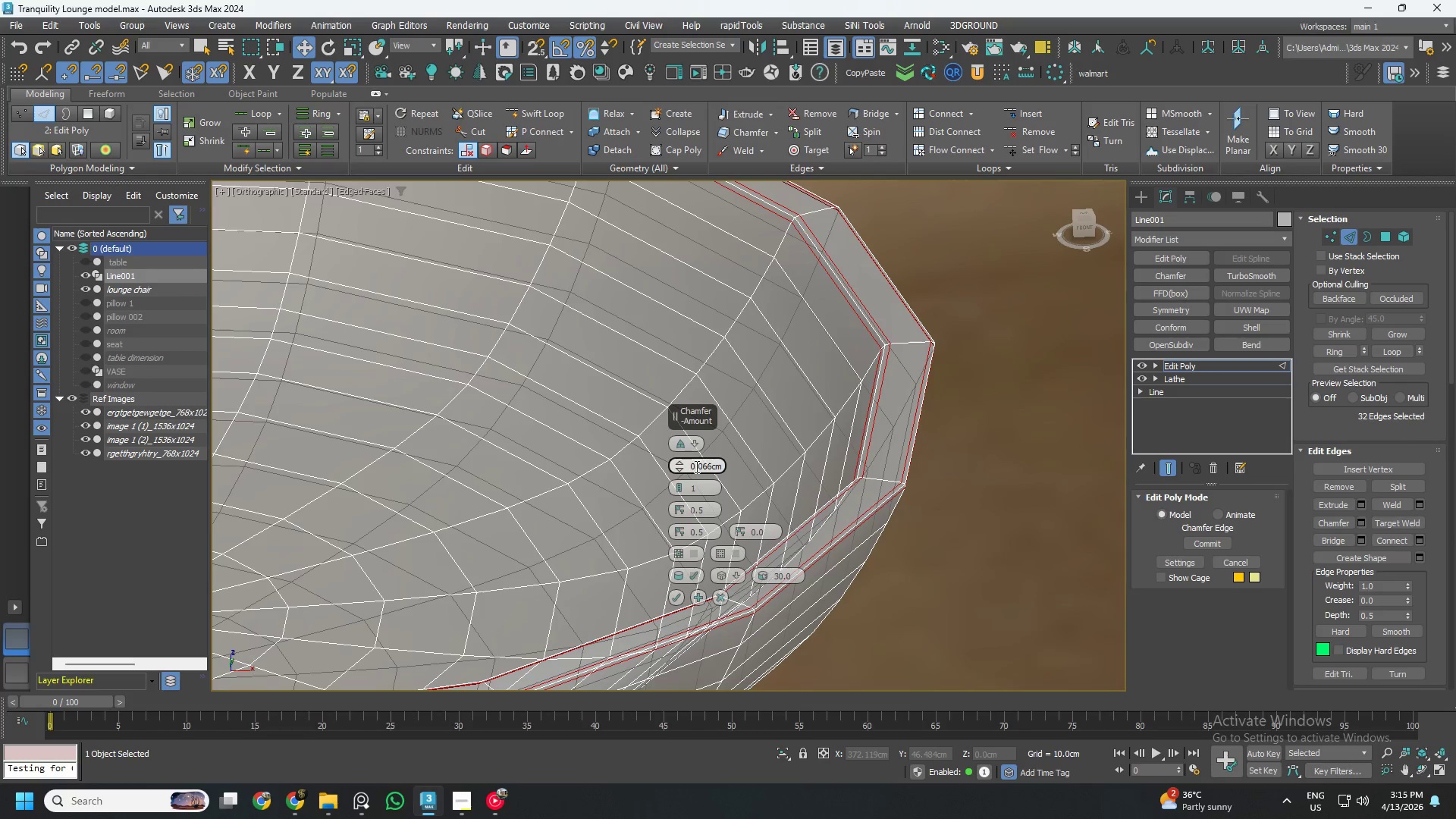 
double_click([696, 466])
 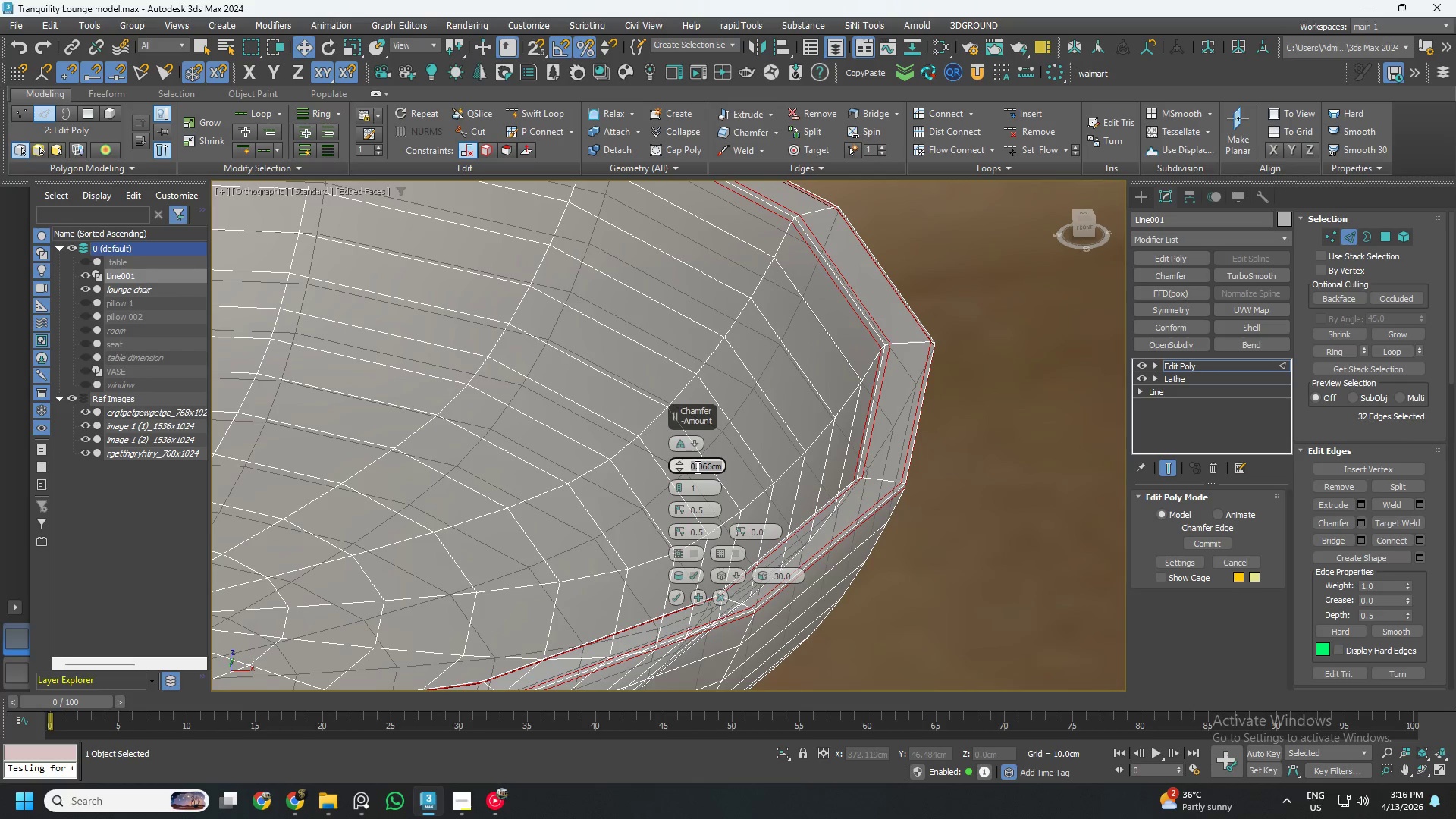 
key(NumpadDecimal)
 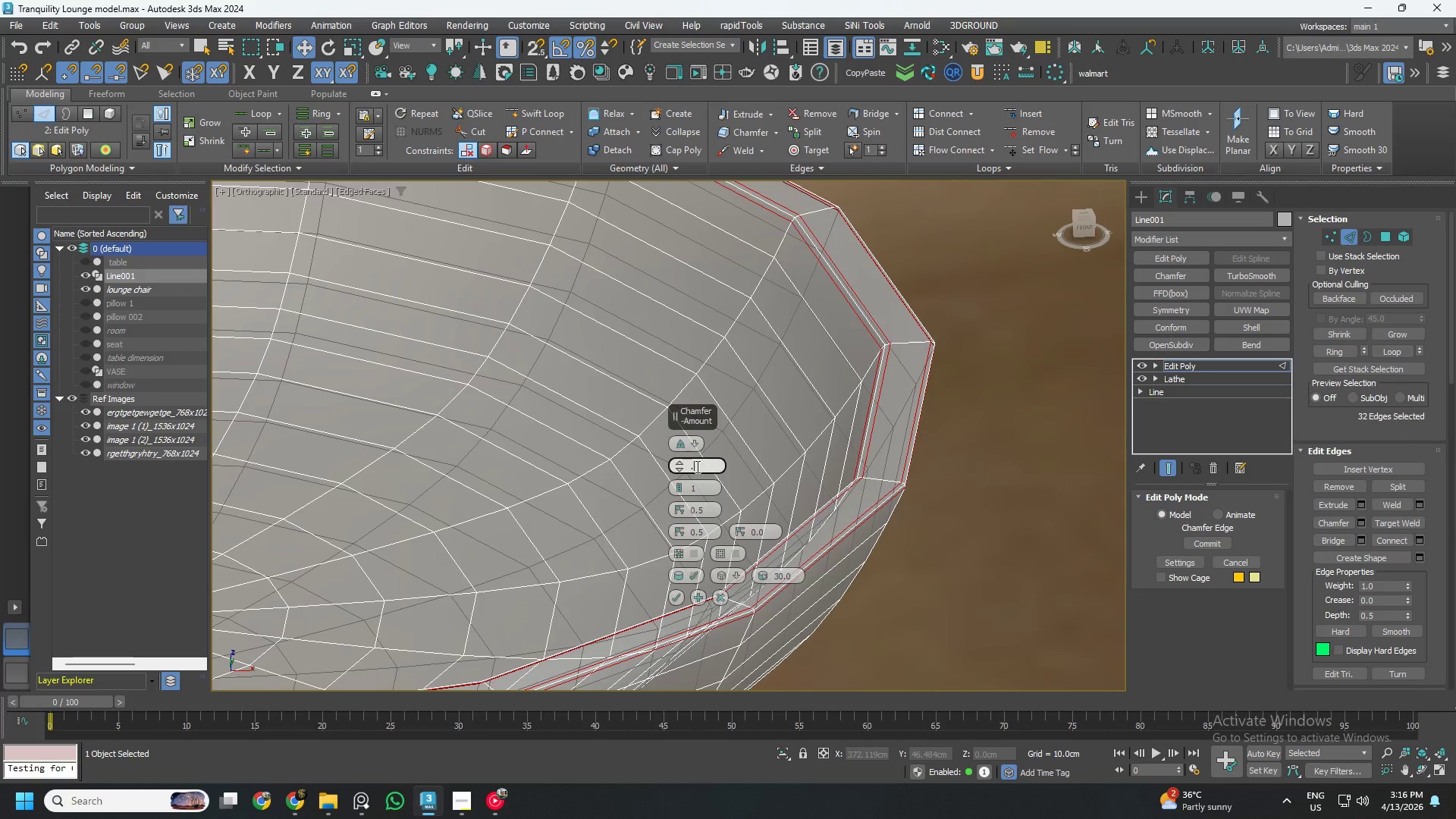 
key(Numpad0)
 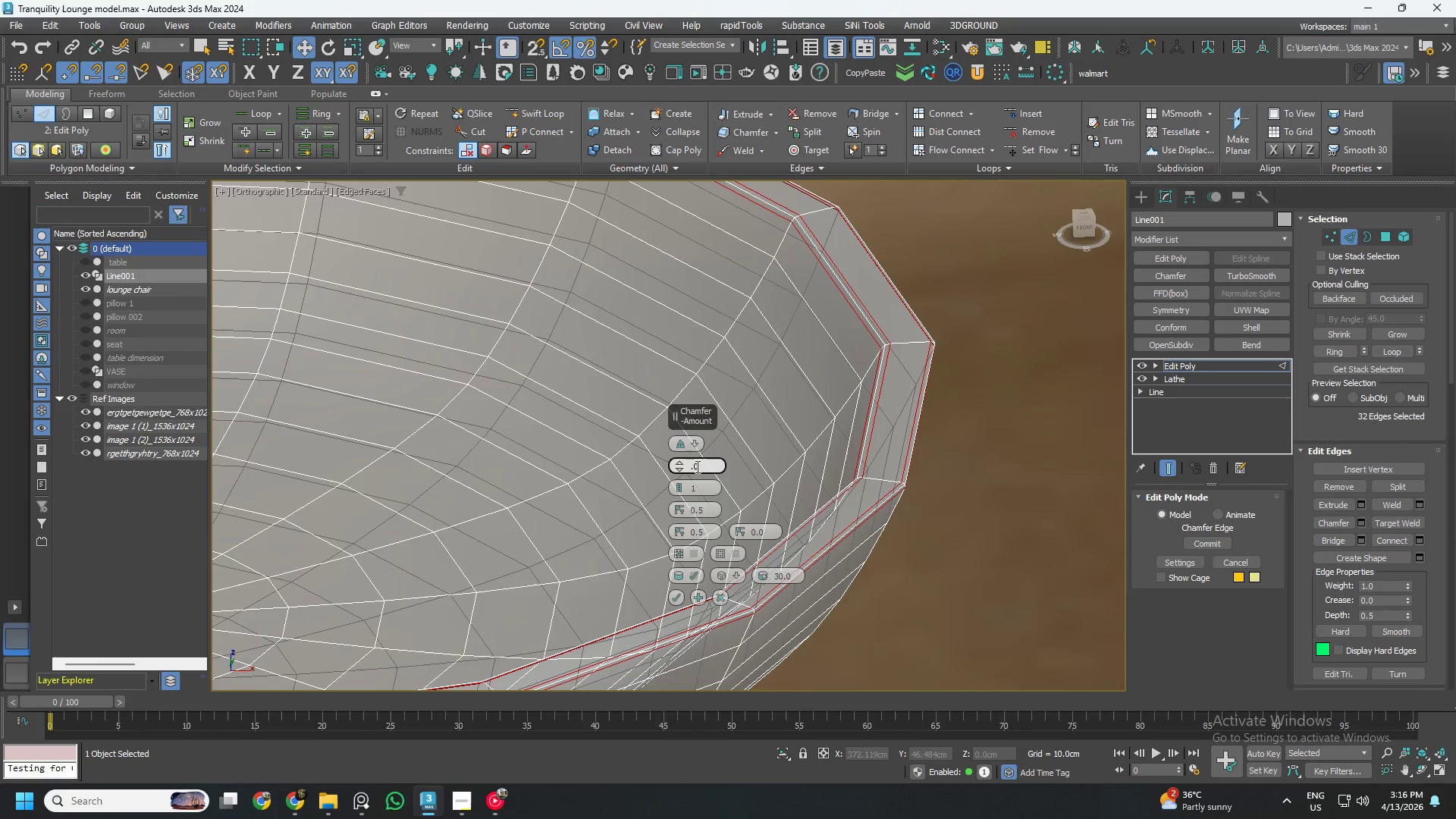 
key(Numpad7)
 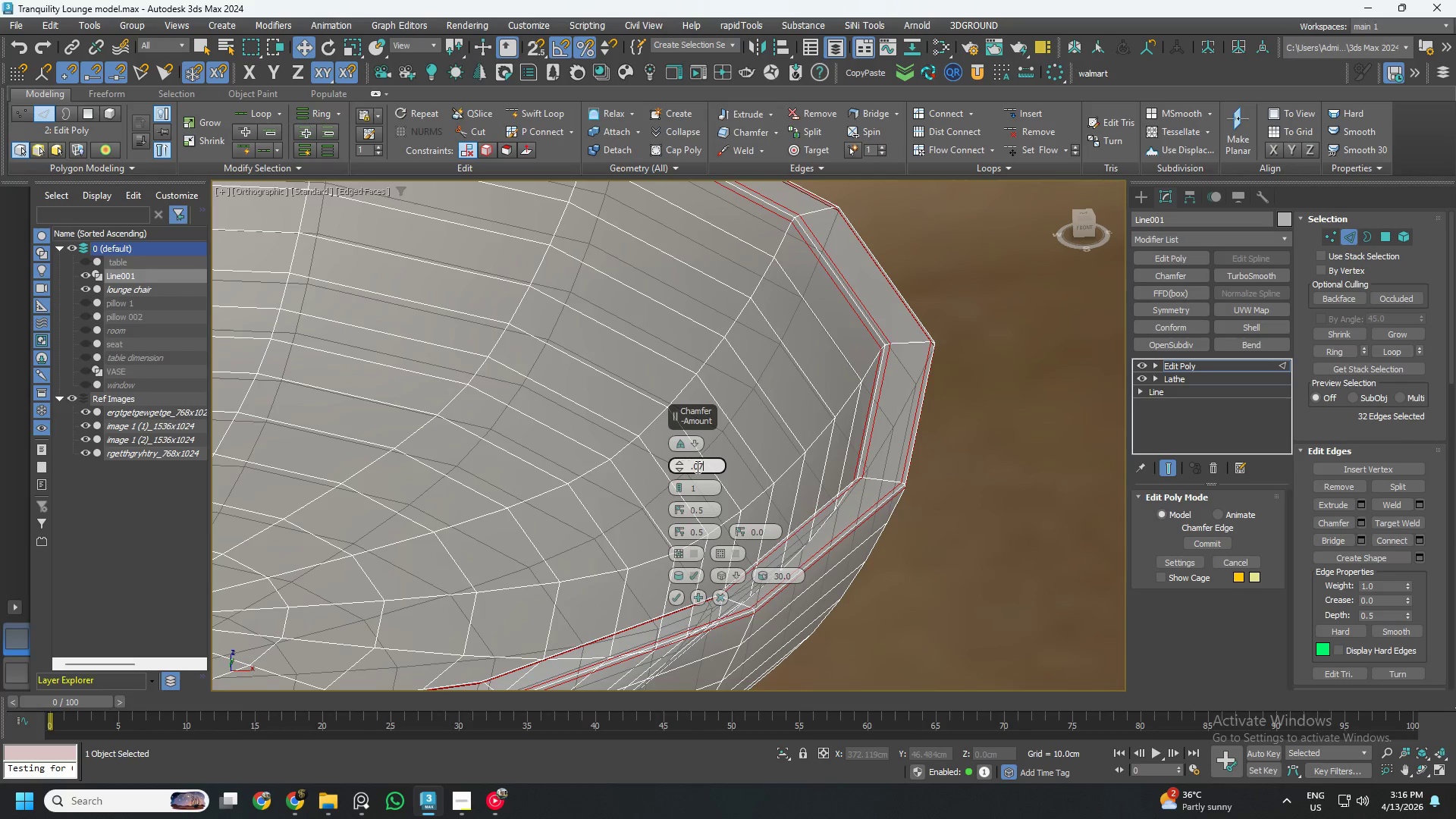 
key(NumpadEnter)
 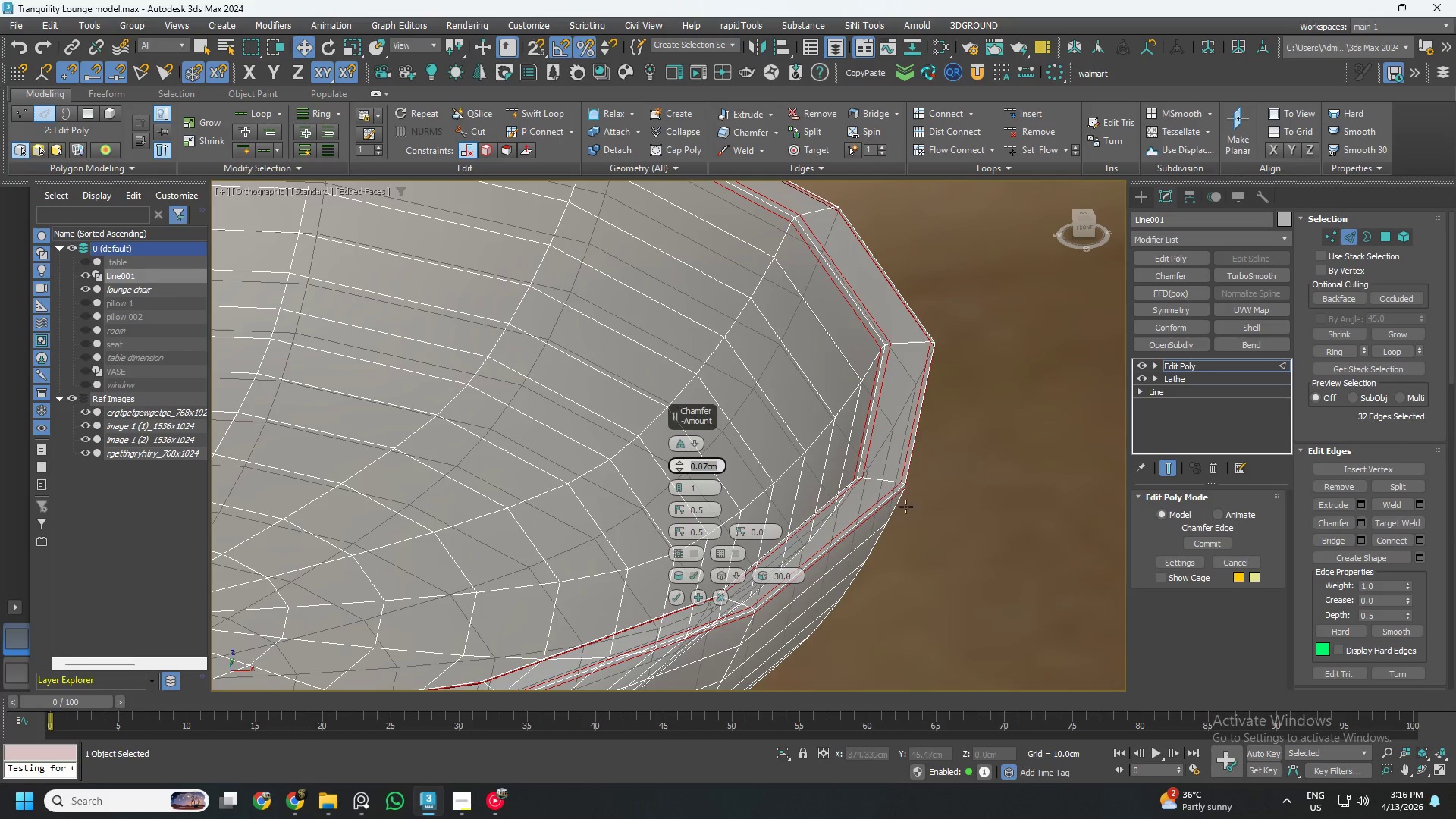 
hold_key(key=AltLeft, duration=0.58)
 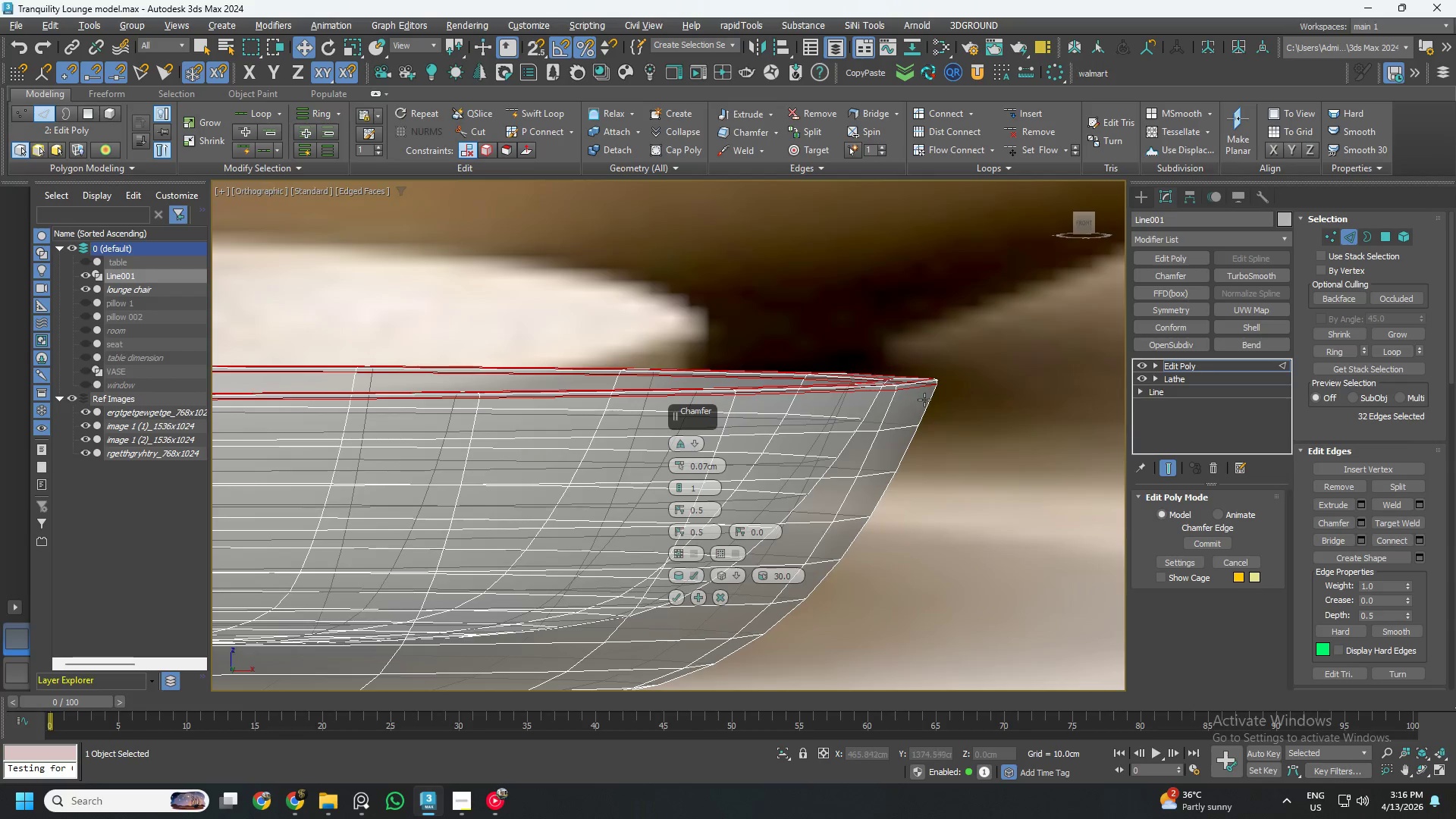 
hold_key(key=AltLeft, duration=0.88)
 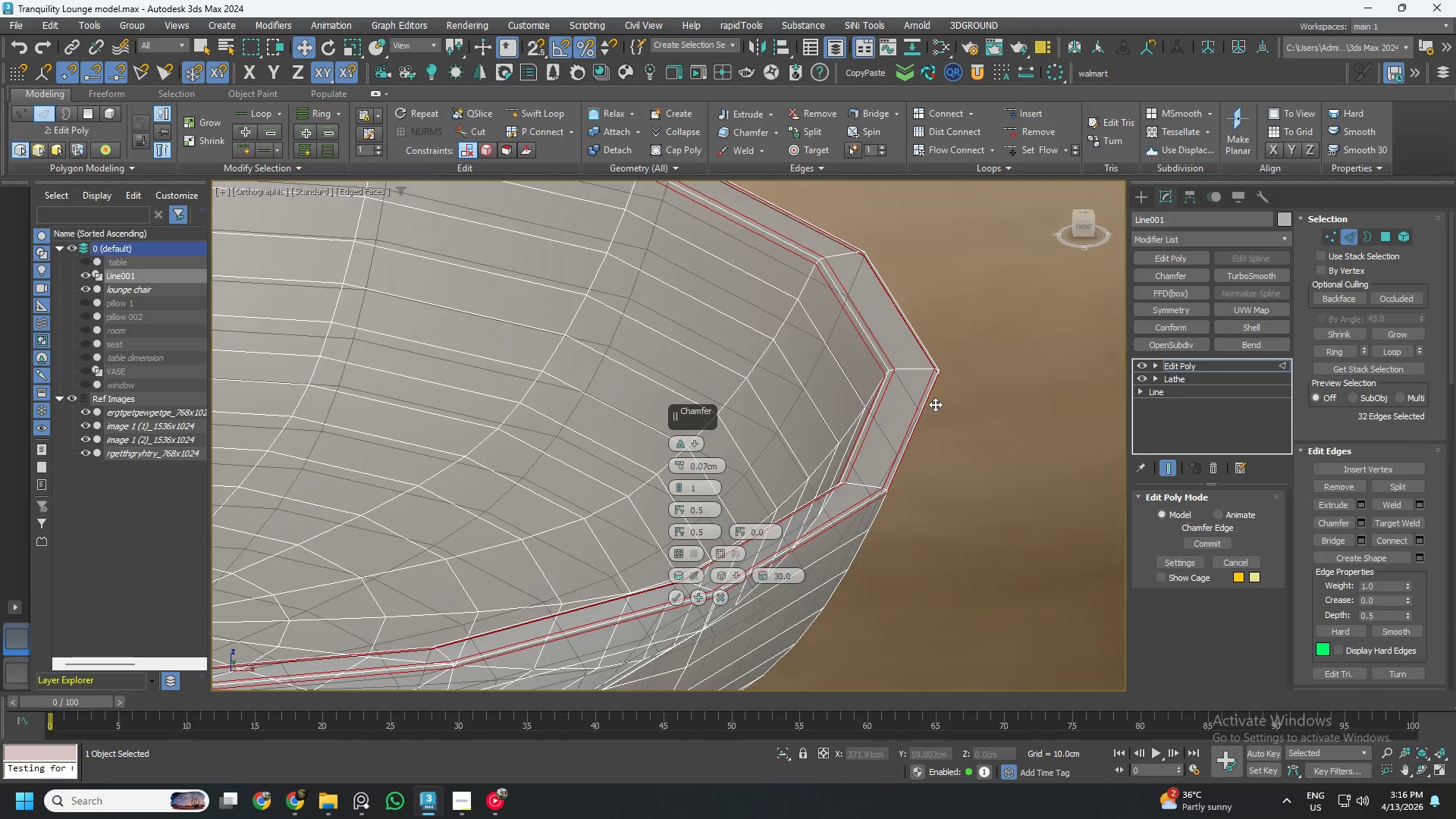 
scroll: coordinate [935, 404], scroll_direction: up, amount: 2.0
 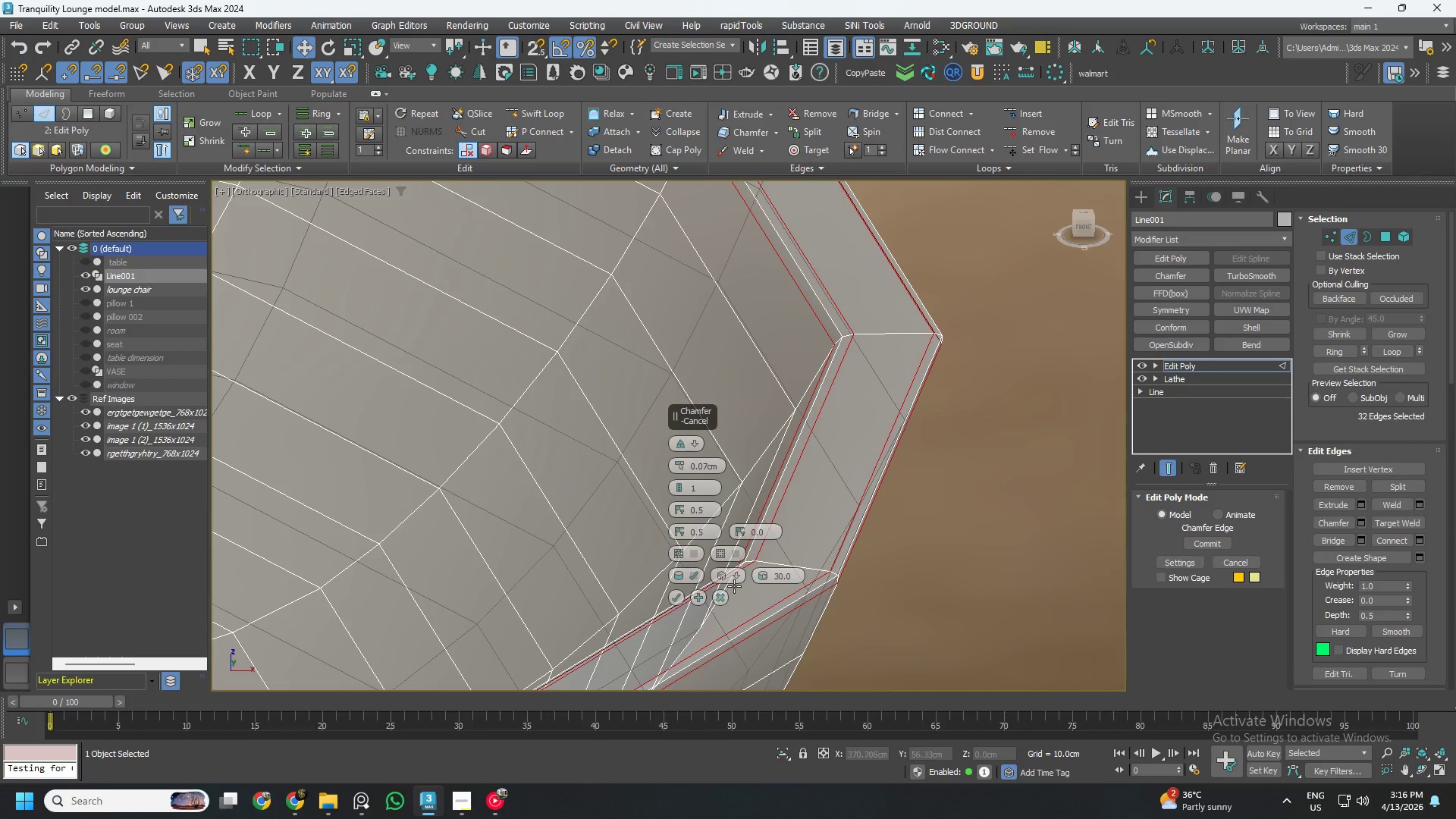 
left_click([739, 572])
 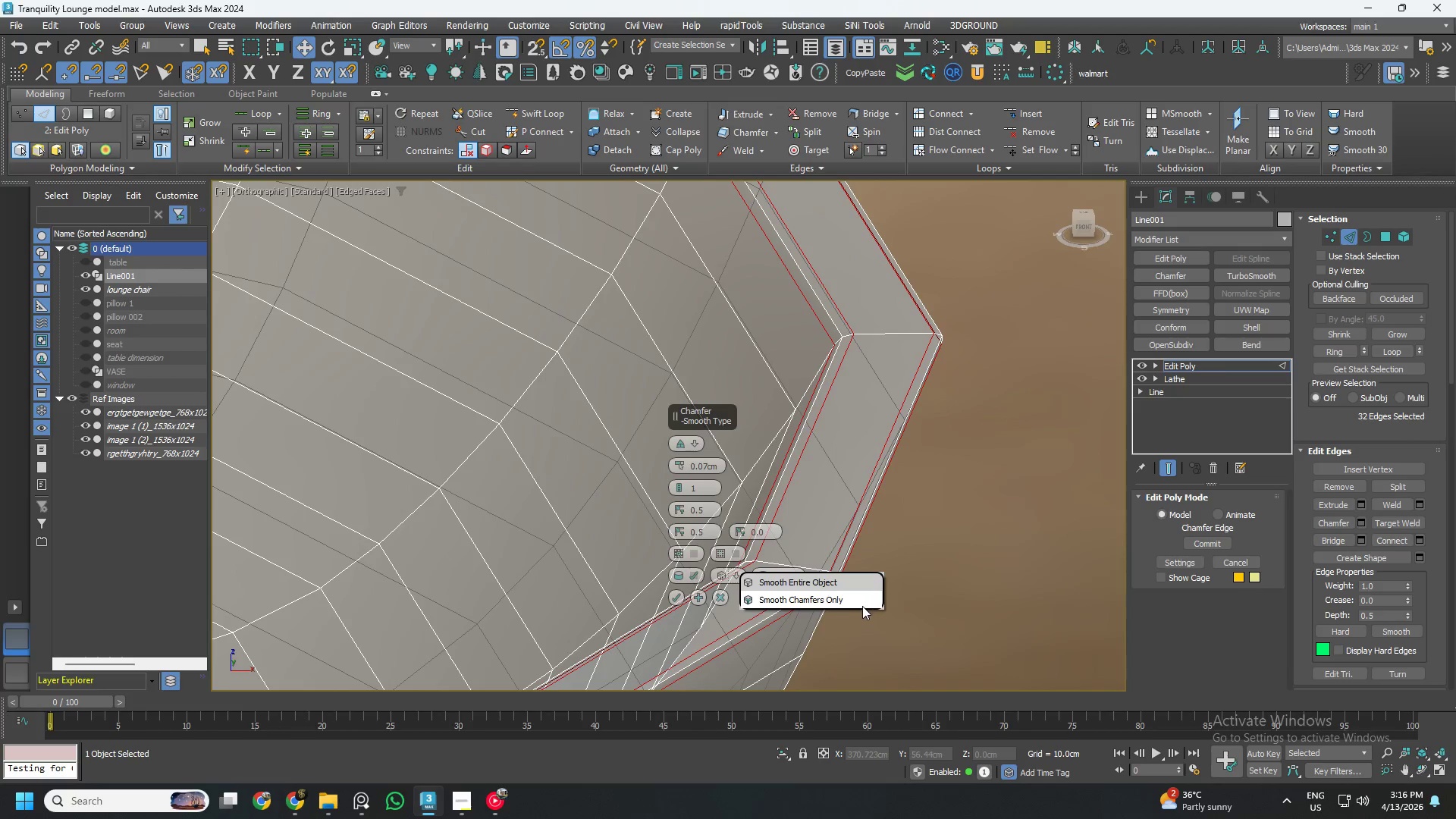 
left_click([850, 596])
 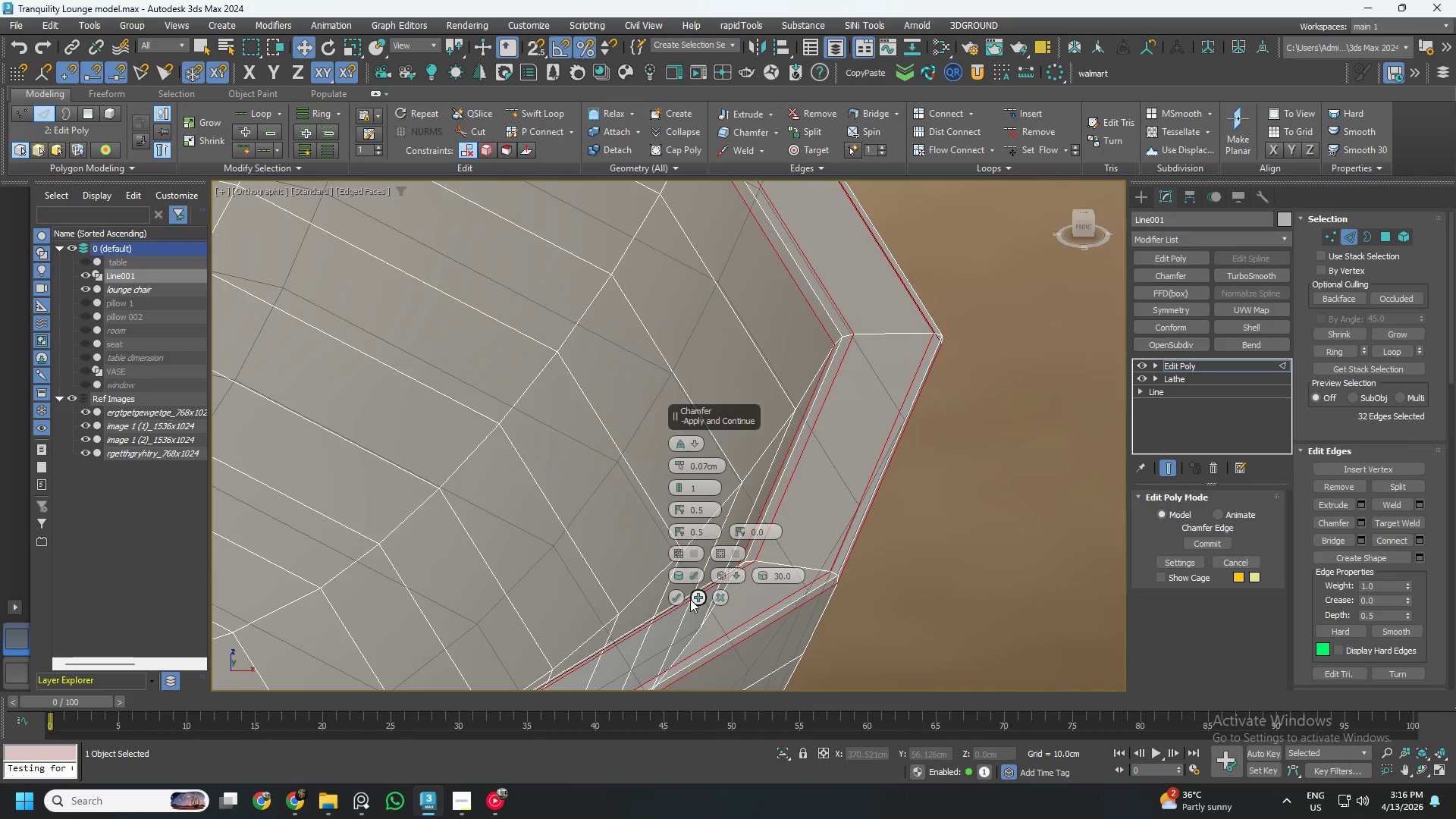 
left_click([679, 596])
 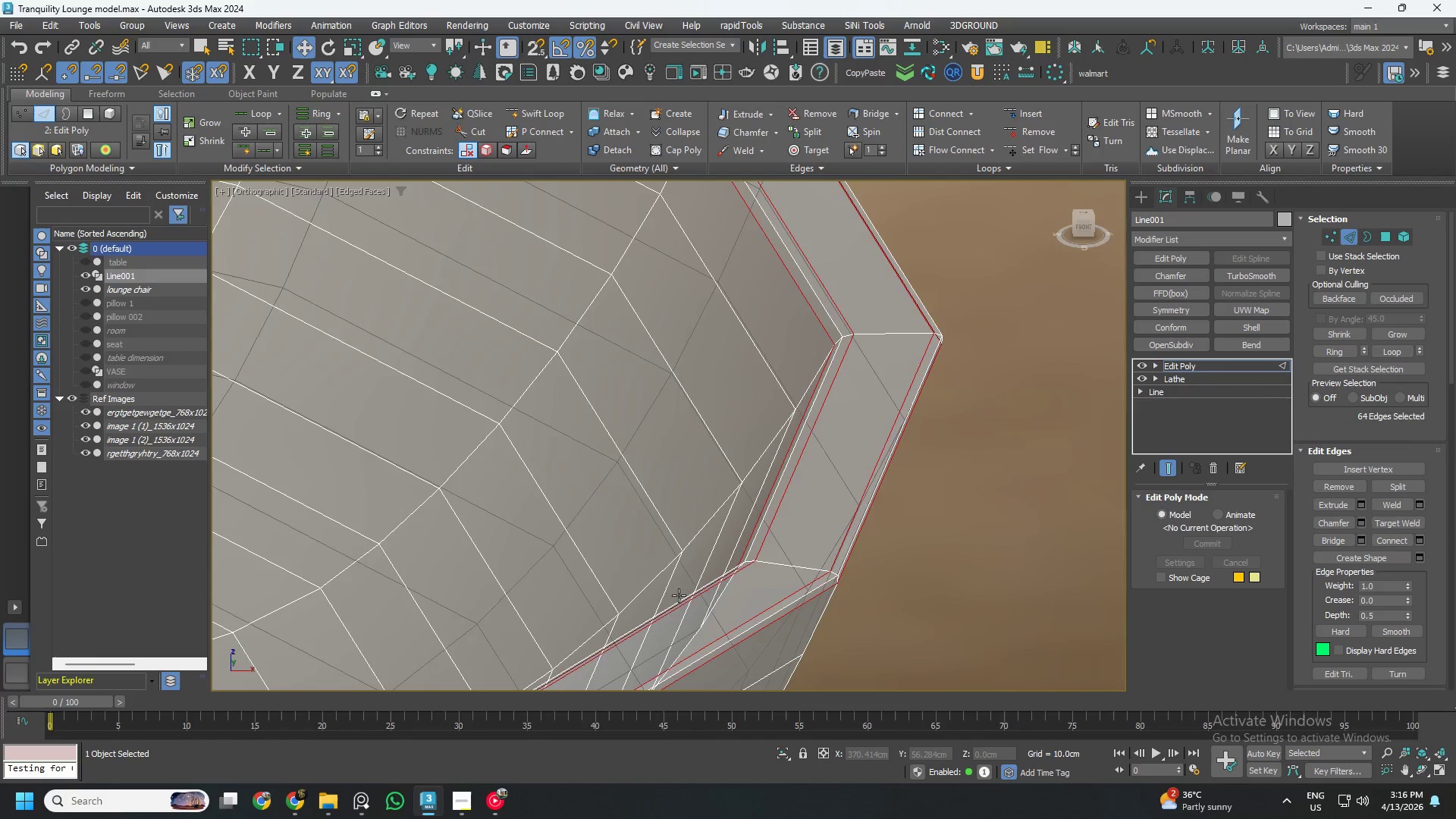 
hold_key(key=AltLeft, duration=1.53)
 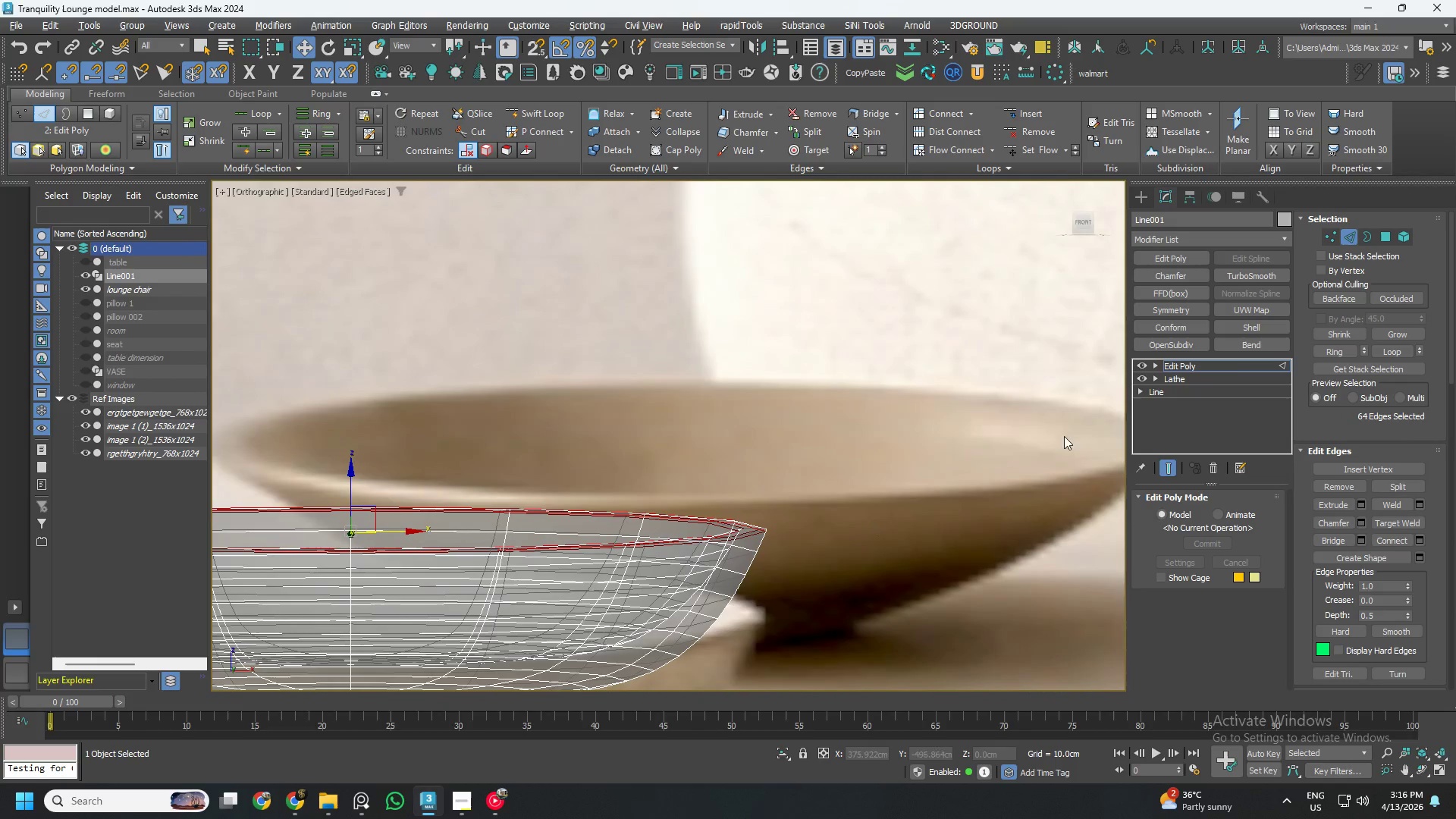 
scroll: coordinate [717, 582], scroll_direction: down, amount: 4.0
 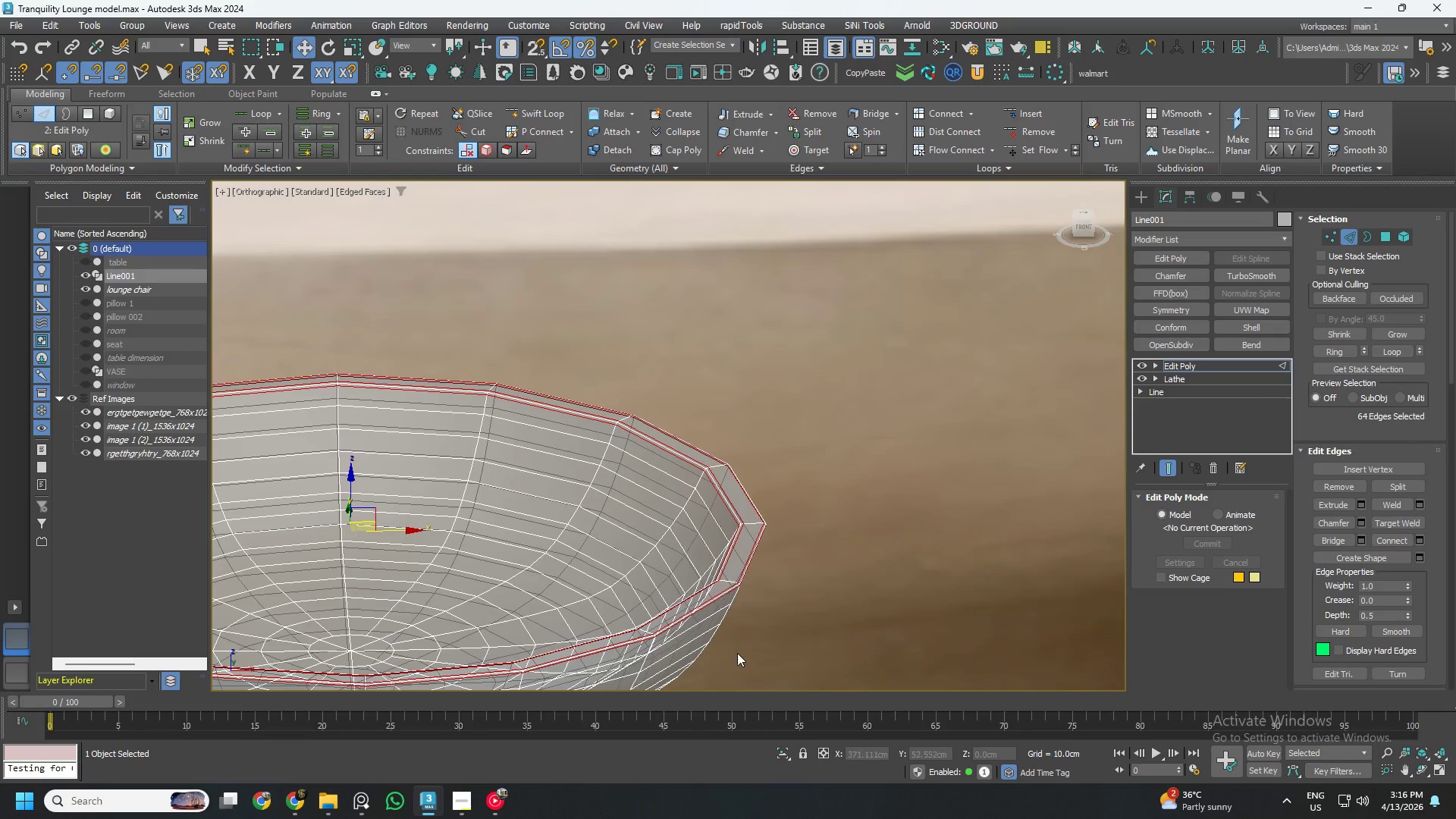 
key(Alt+AltLeft)
 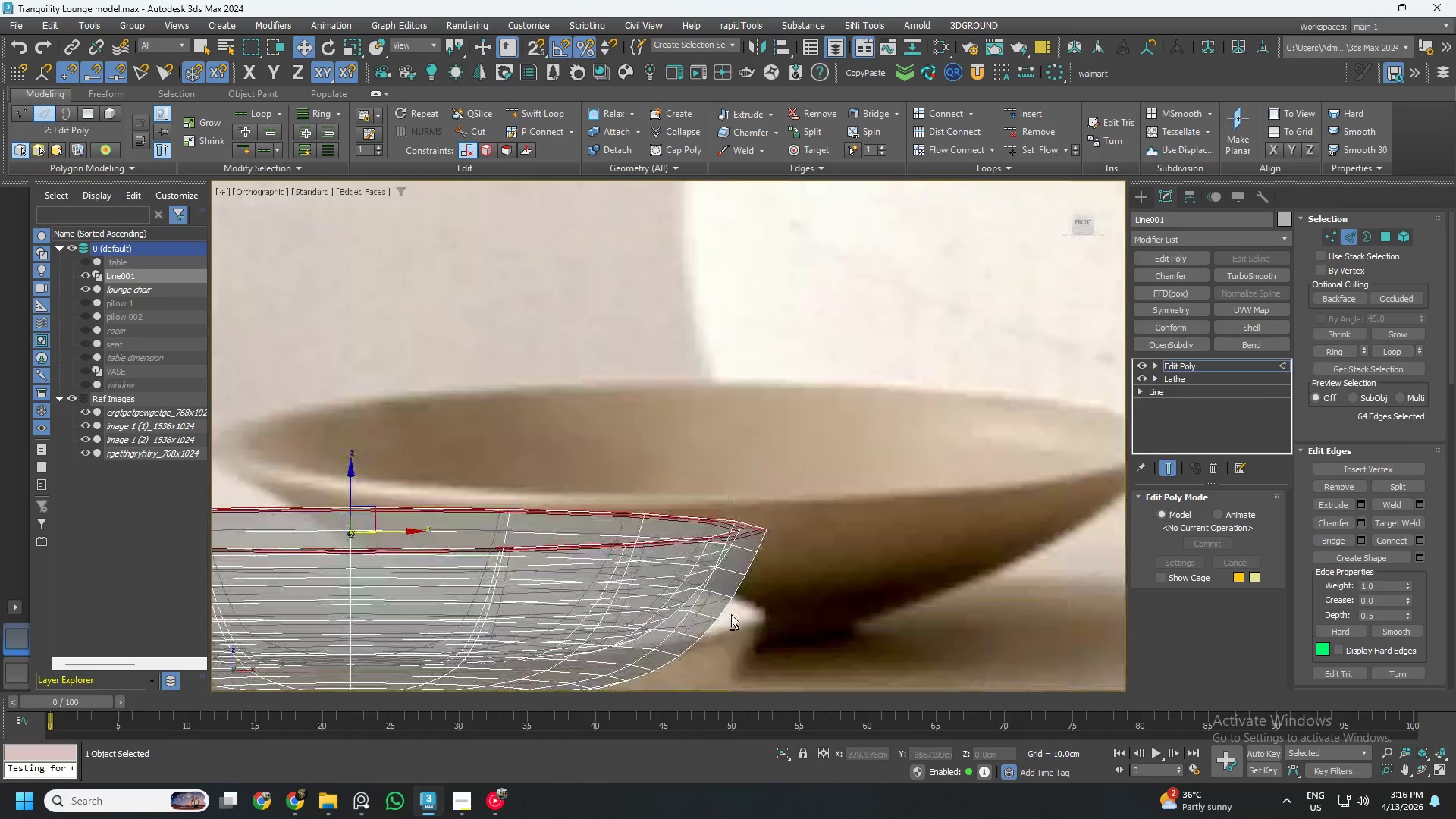 
key(Alt+AltLeft)
 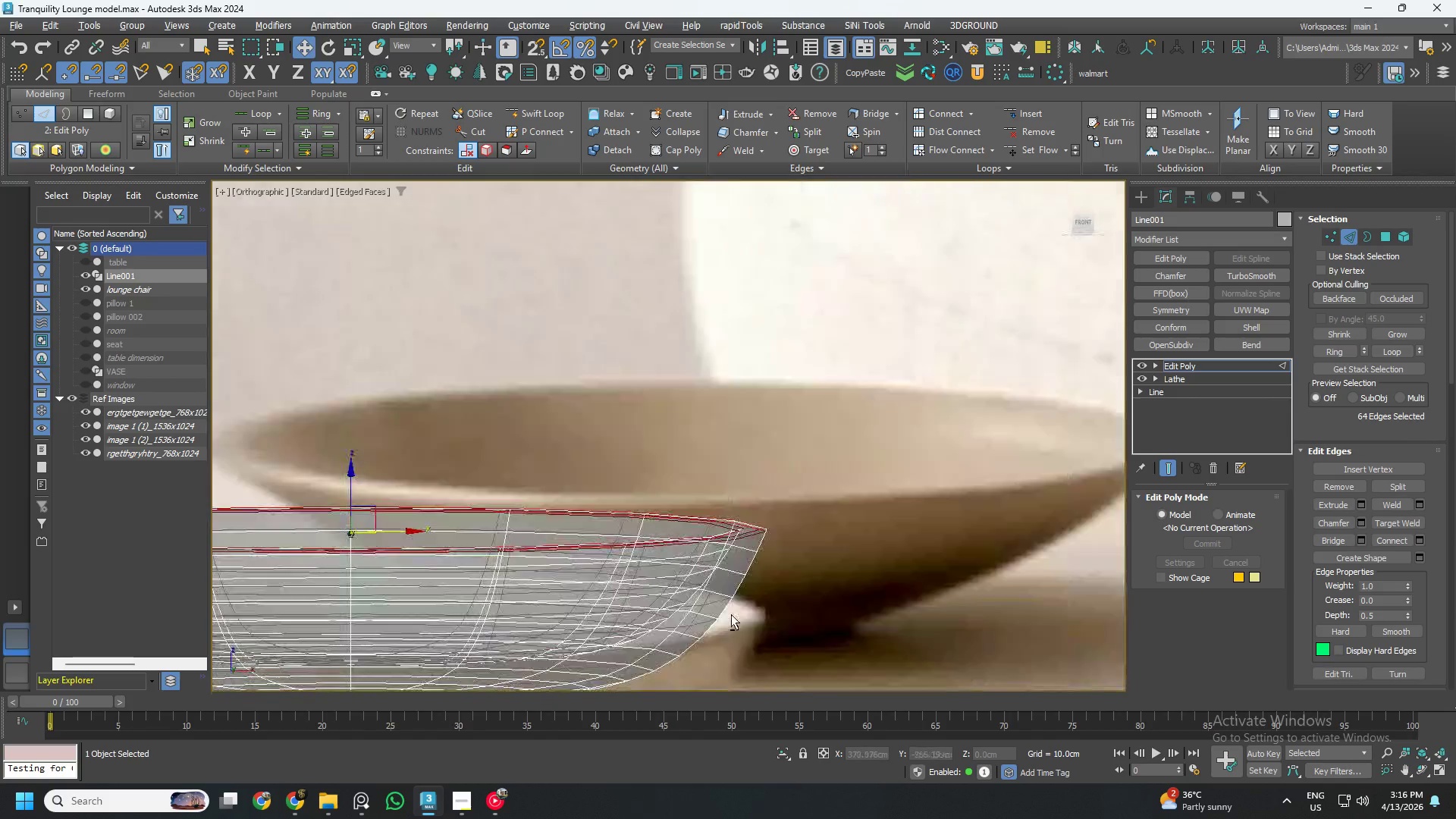 
key(Alt+AltLeft)
 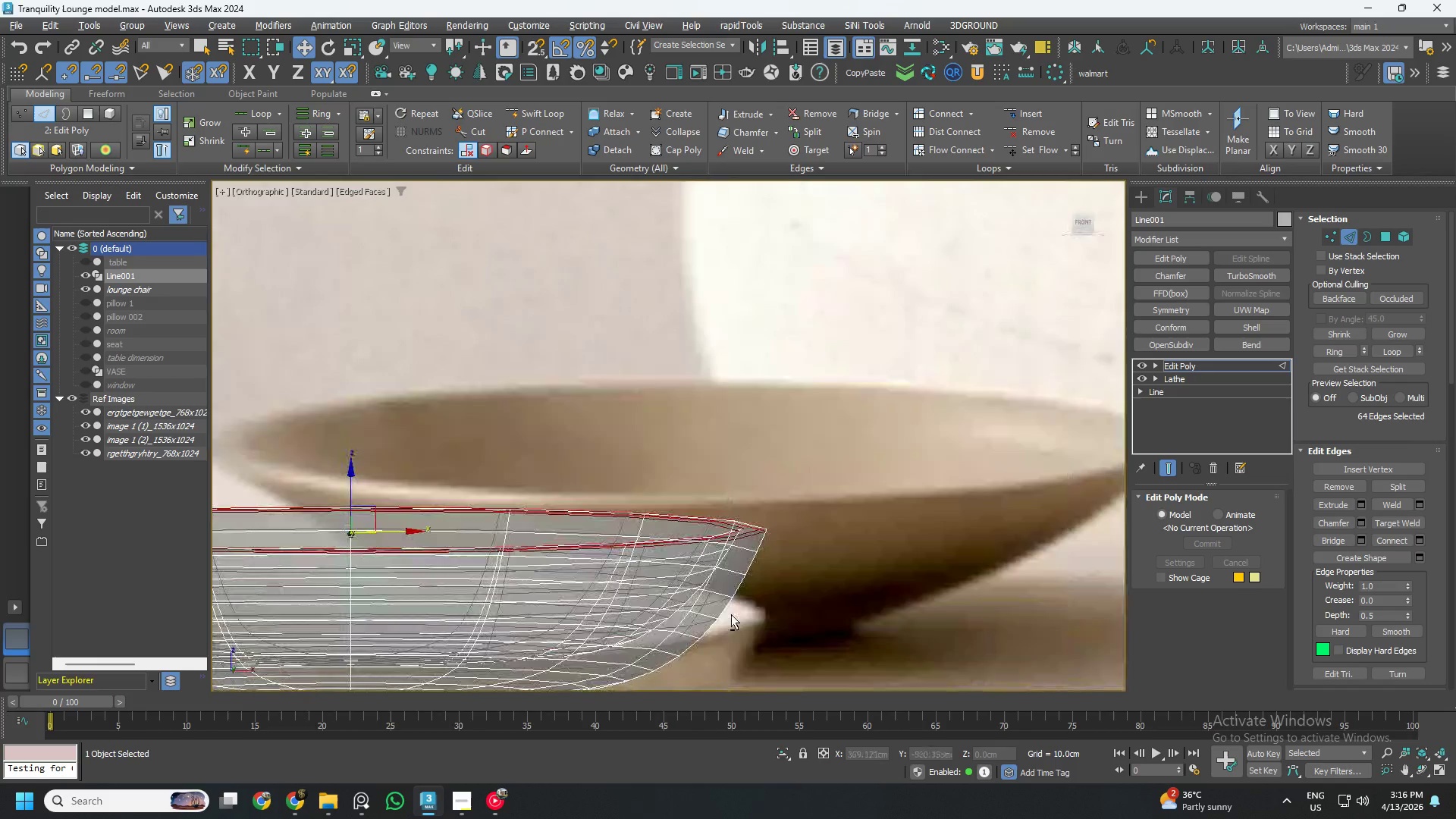 
key(Alt+AltLeft)
 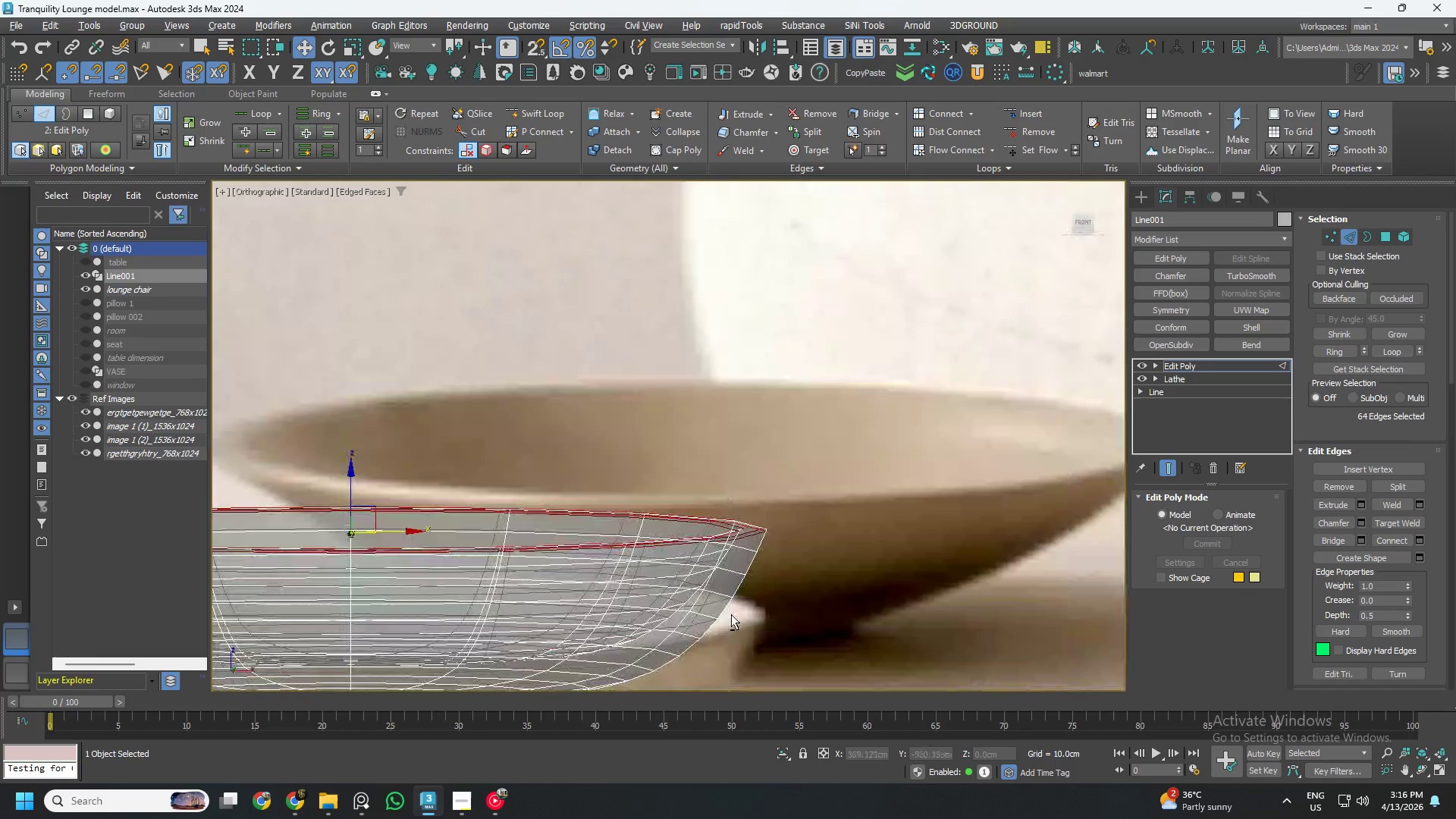 
key(Alt+AltLeft)
 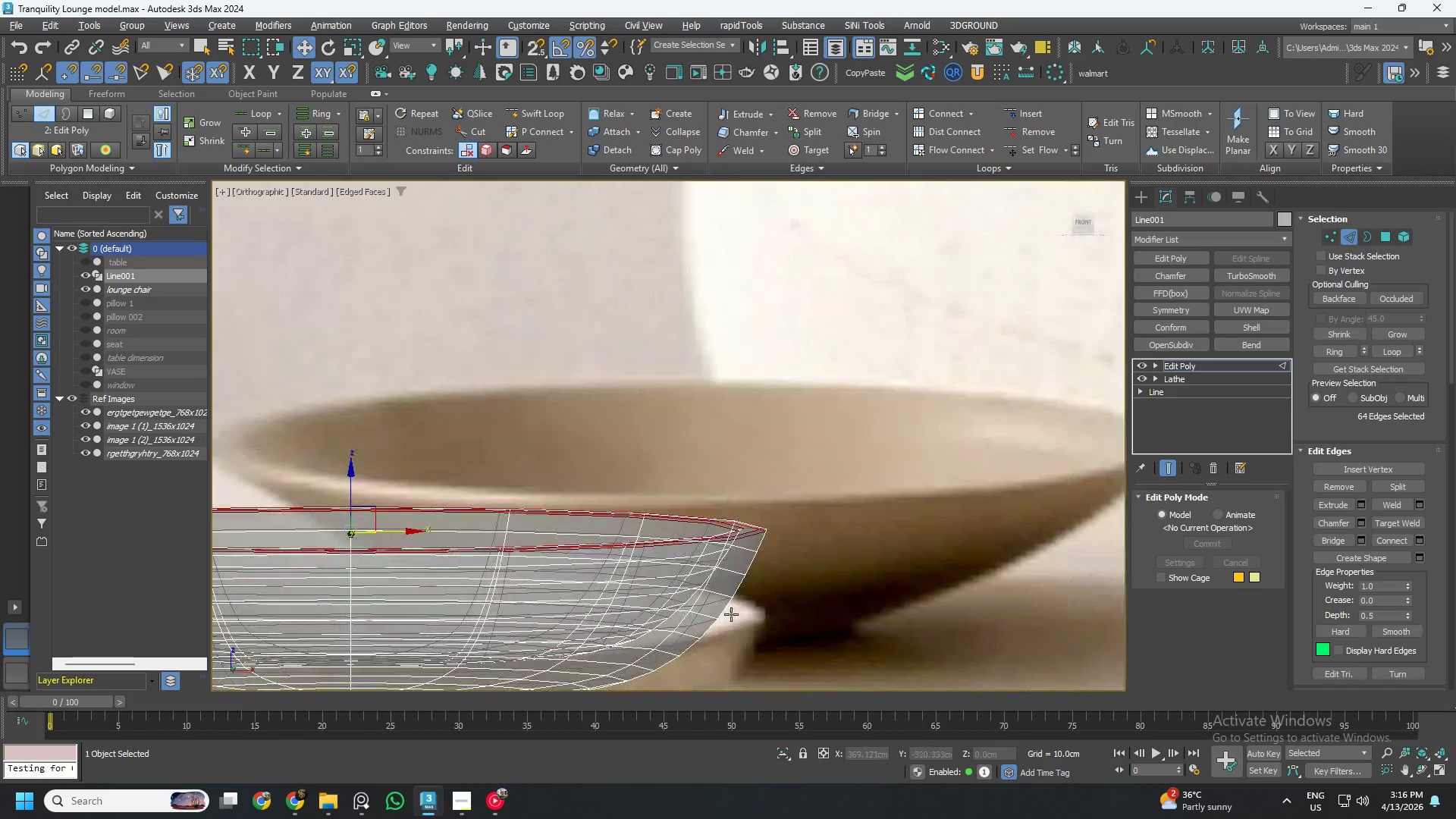 
key(Alt+AltLeft)
 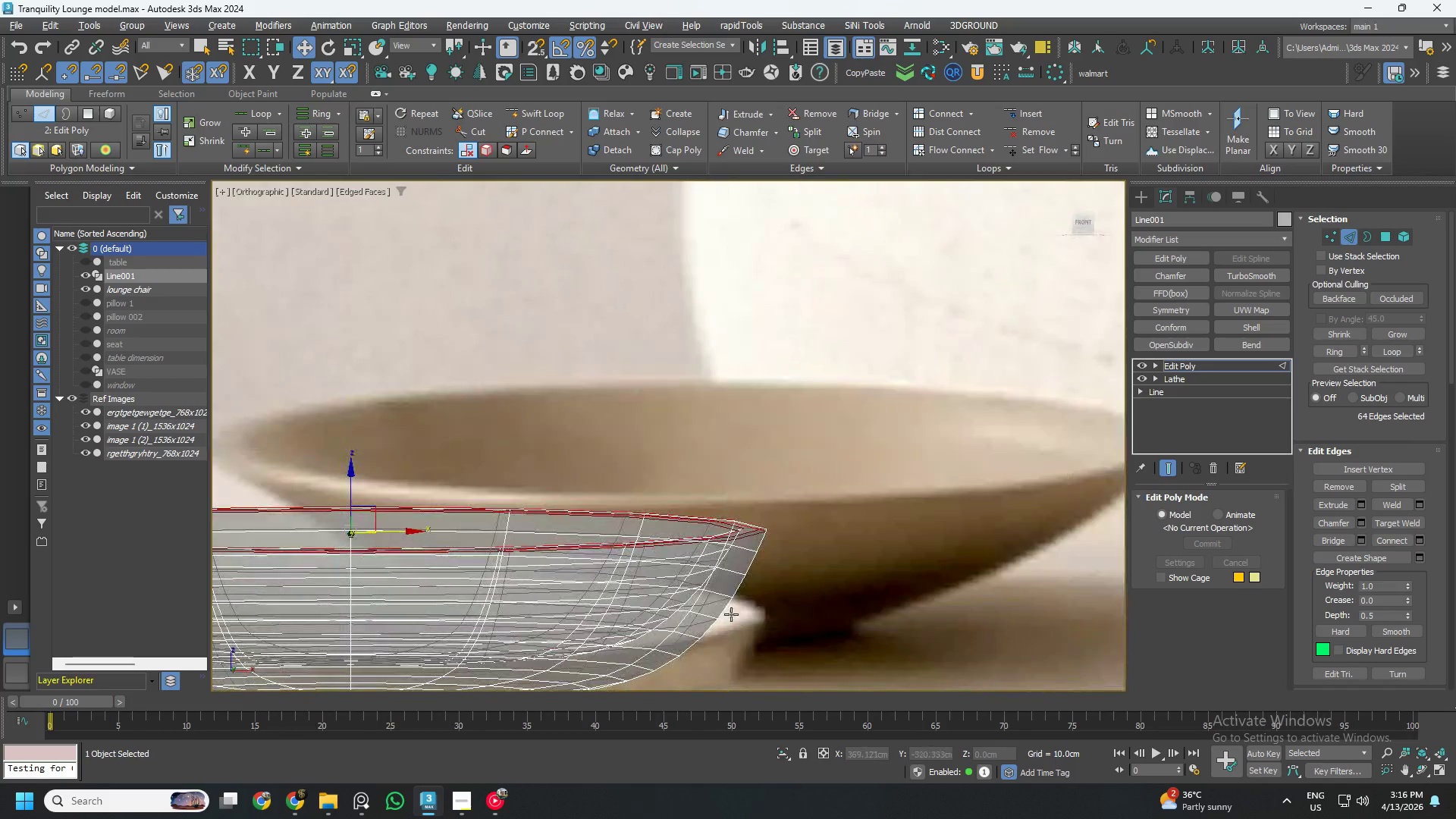 
key(Alt+AltLeft)
 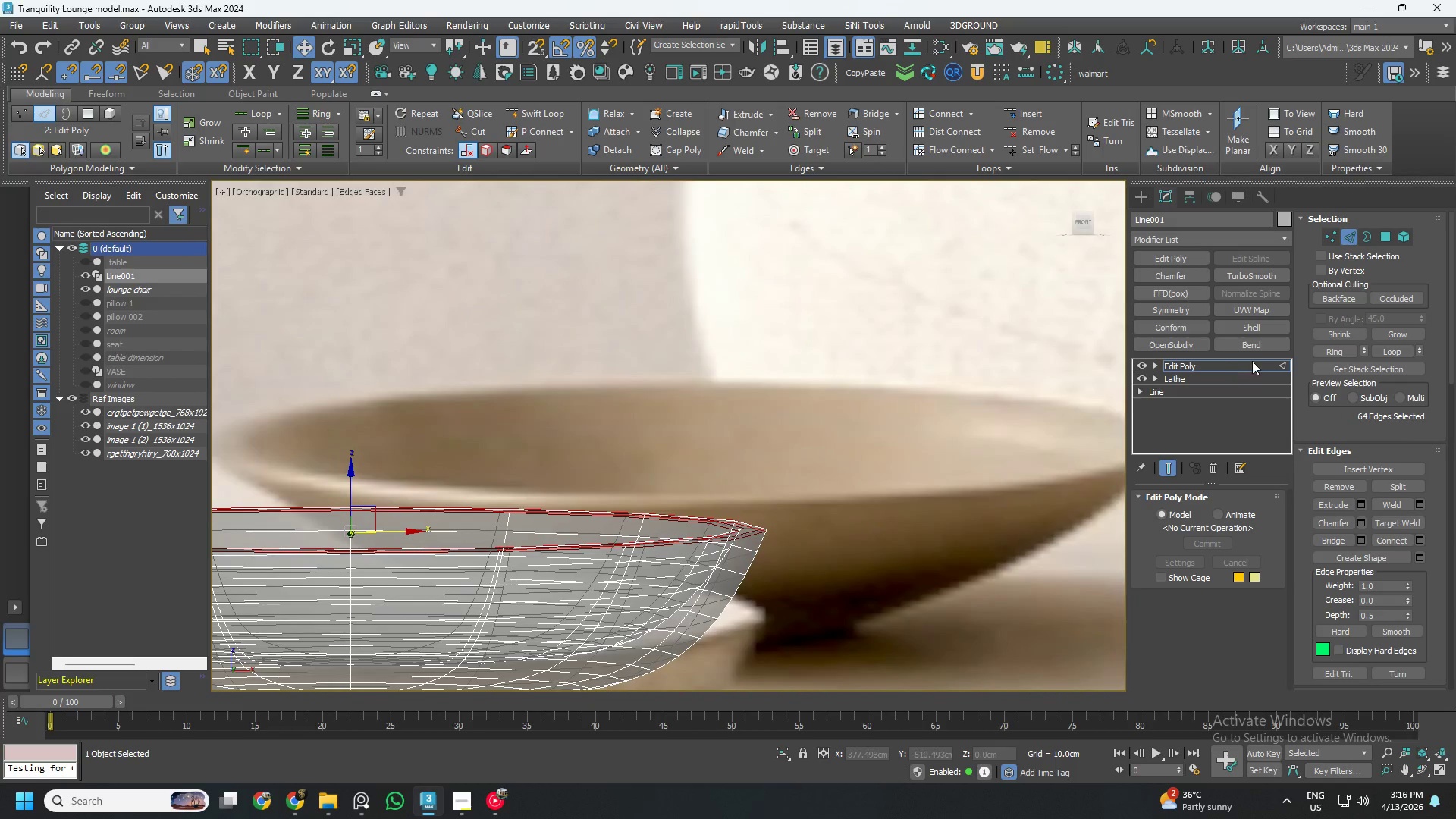 
left_click([1232, 362])
 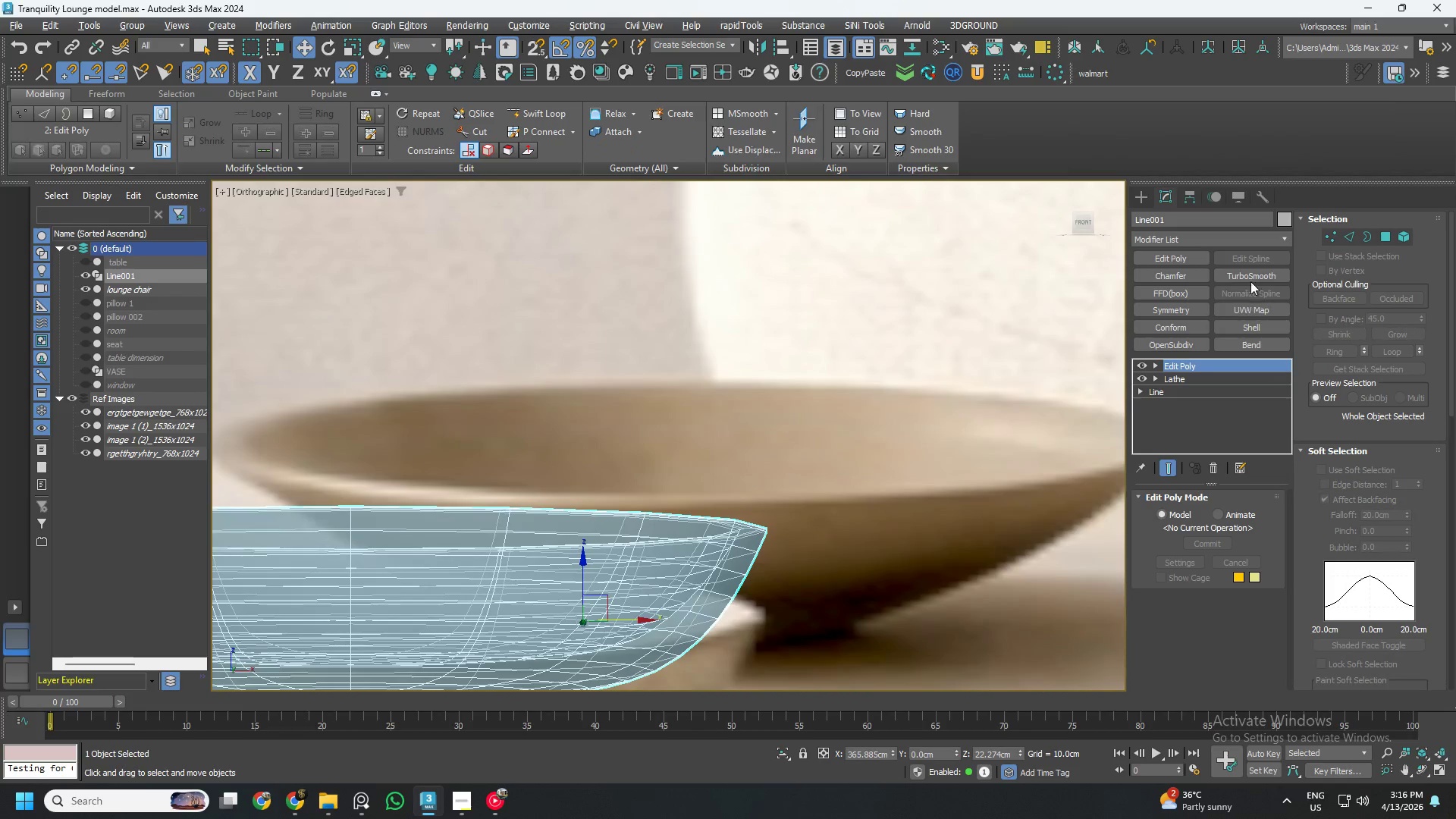 
left_click([1250, 270])
 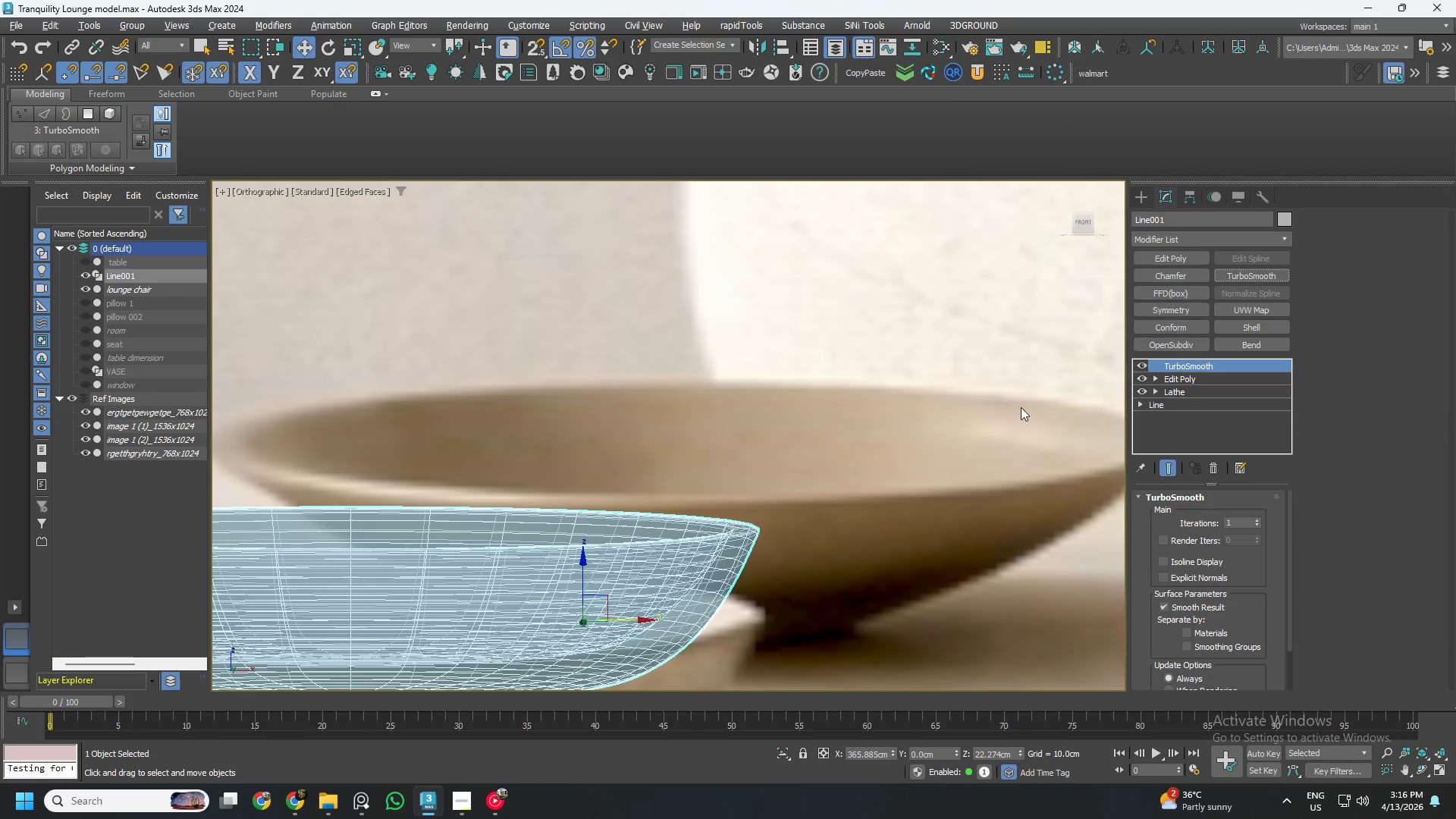 
hold_key(key=AltLeft, duration=0.56)
 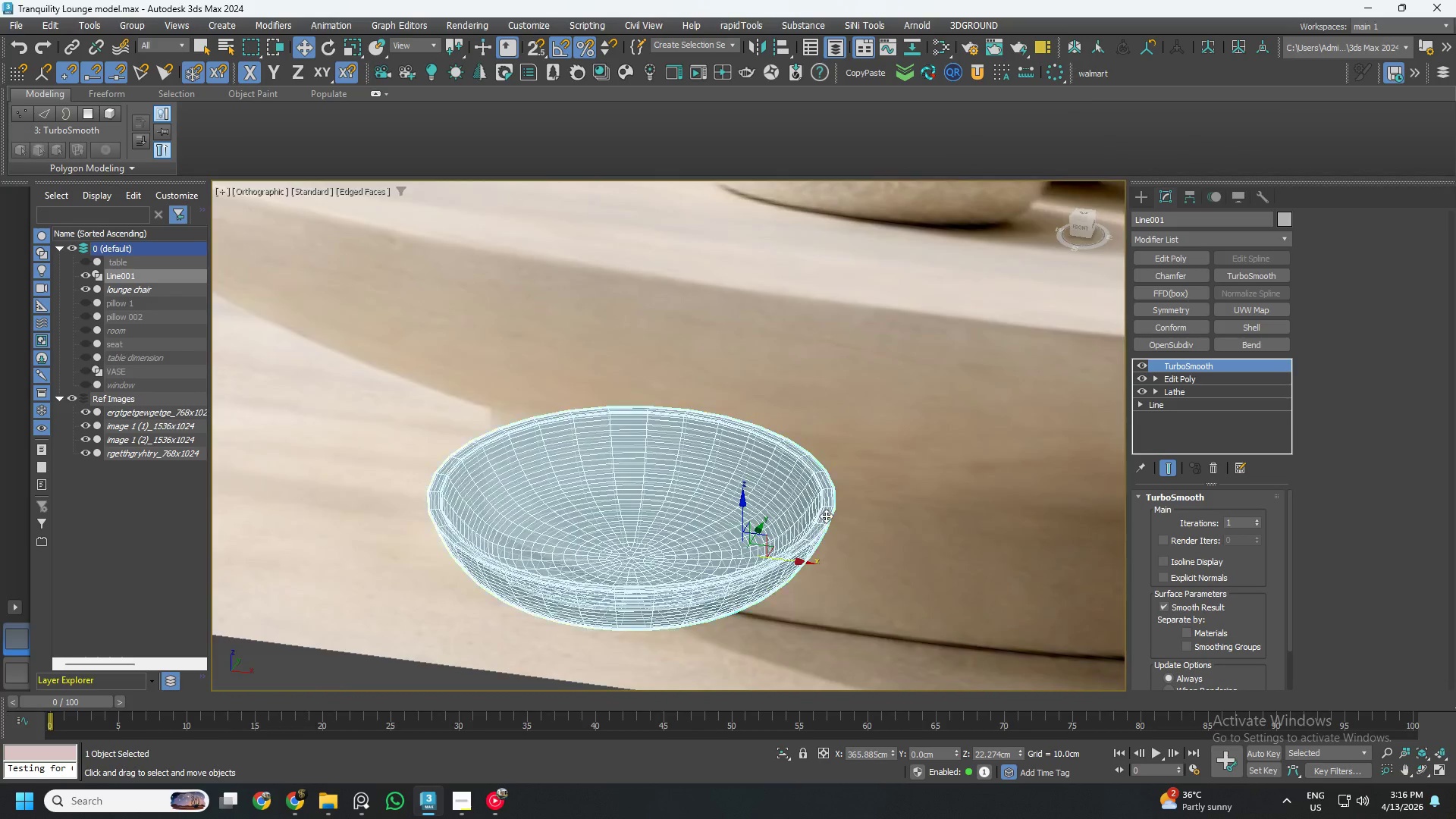 
scroll: coordinate [905, 463], scroll_direction: down, amount: 2.0
 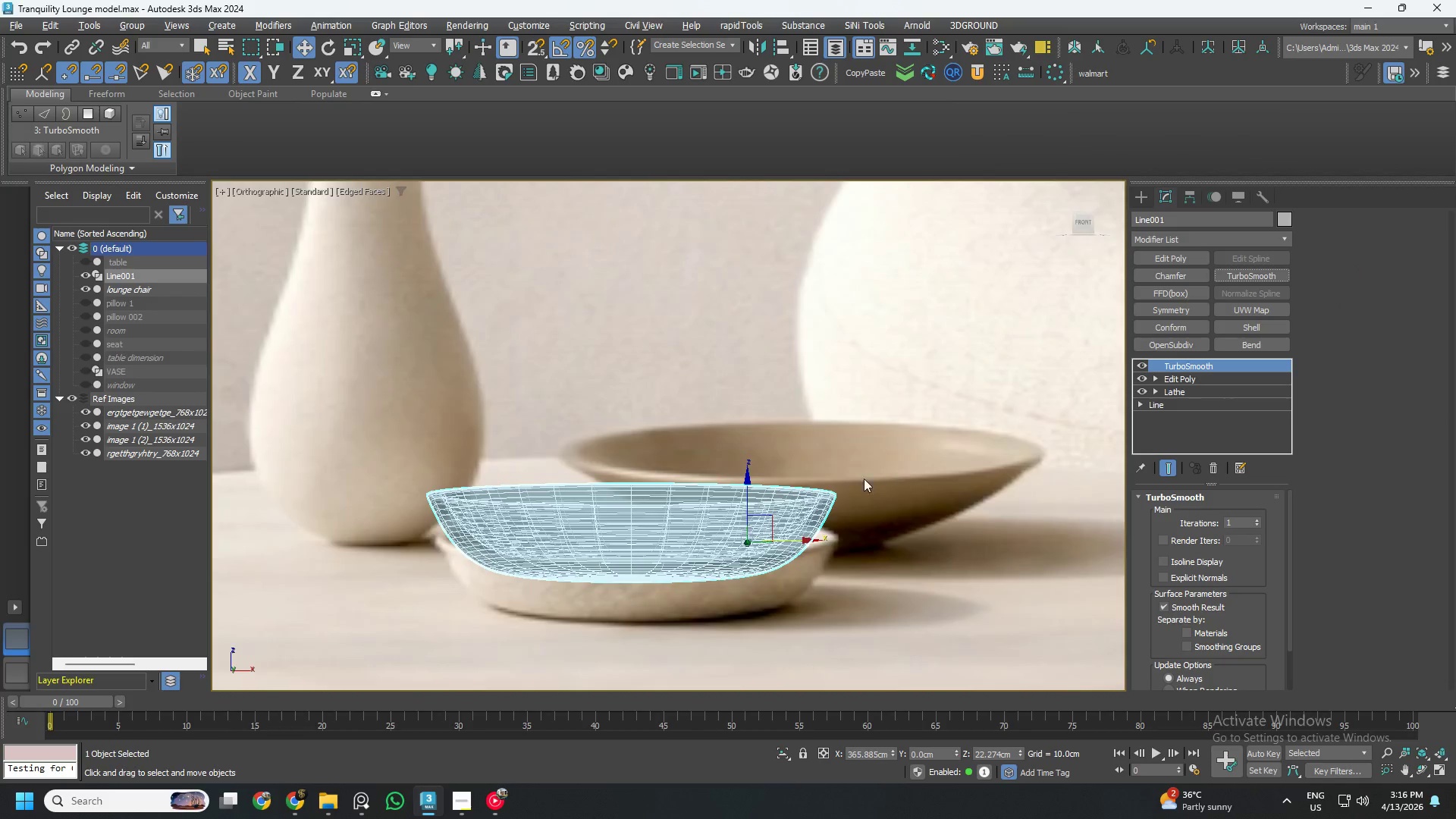 
scroll: coordinate [827, 513], scroll_direction: up, amount: 2.0
 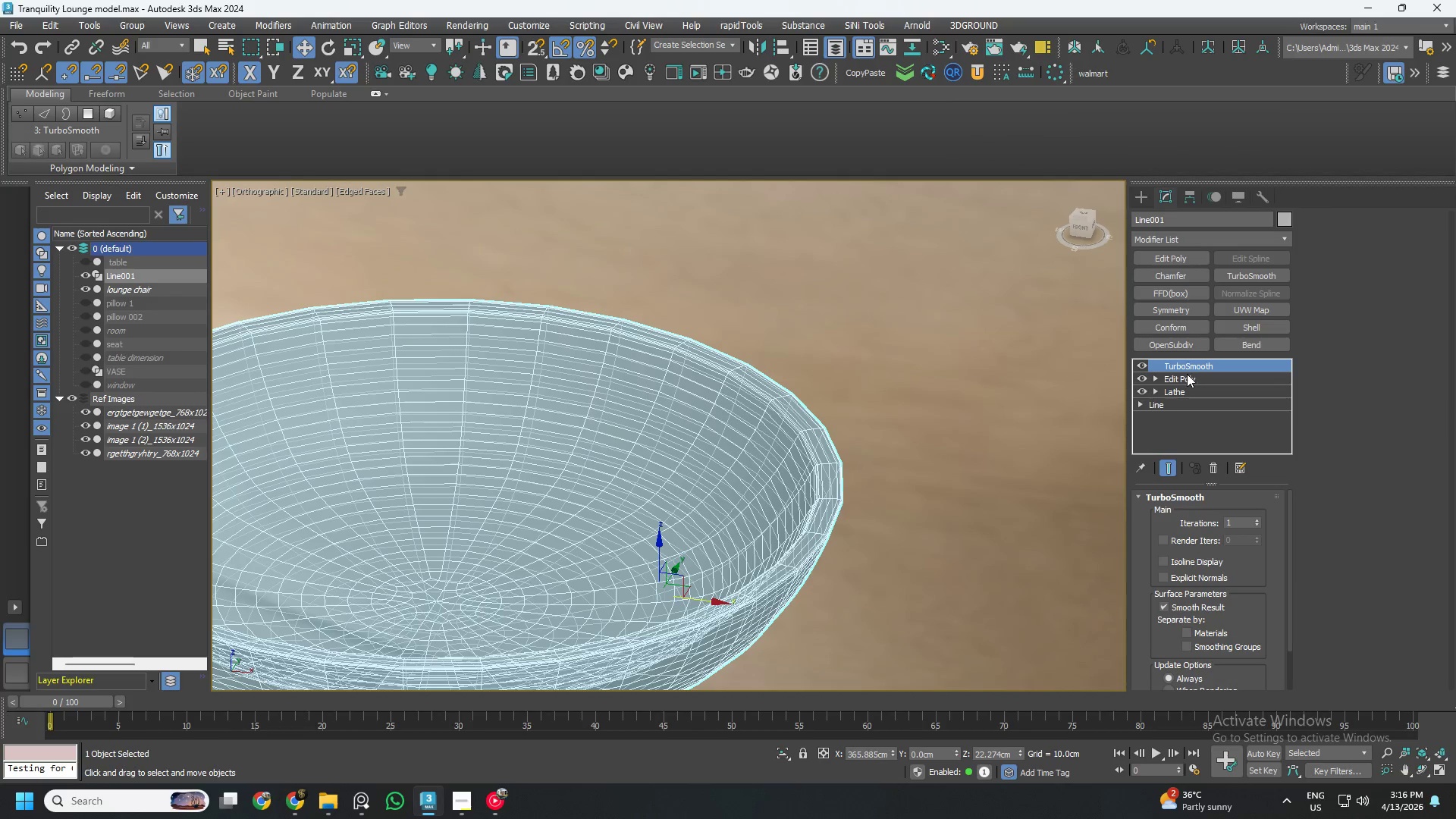 
left_click([1141, 365])
 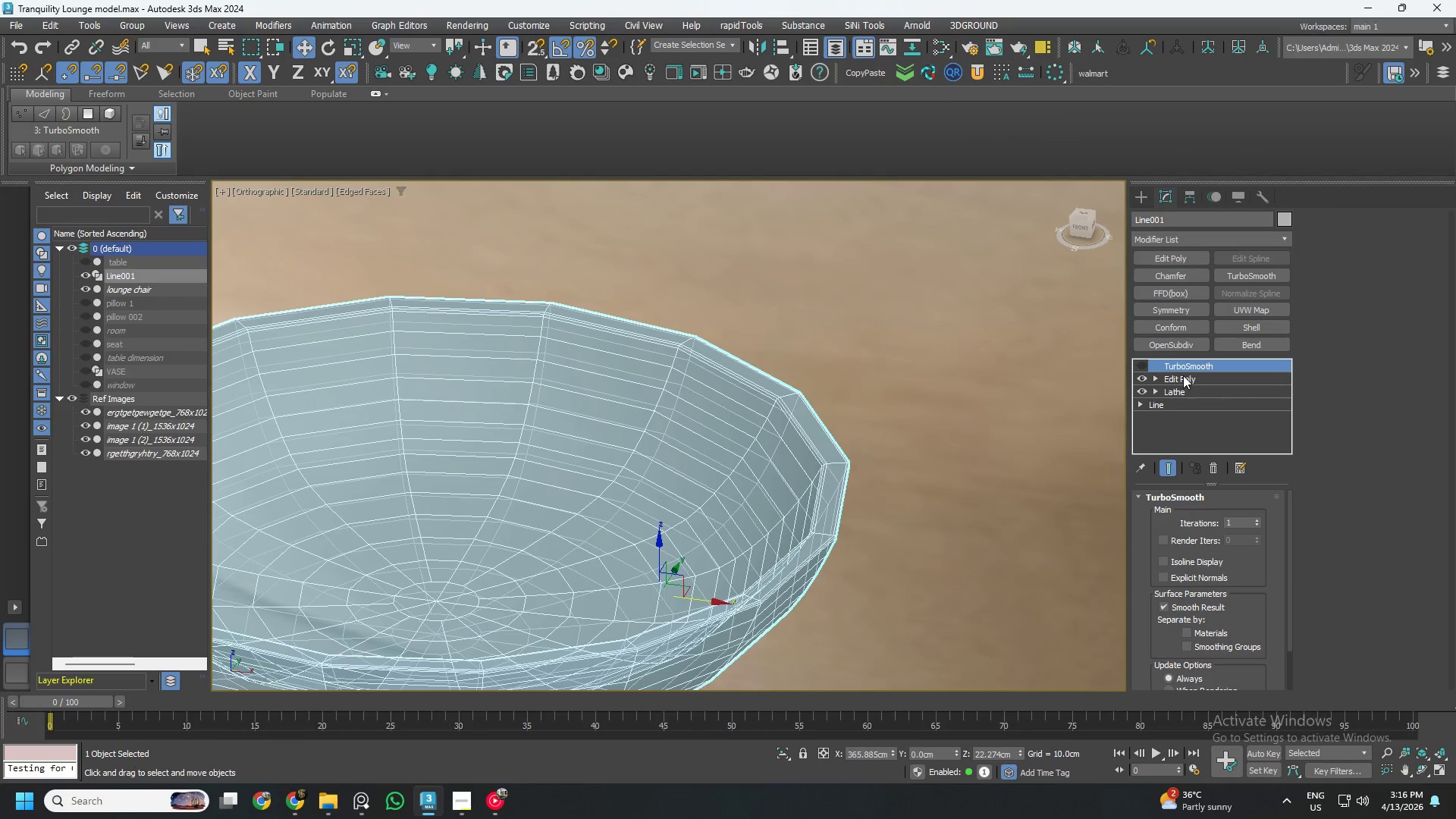 
left_click([1183, 375])
 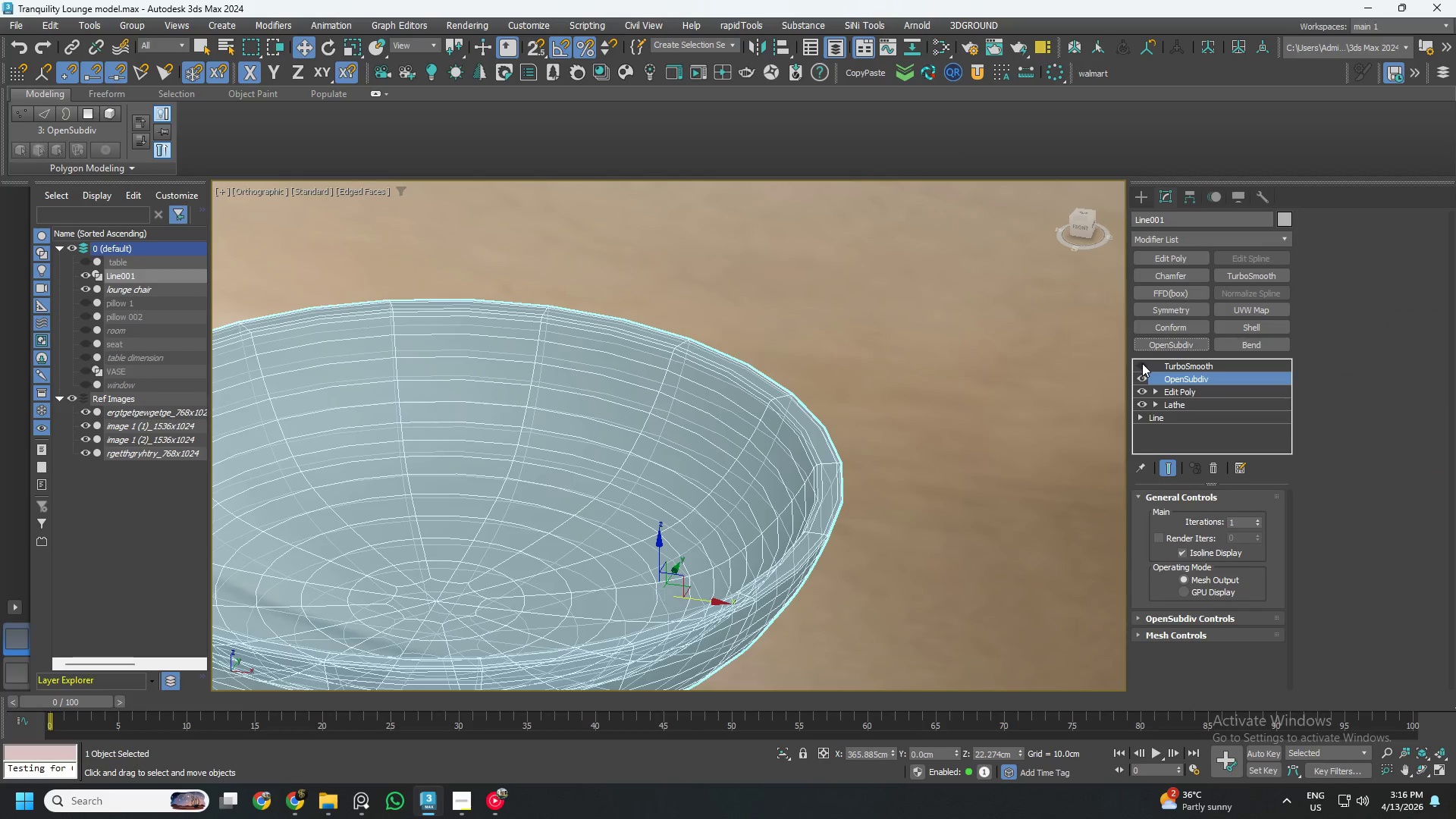 
hold_key(key=AltLeft, duration=0.61)
 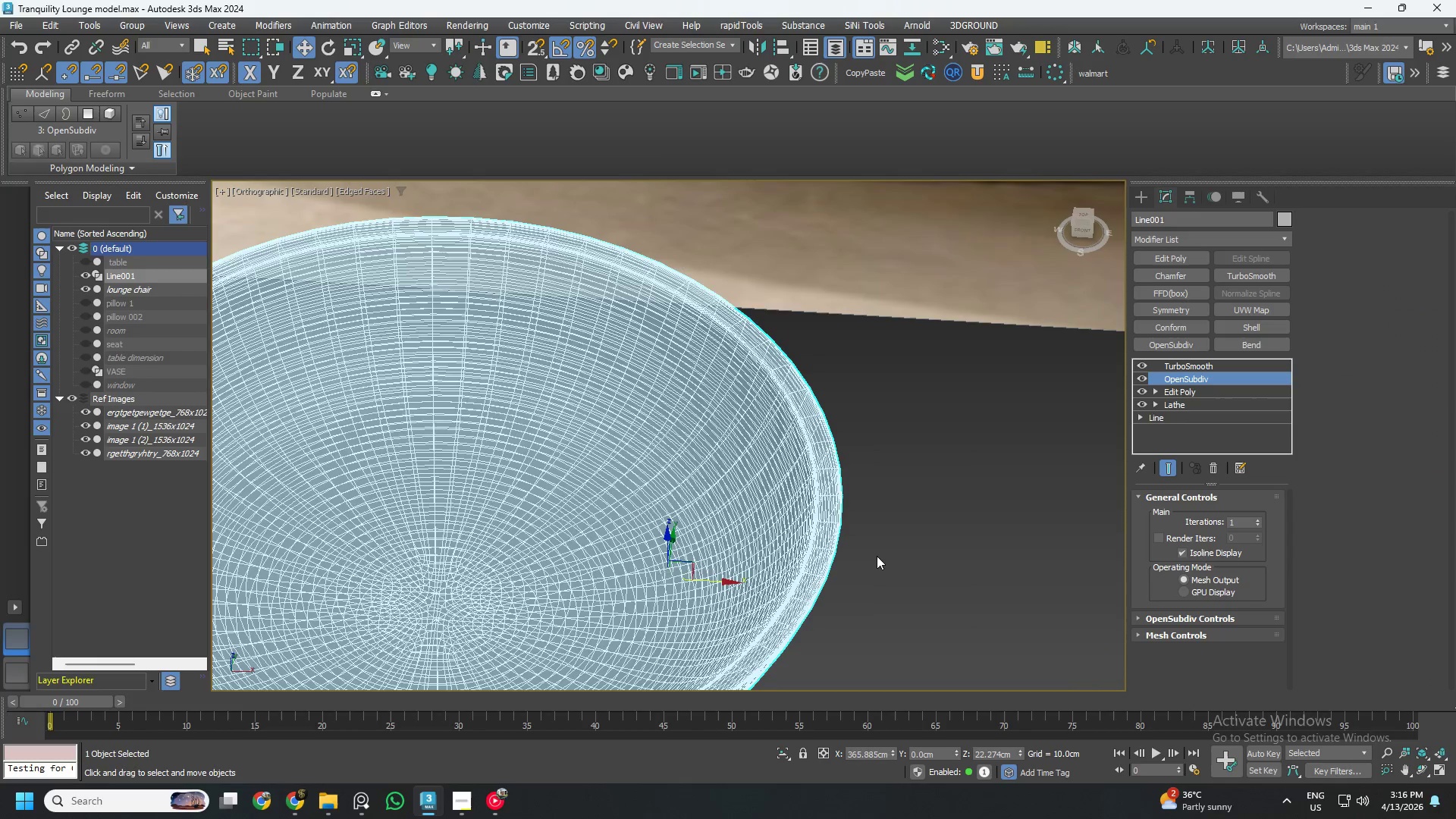 
key(Alt+AltLeft)
 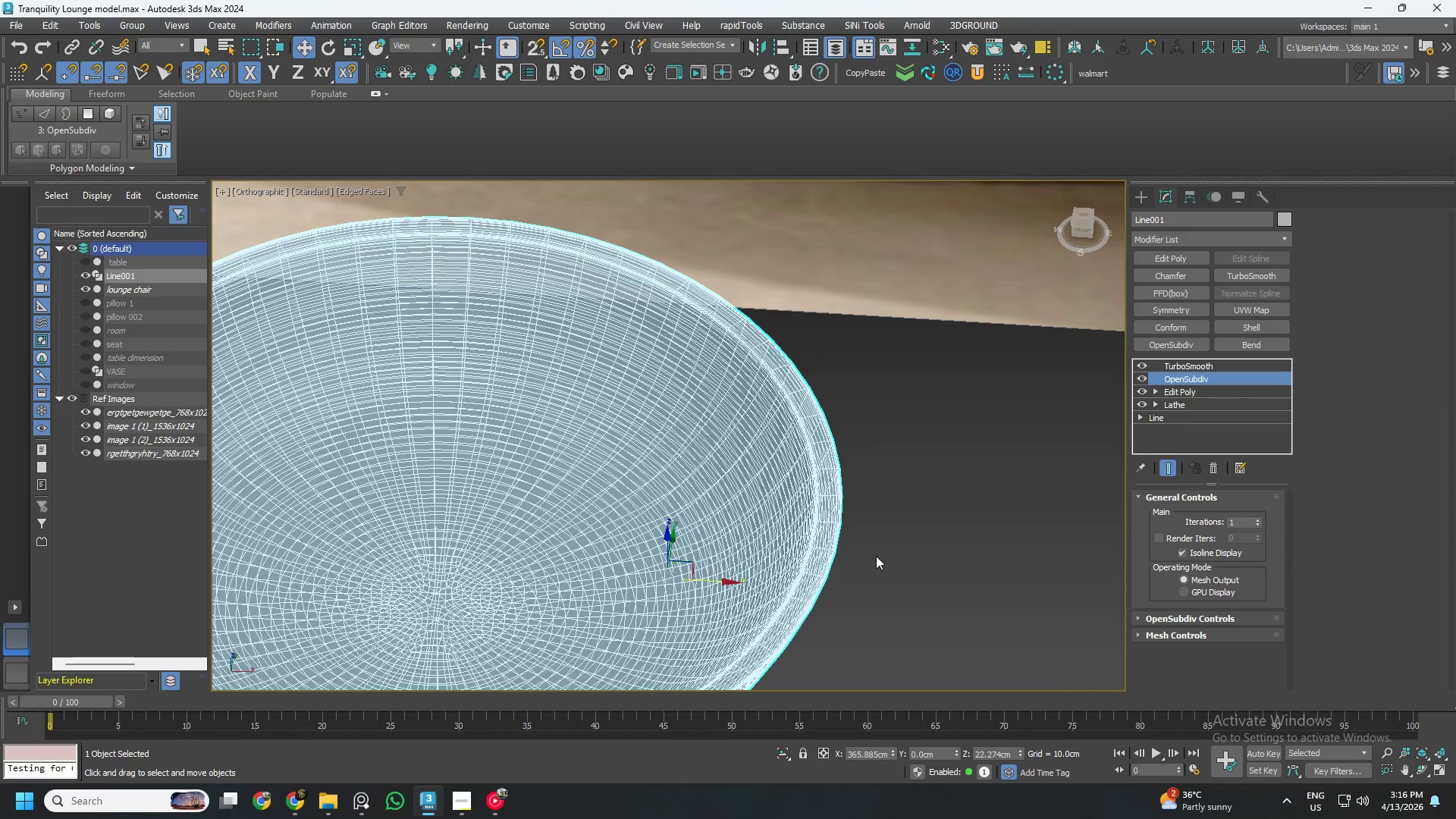 
key(Alt+X)
 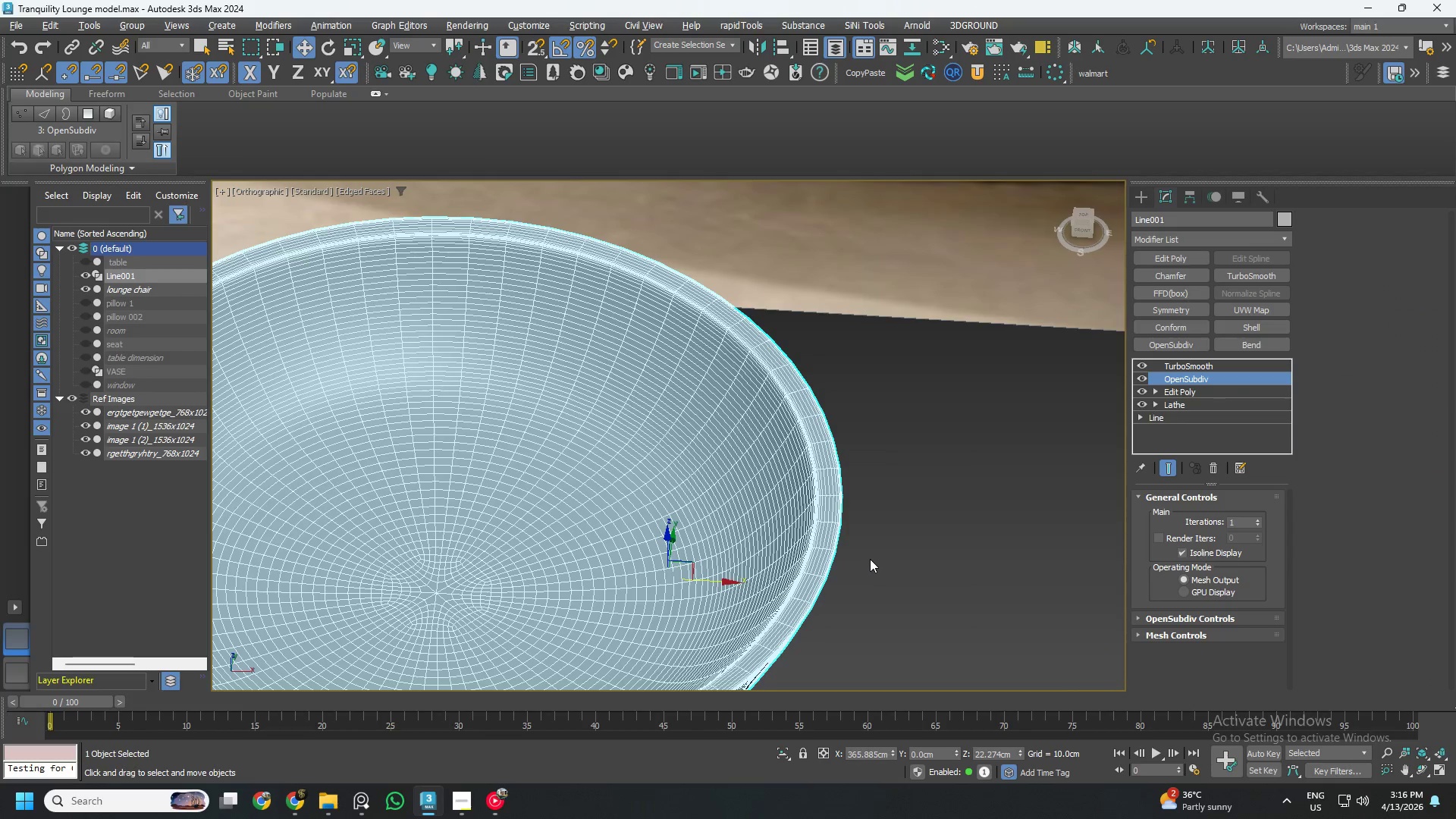 
hold_key(key=AltLeft, duration=0.45)
 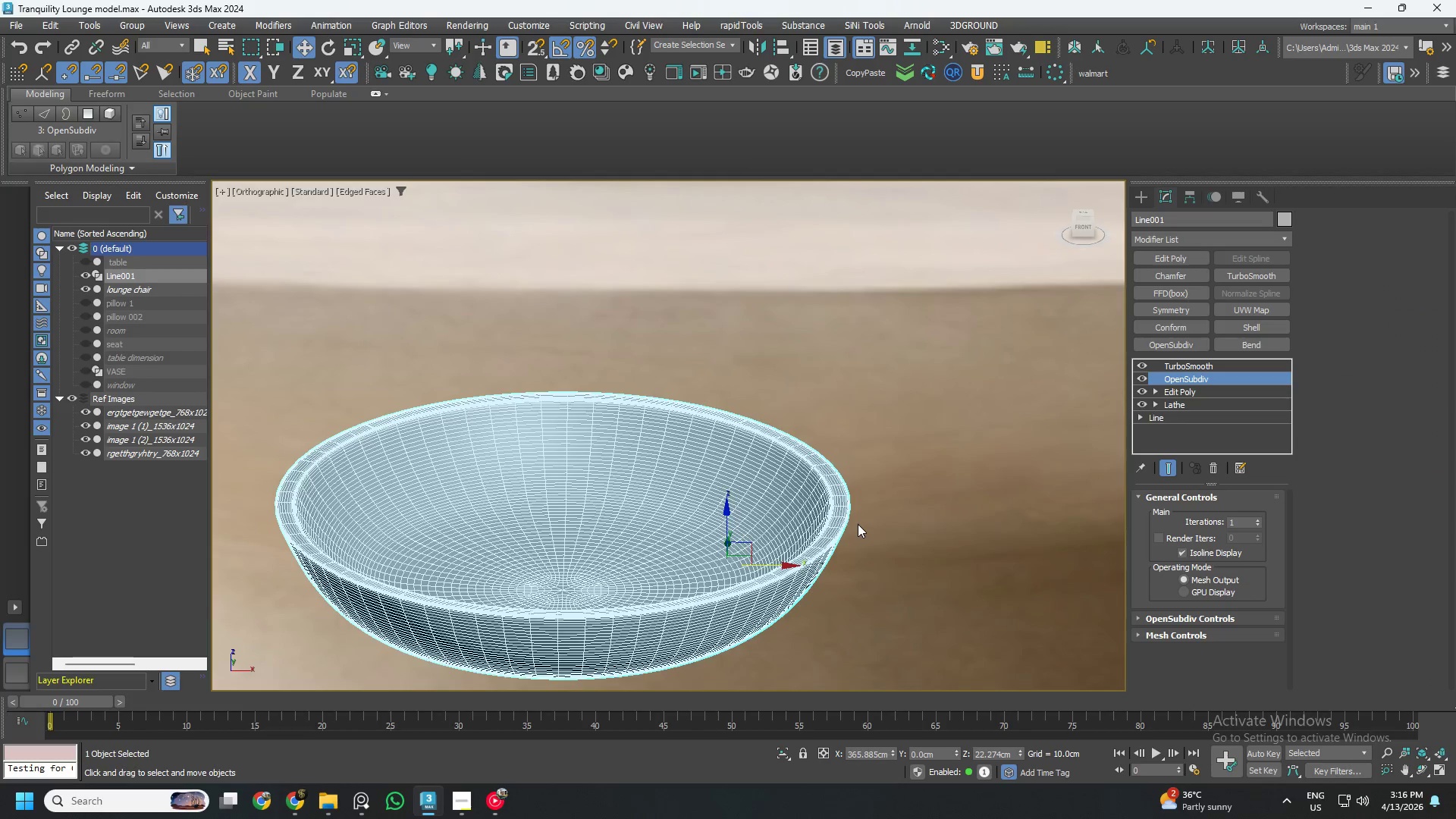 
scroll: coordinate [868, 560], scroll_direction: down, amount: 1.0
 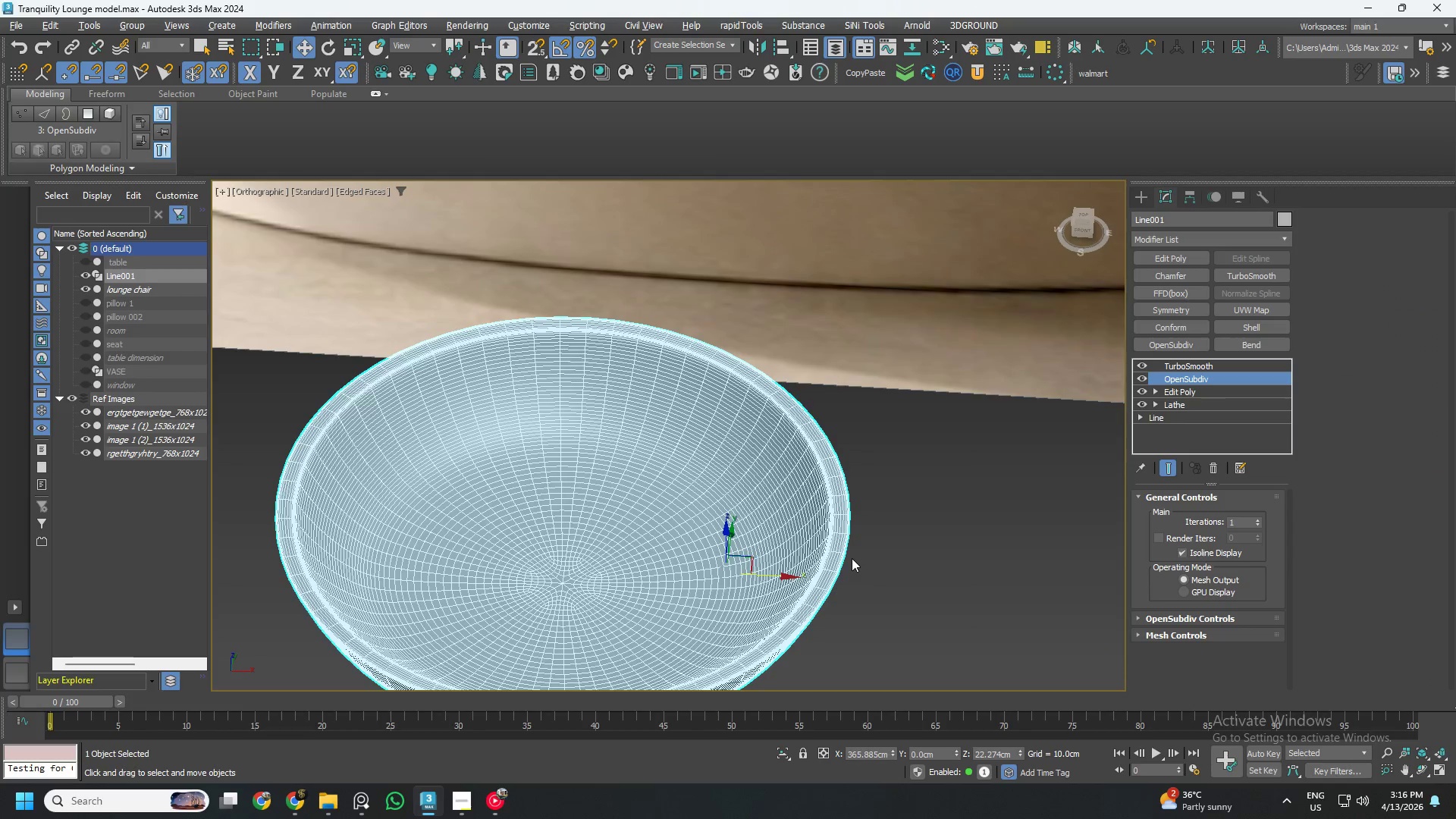 
key(F4)
 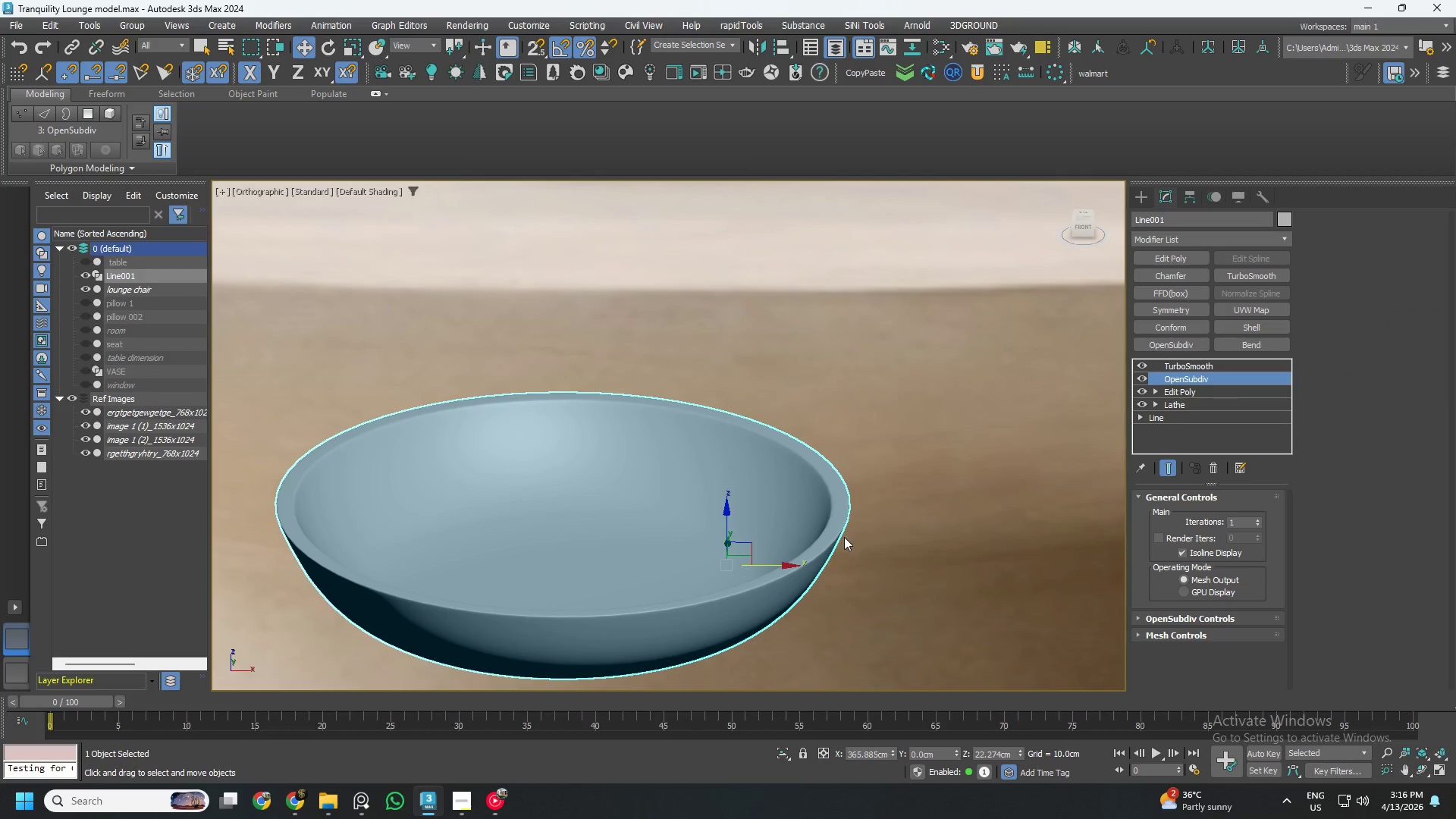 
scroll: coordinate [825, 548], scroll_direction: up, amount: 4.0
 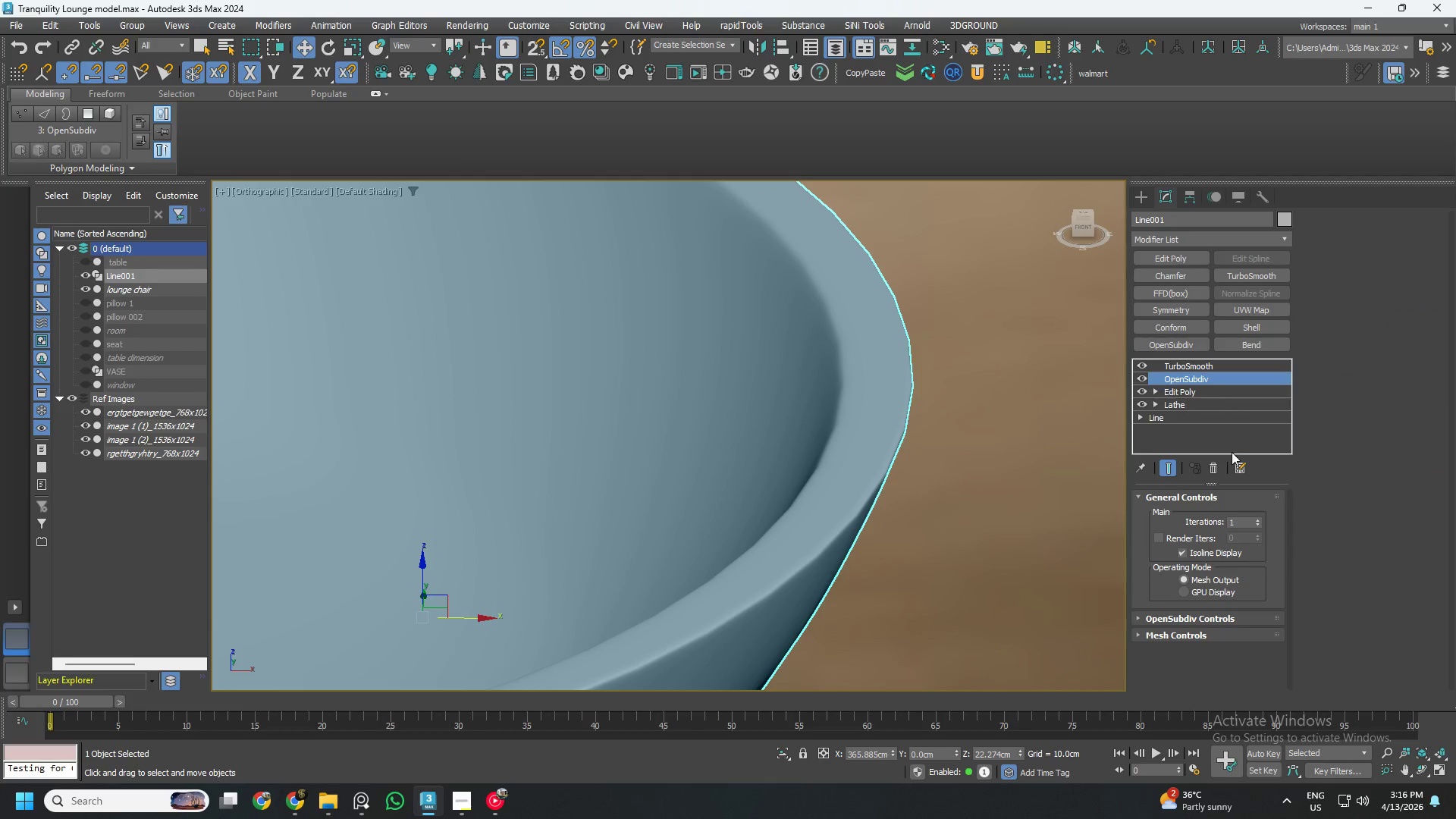 
left_click([1213, 464])
 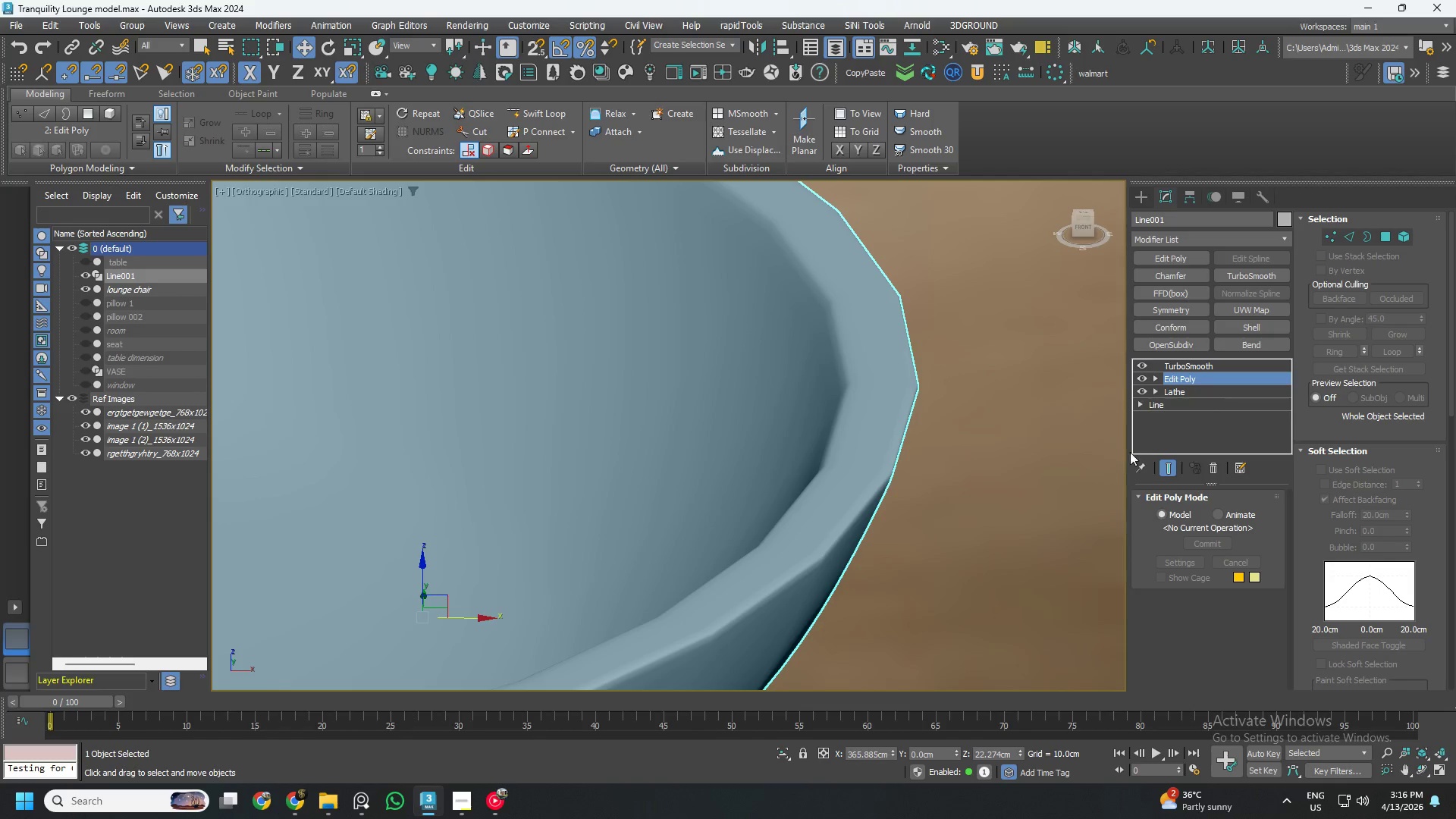 
scroll: coordinate [921, 429], scroll_direction: down, amount: 3.0
 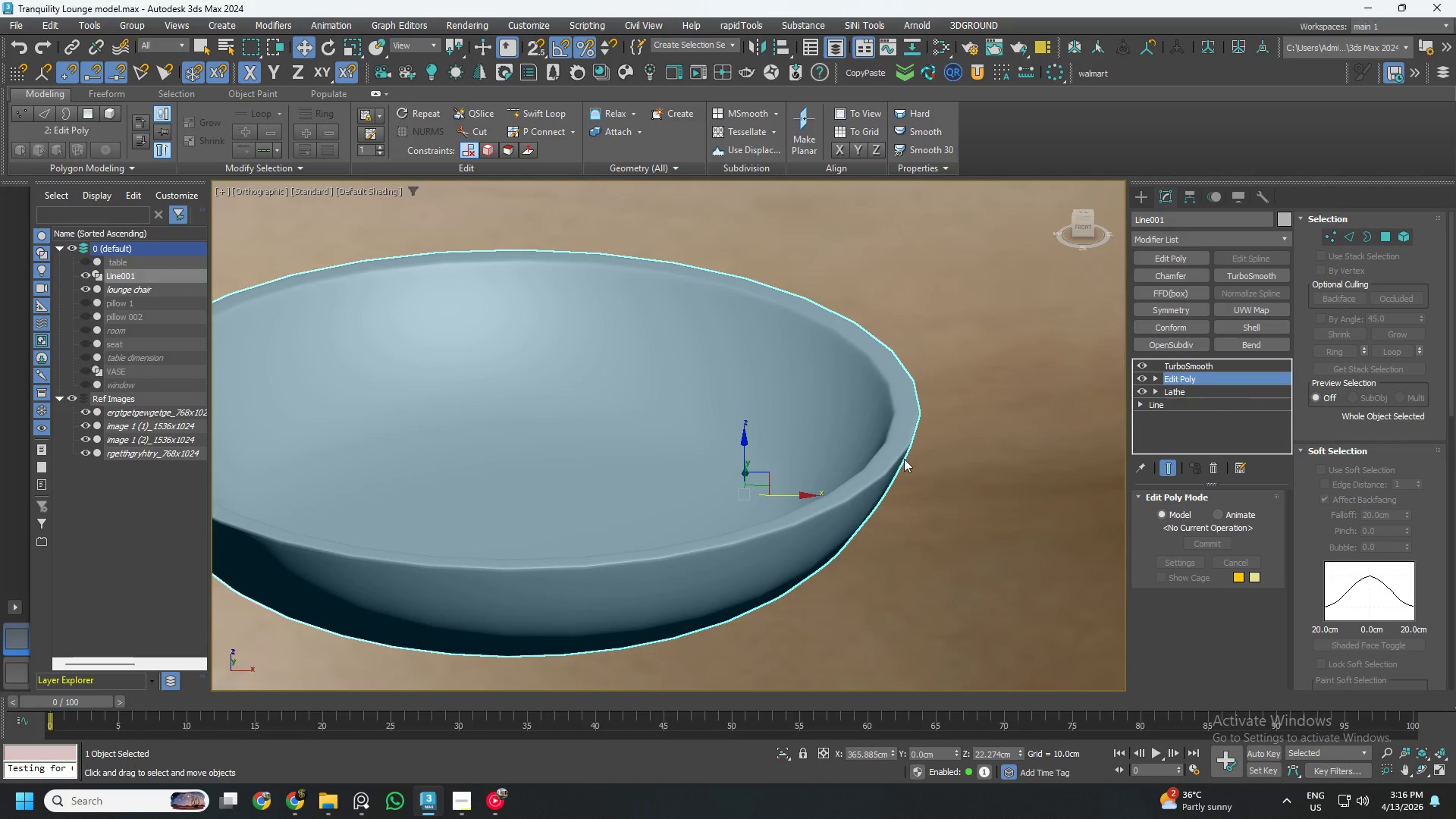 
key(Control+ControlLeft)
 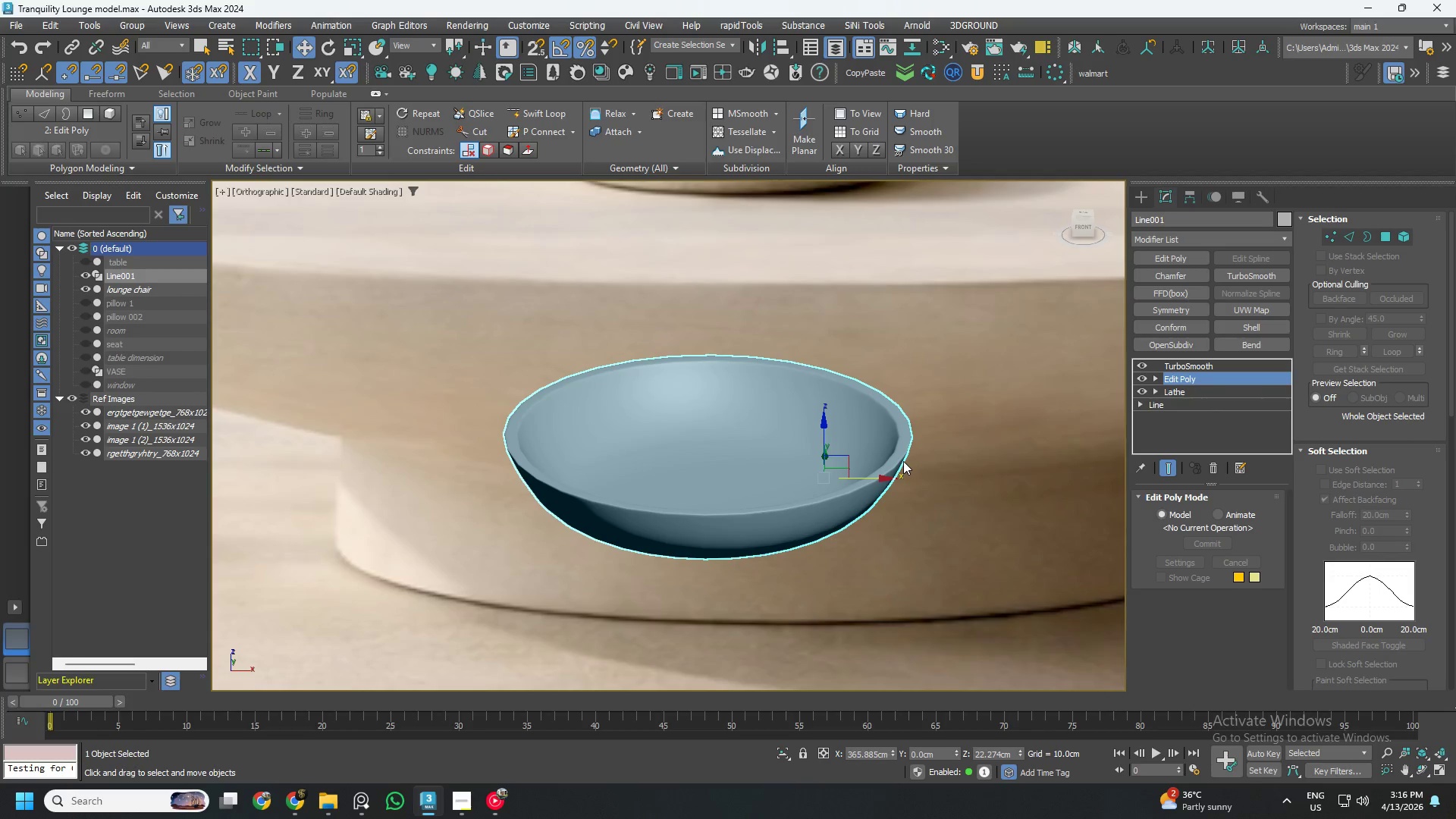 
scroll: coordinate [903, 461], scroll_direction: down, amount: 2.0
 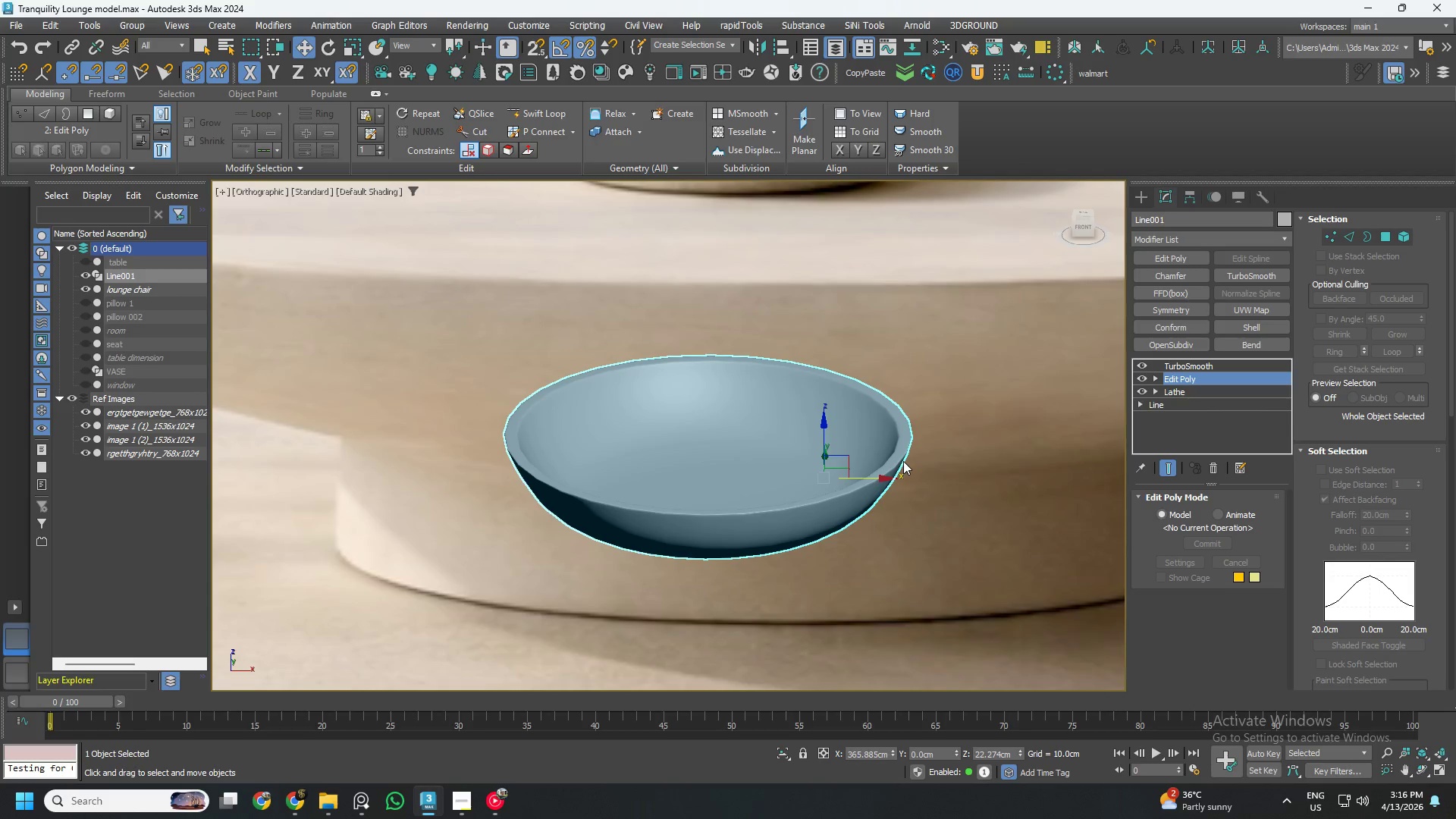 
key(Control+S)
 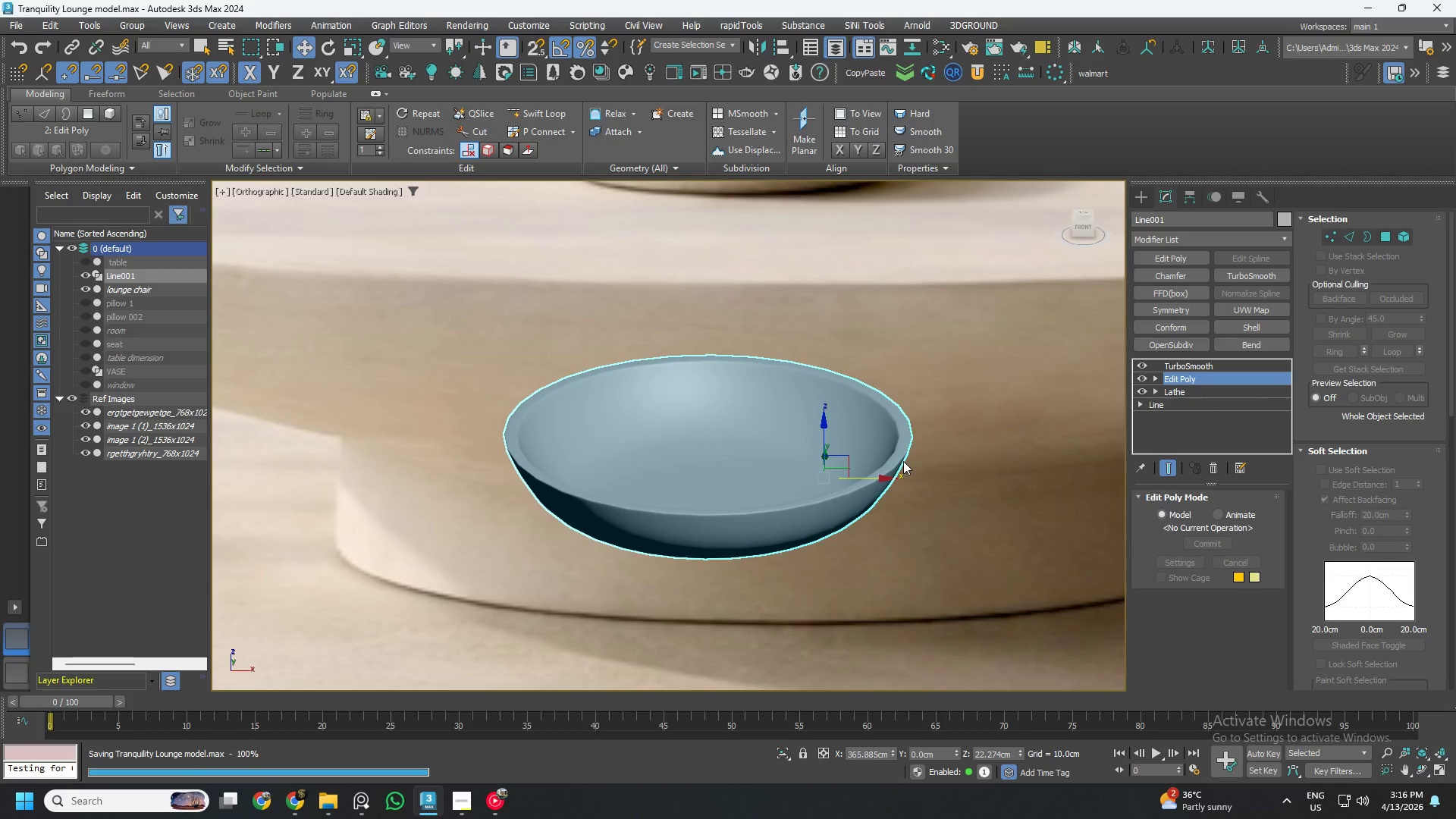 
scroll: coordinate [883, 402], scroll_direction: down, amount: 4.0
 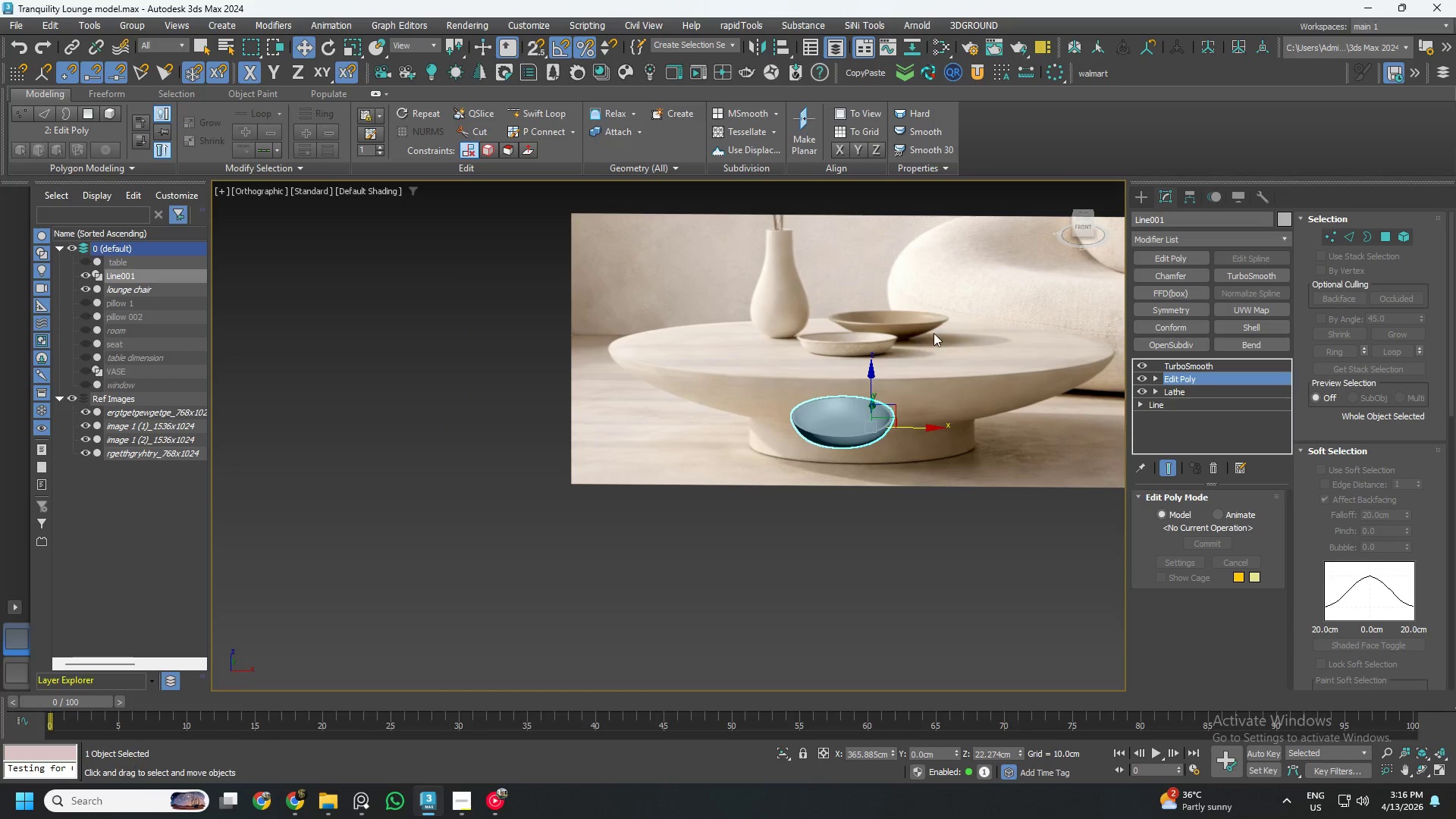 
scroll: coordinate [880, 346], scroll_direction: up, amount: 5.0
 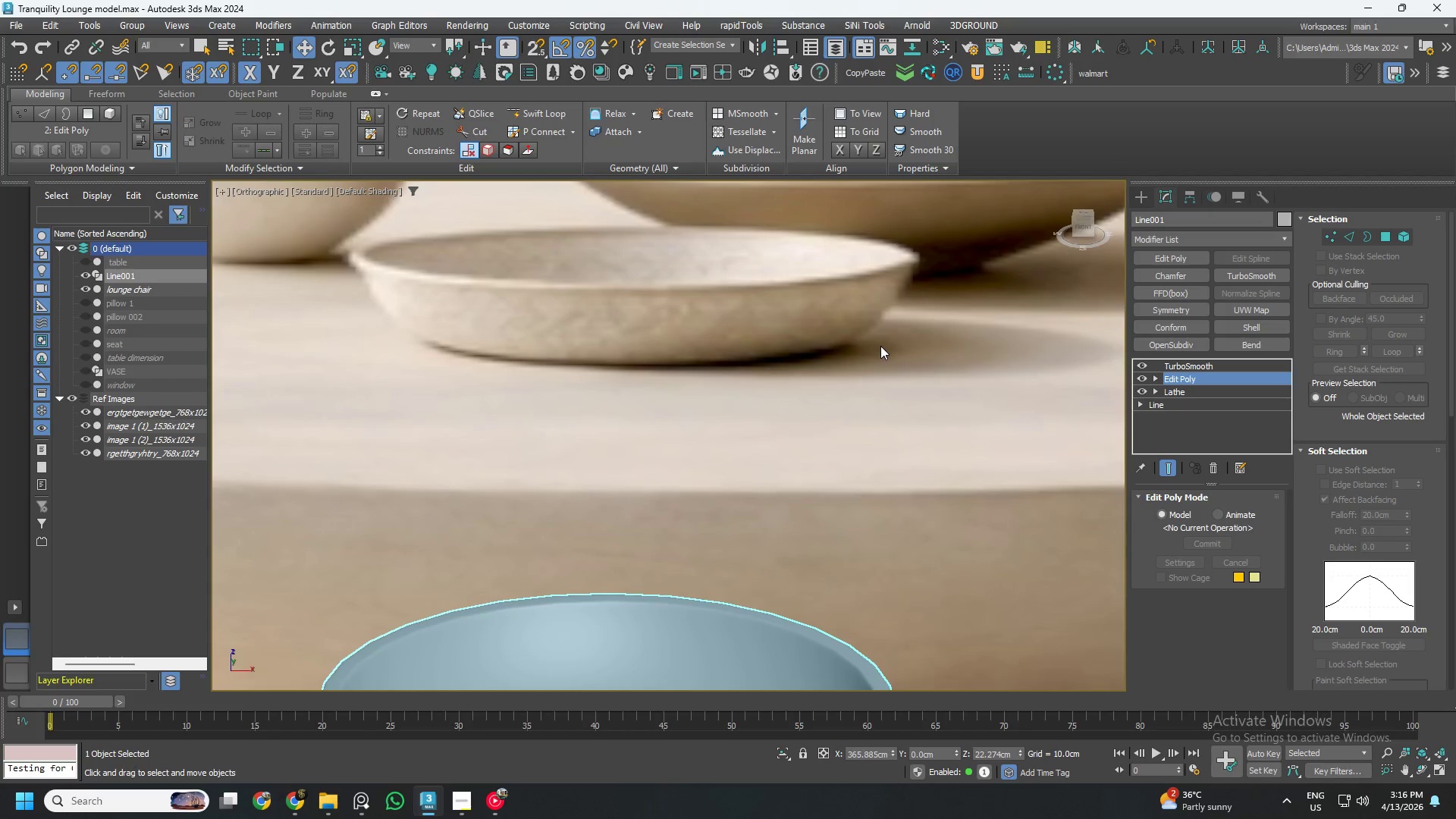 
scroll: coordinate [881, 344], scroll_direction: down, amount: 2.0
 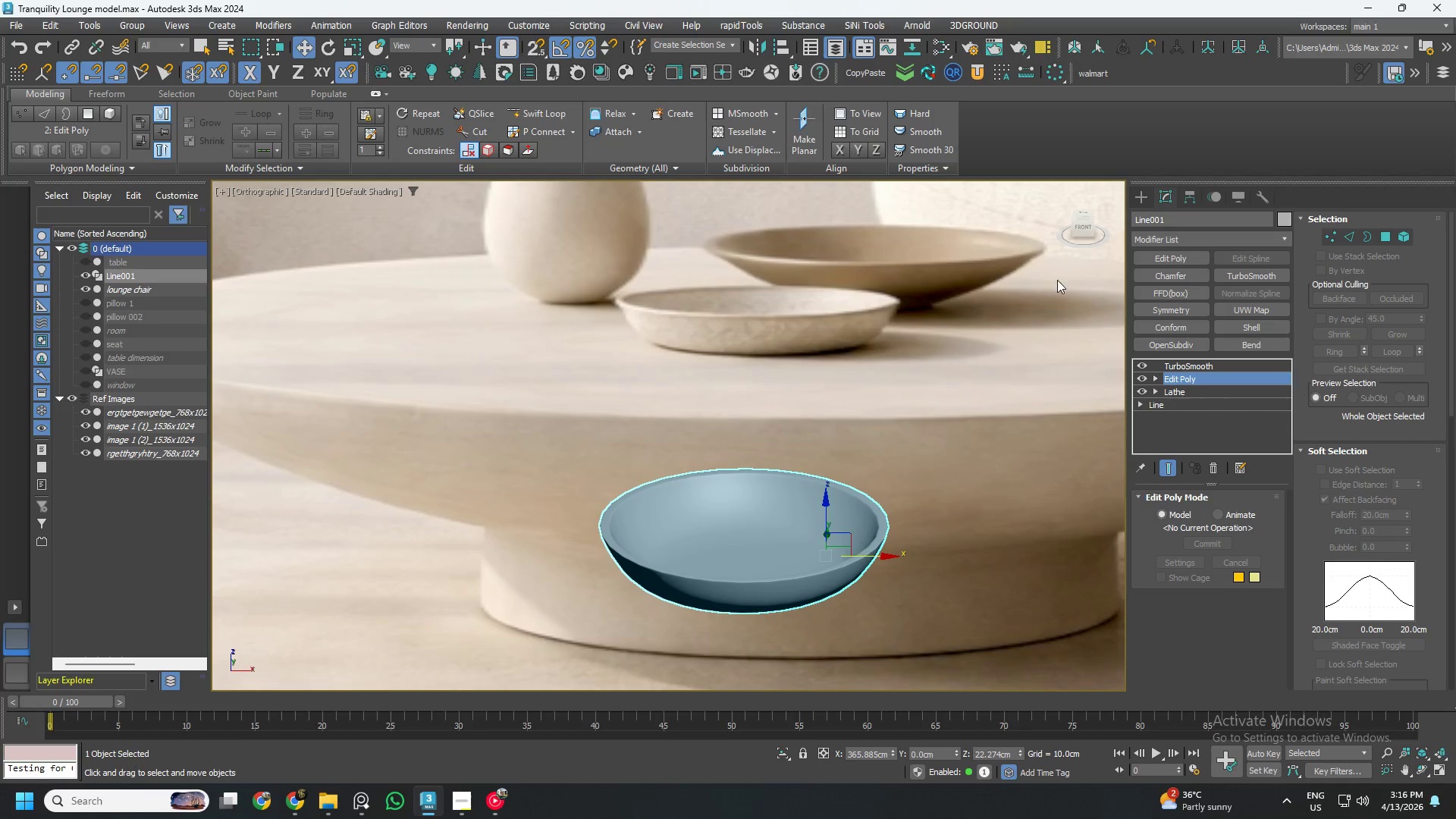 
hold_key(key=AltLeft, duration=0.56)
 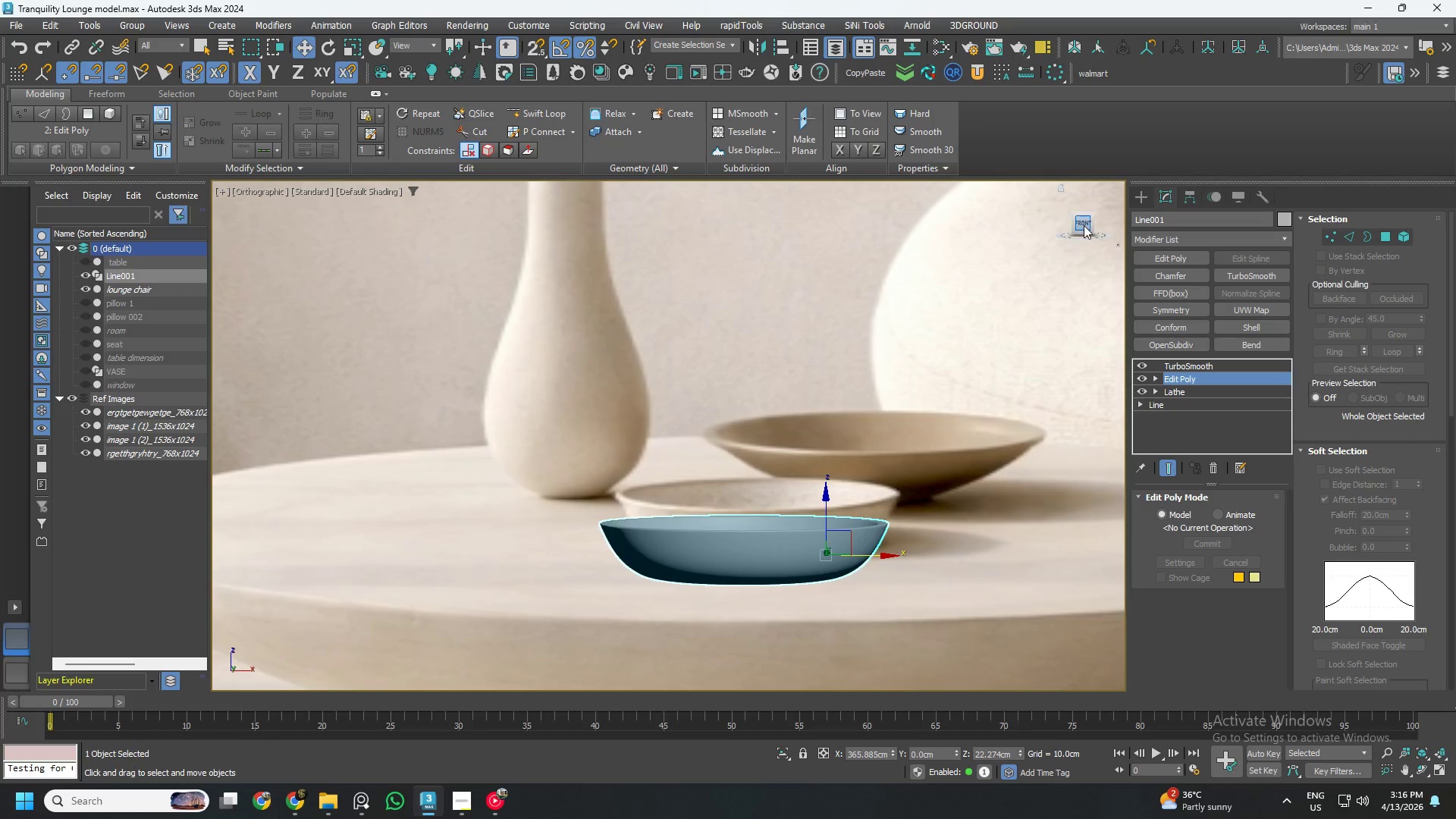 
left_click([1083, 221])
 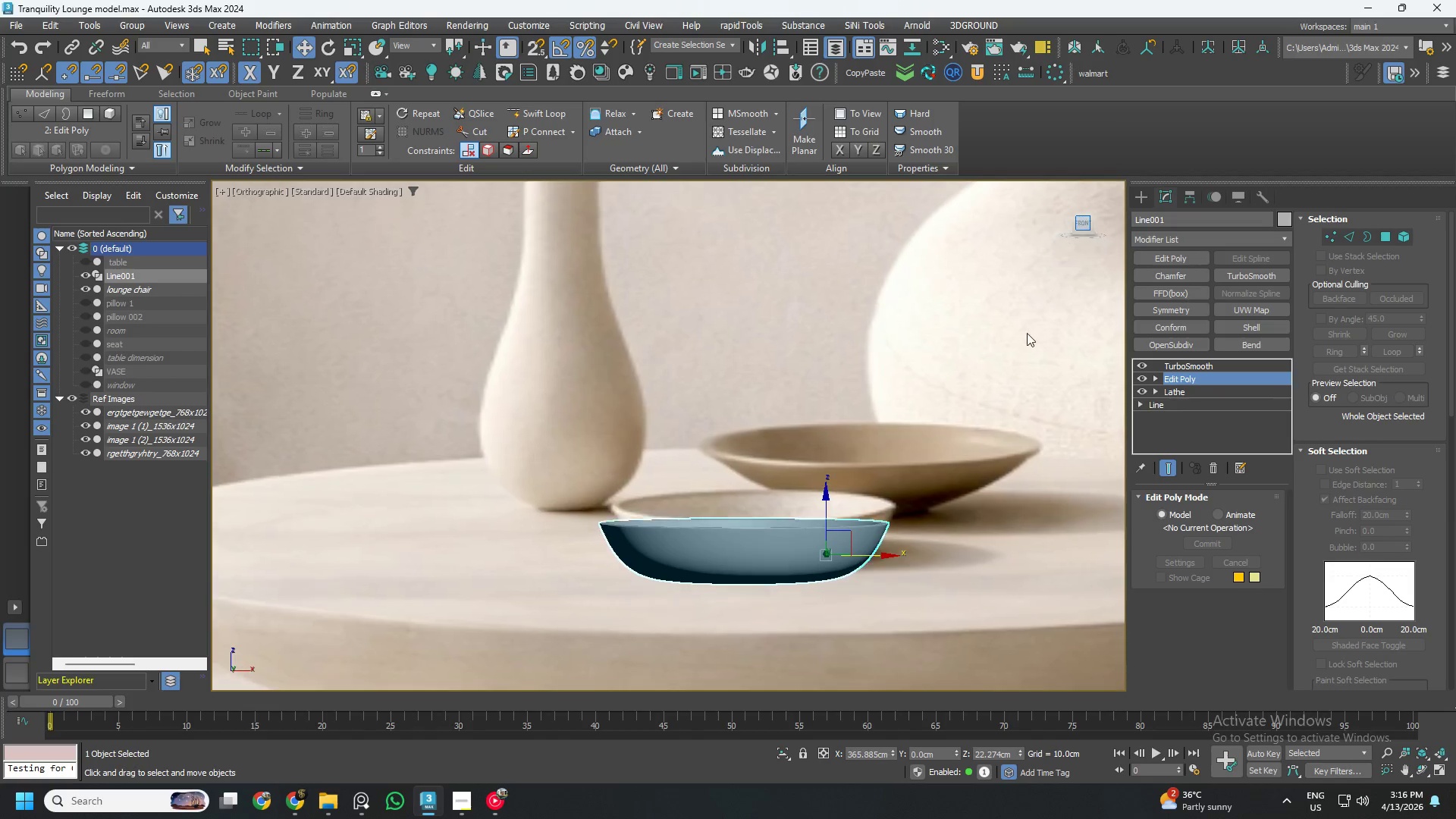 
key(Alt+AltLeft)
 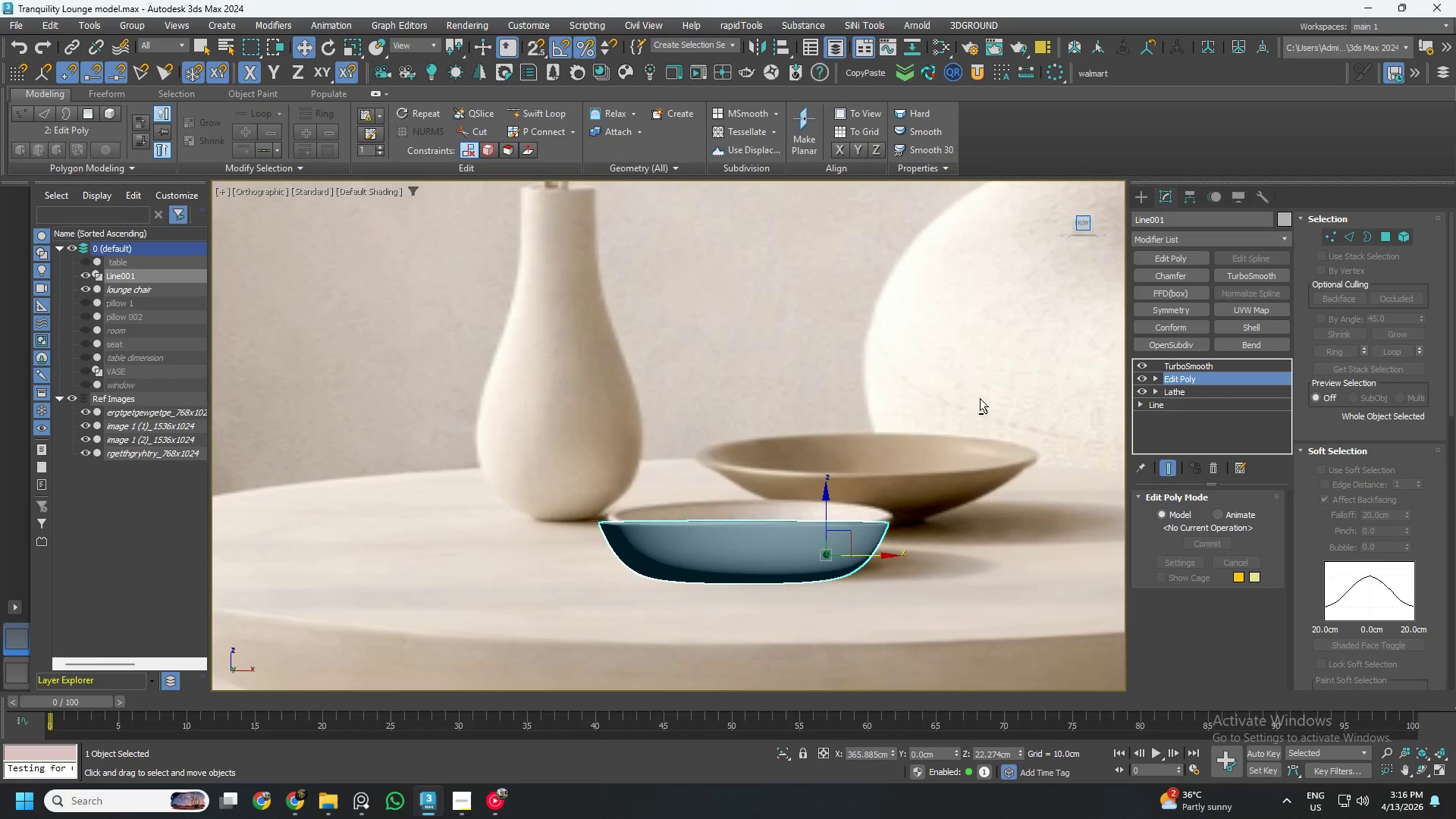 
key(Alt+X)
 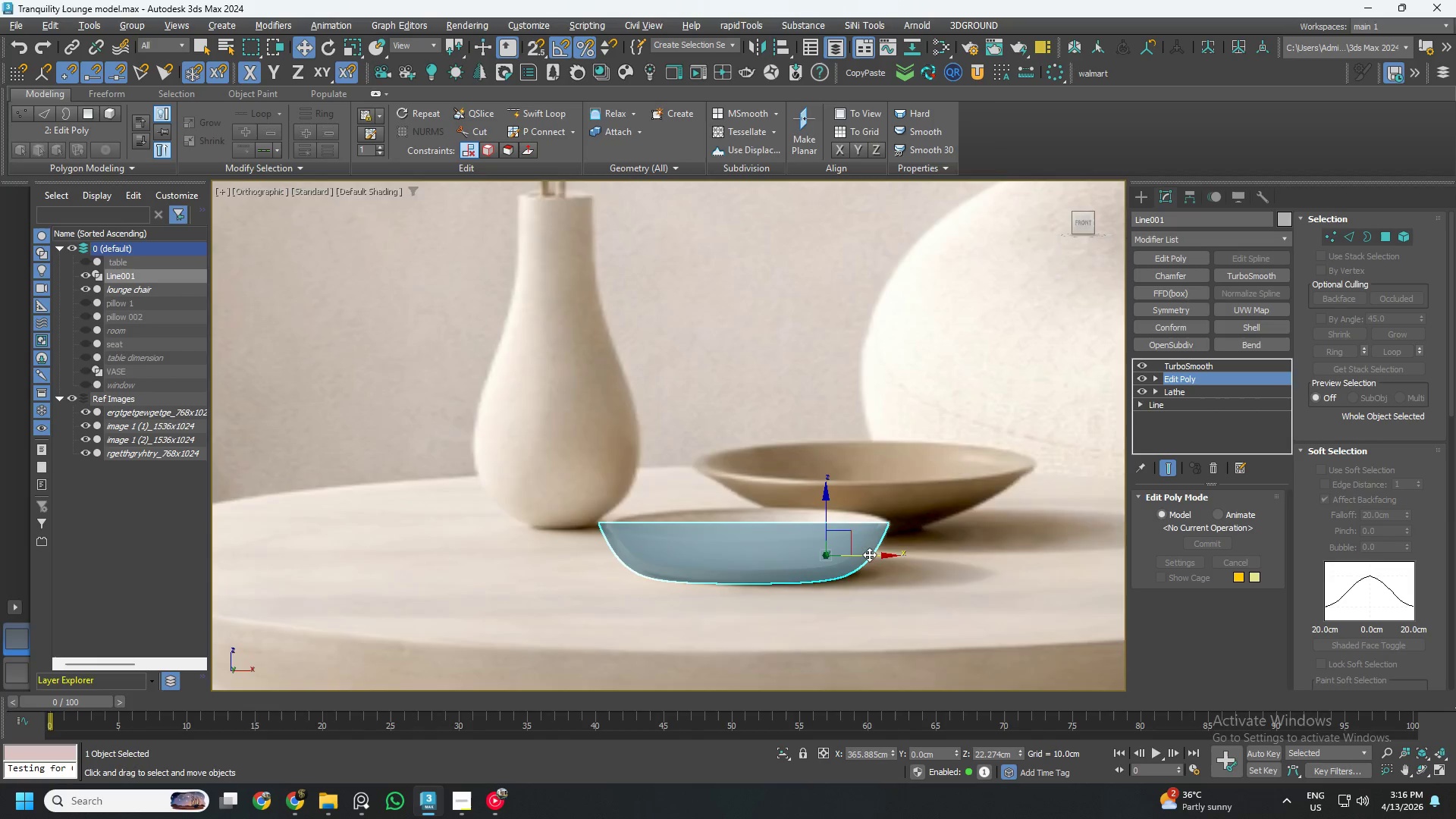 
scroll: coordinate [869, 554], scroll_direction: up, amount: 5.0
 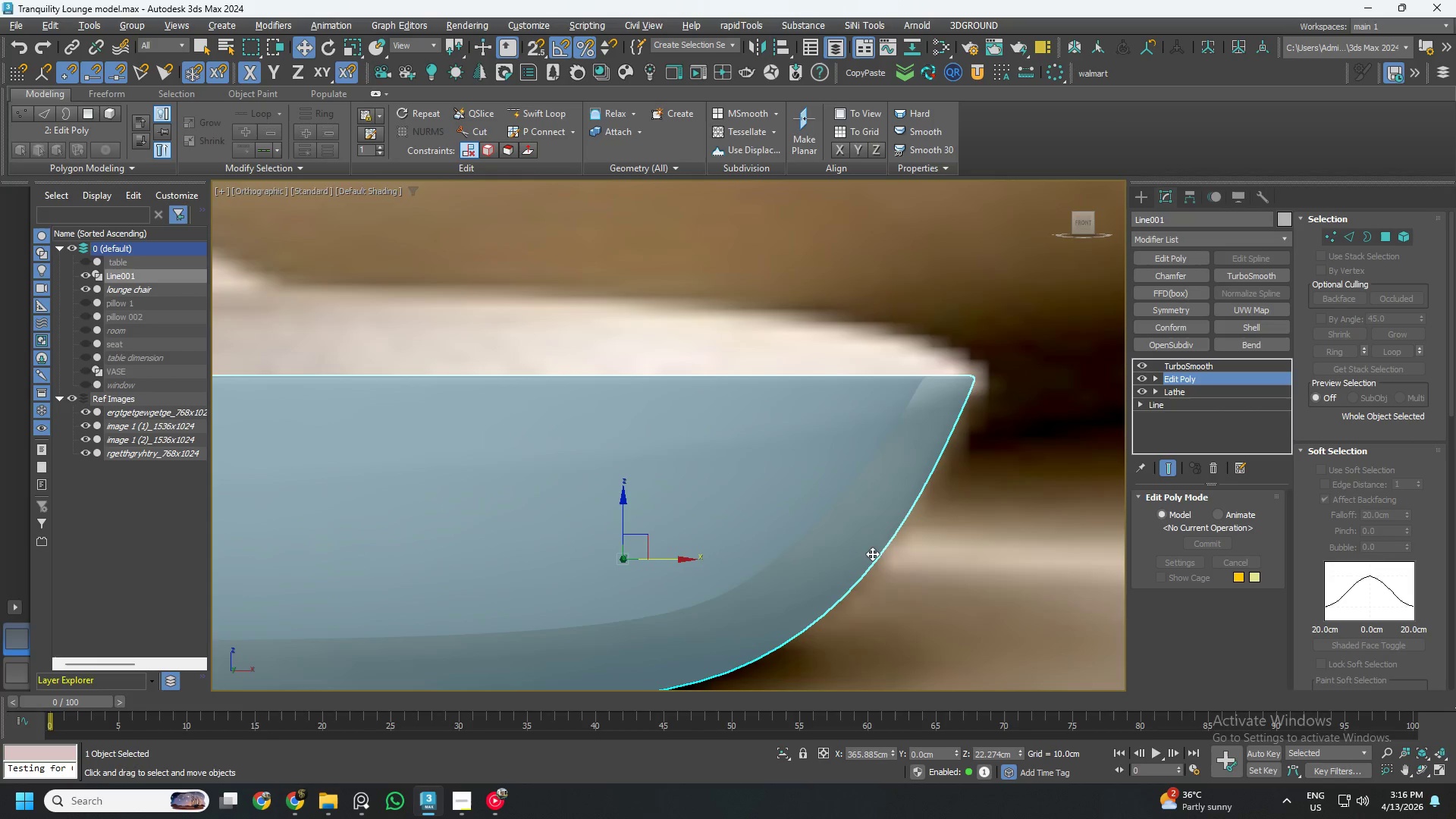 
scroll: coordinate [876, 552], scroll_direction: down, amount: 1.0
 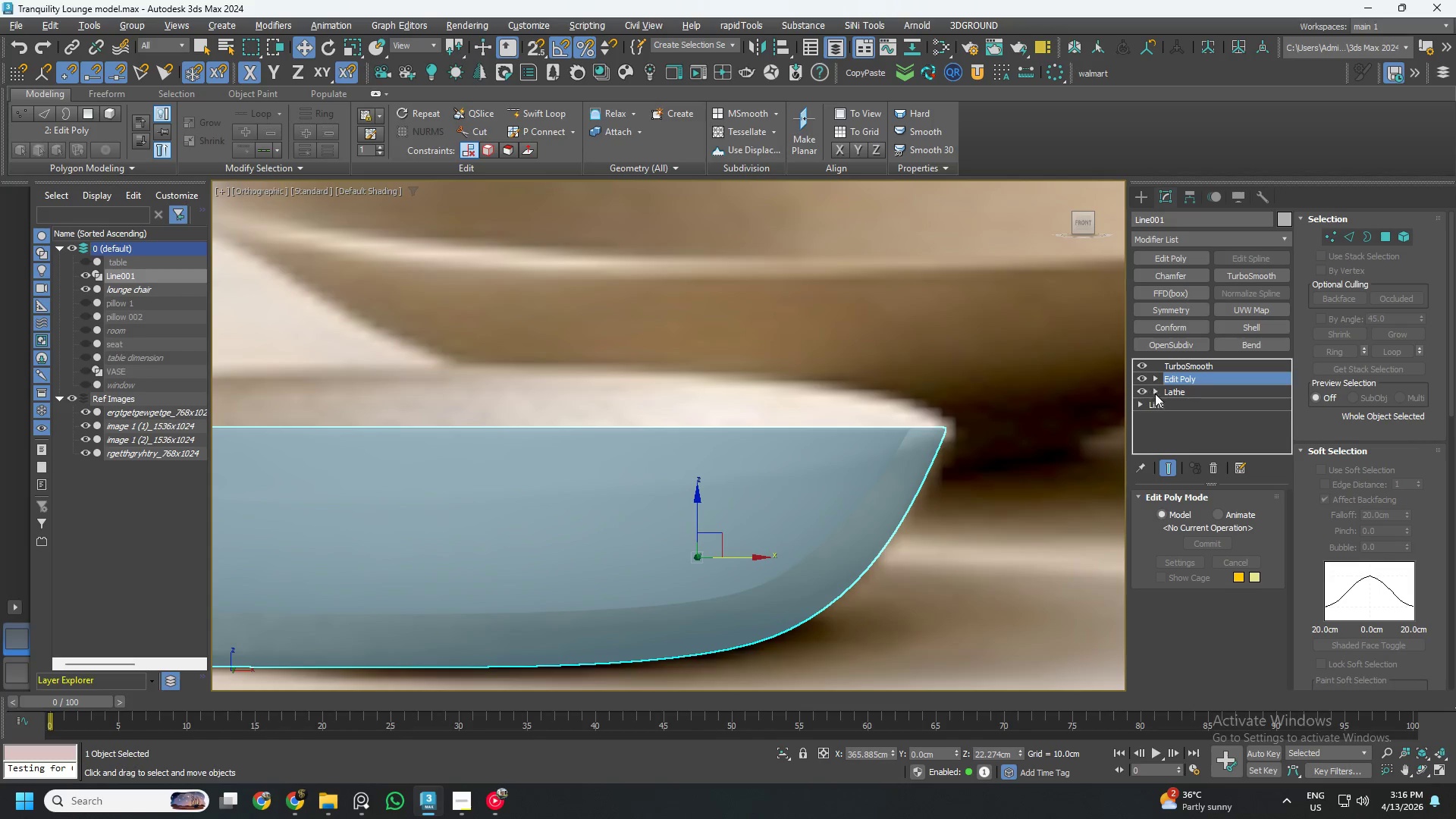 
left_click([1169, 406])
 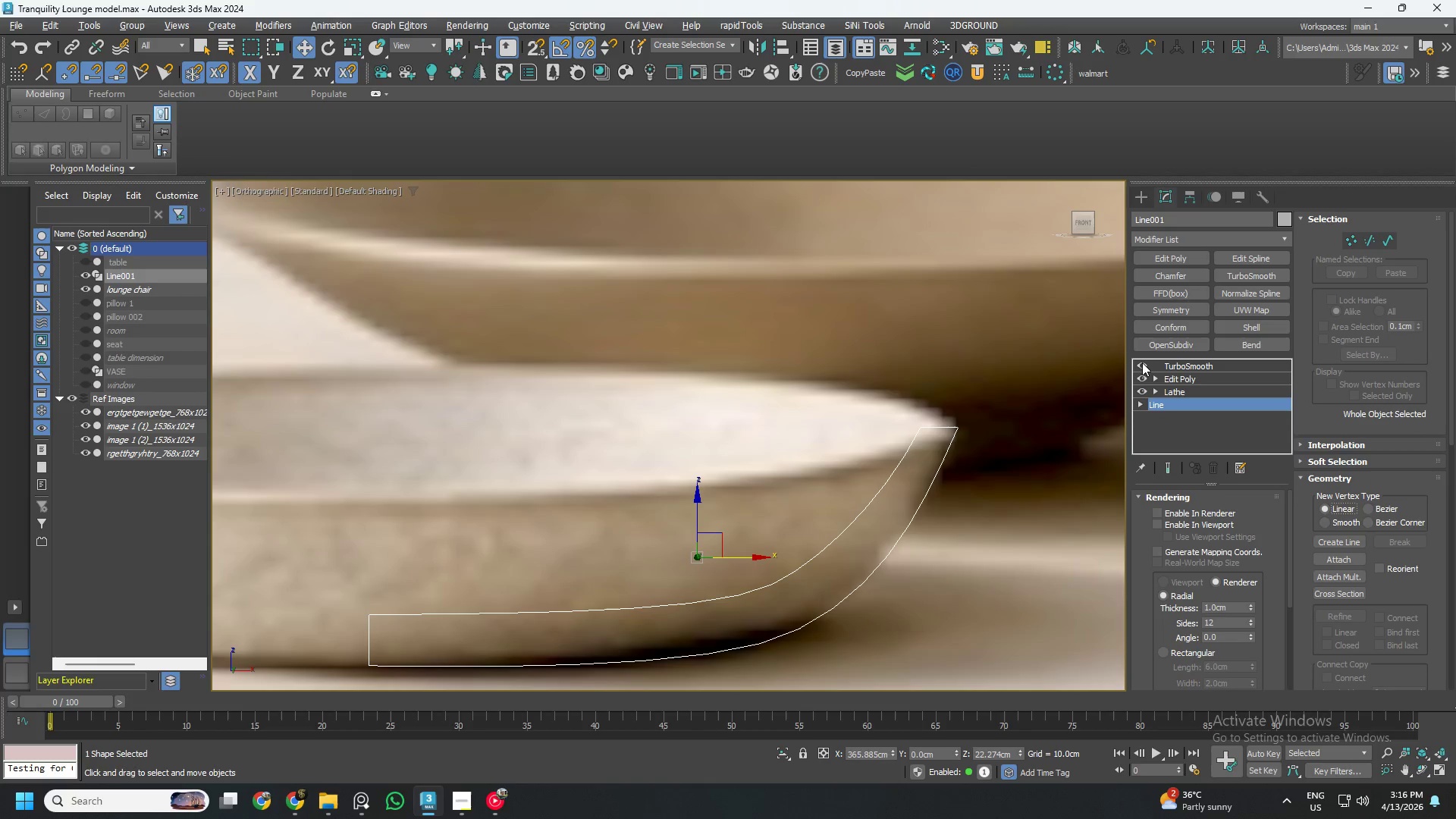 
left_click([1178, 261])
 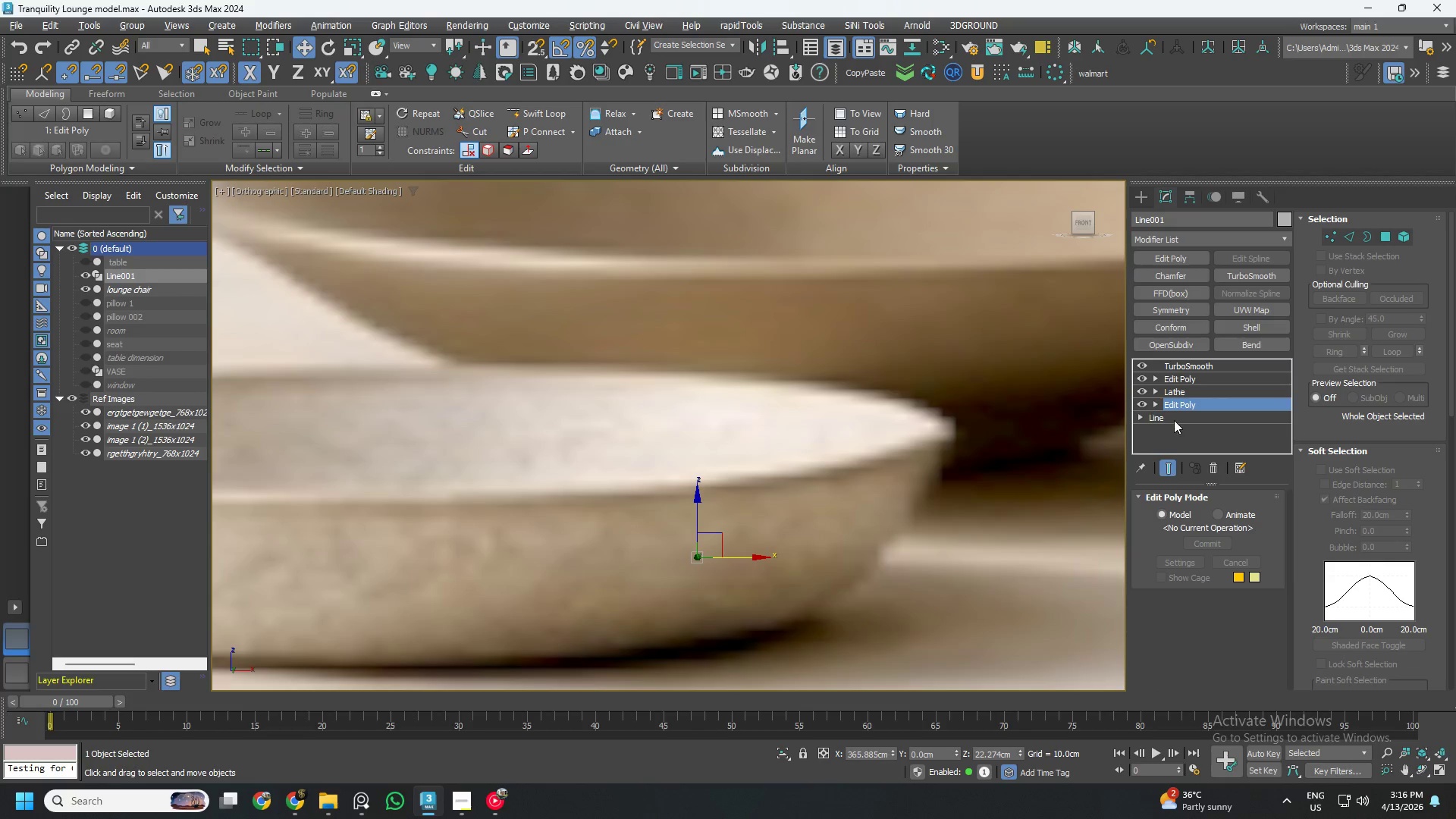 
key(1)
 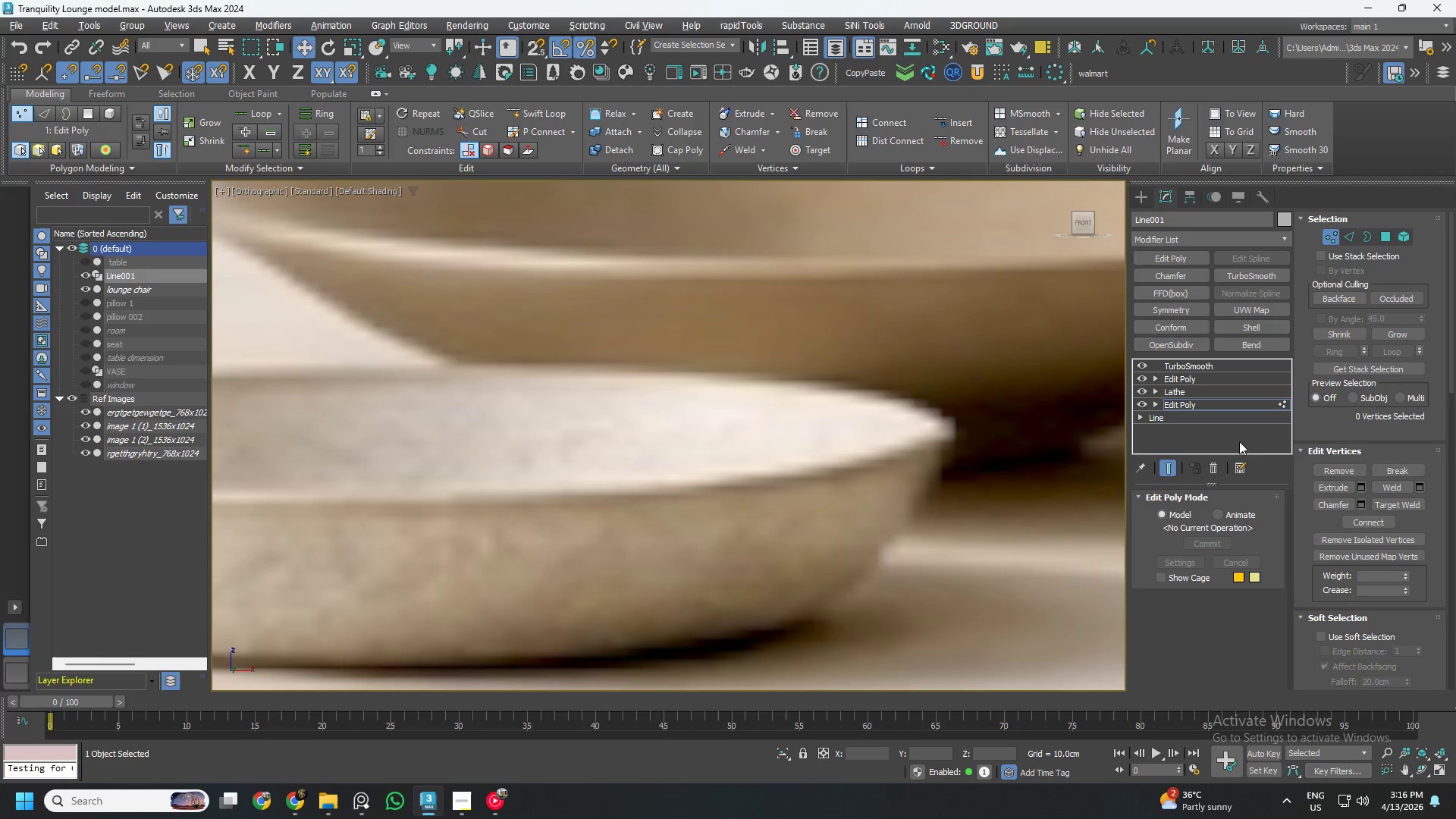 
left_click([1212, 472])
 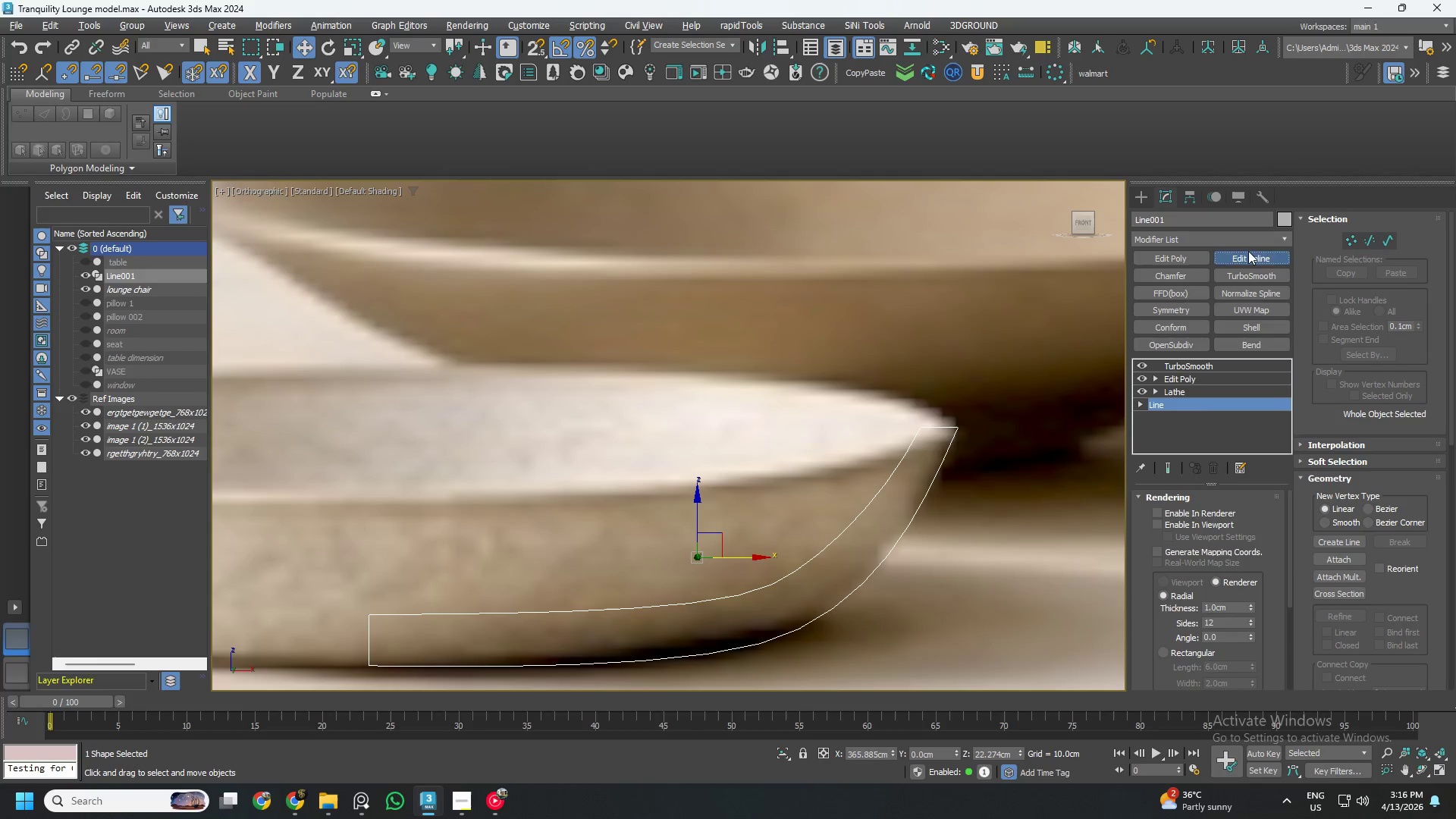 
key(1)
 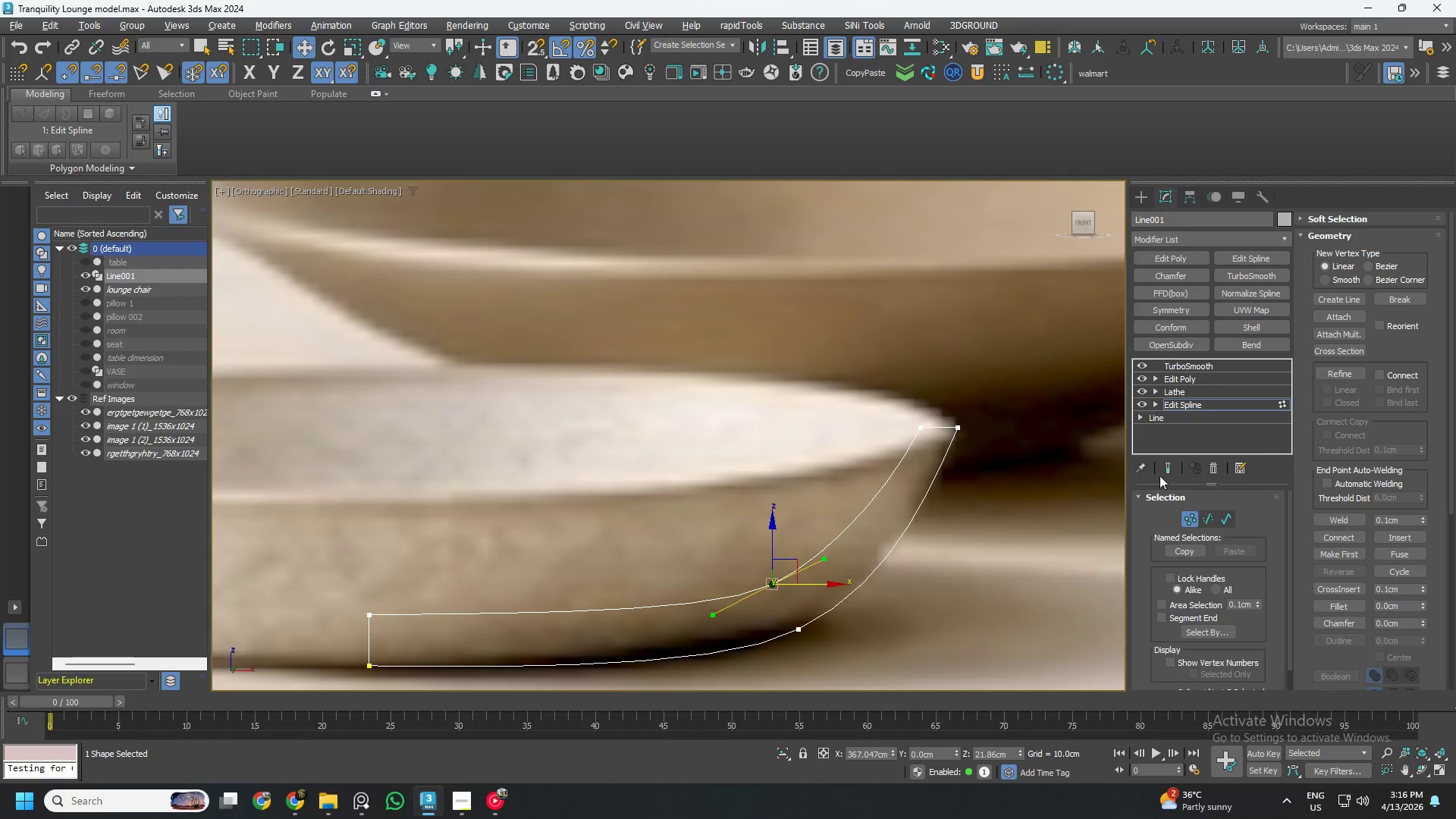 
left_click([1171, 460])
 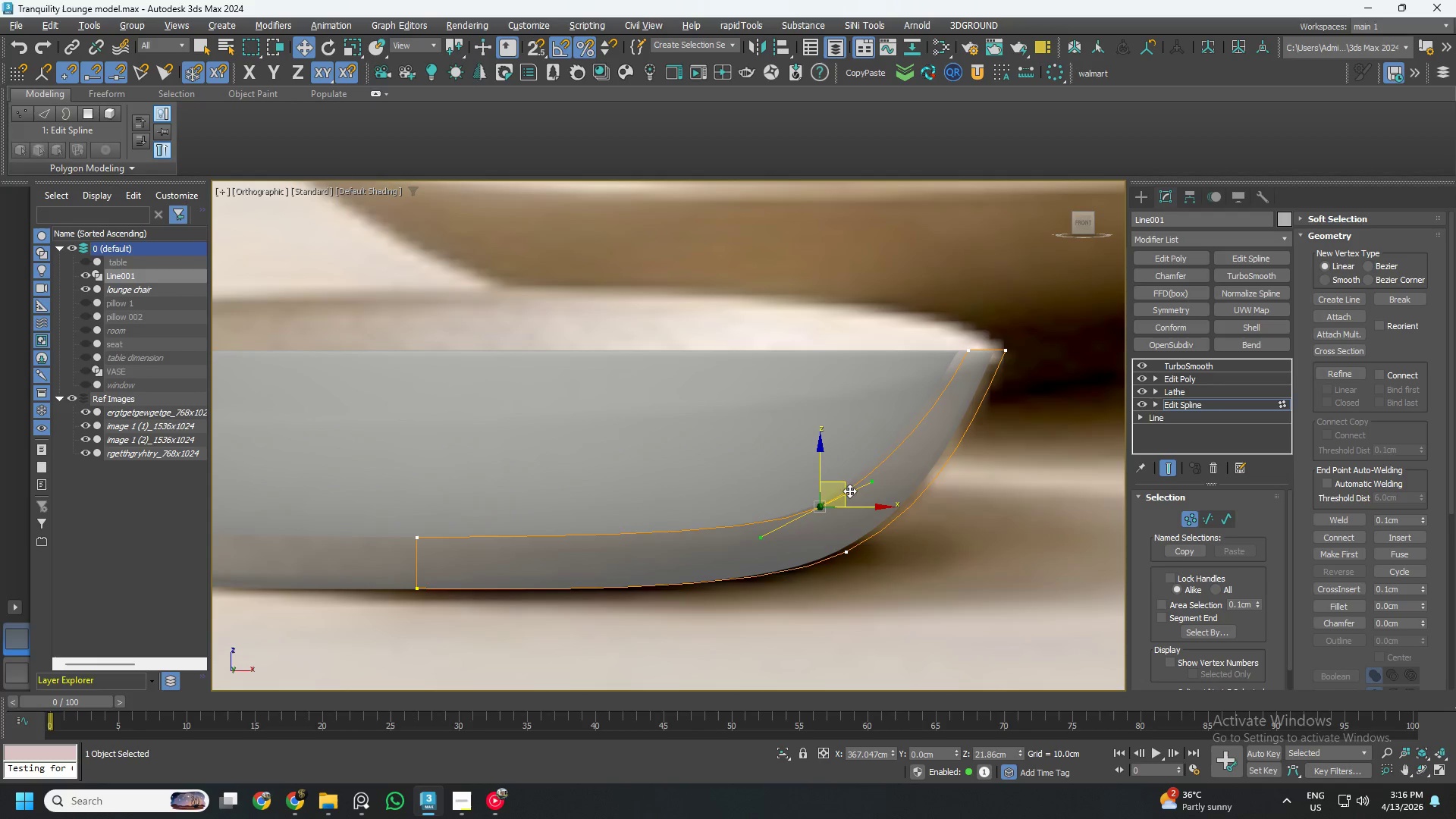 
left_click_drag(start_coordinate=[779, 482], to_coordinate=[832, 530])
 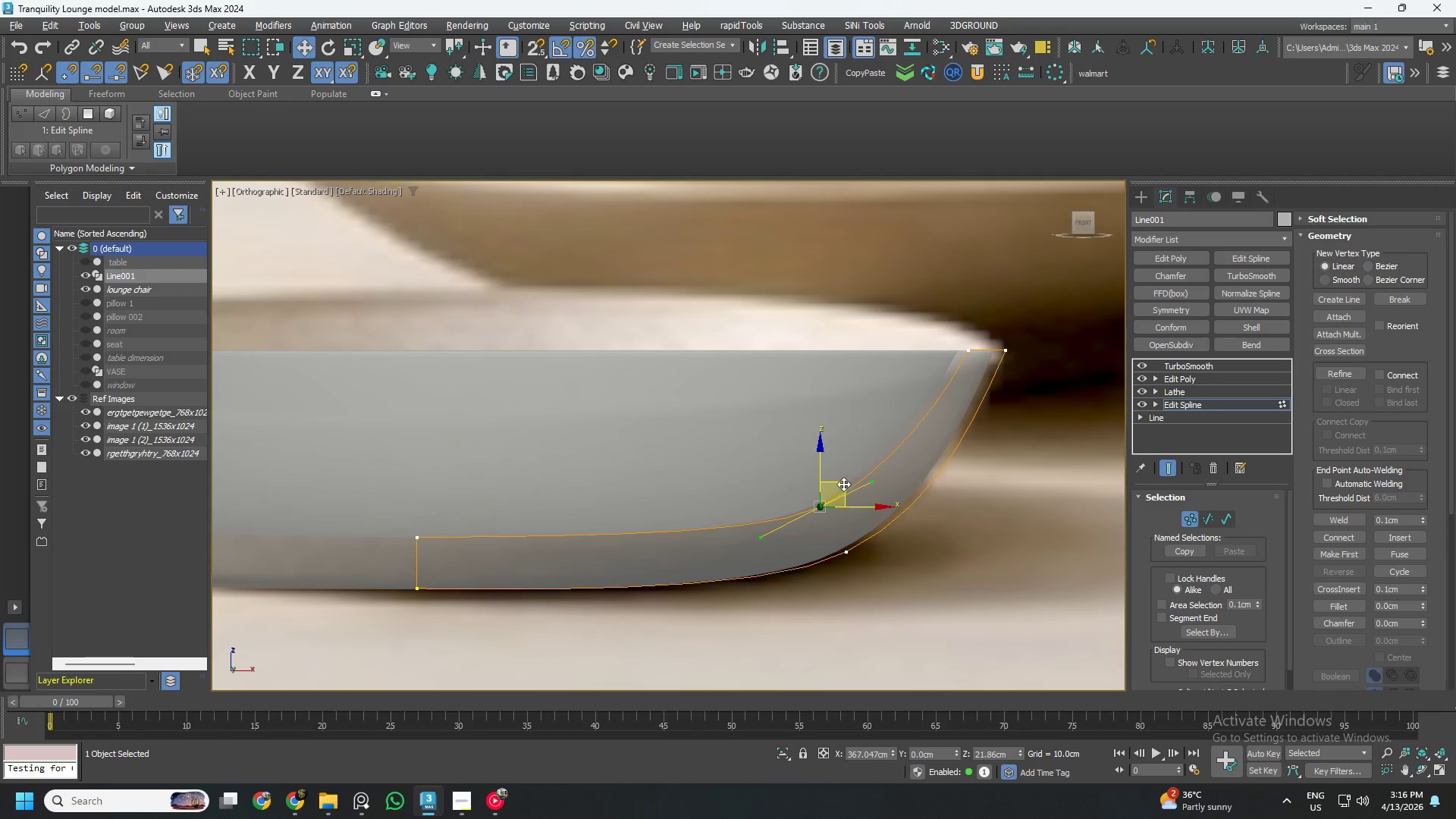 
left_click_drag(start_coordinate=[843, 484], to_coordinate=[858, 498])
 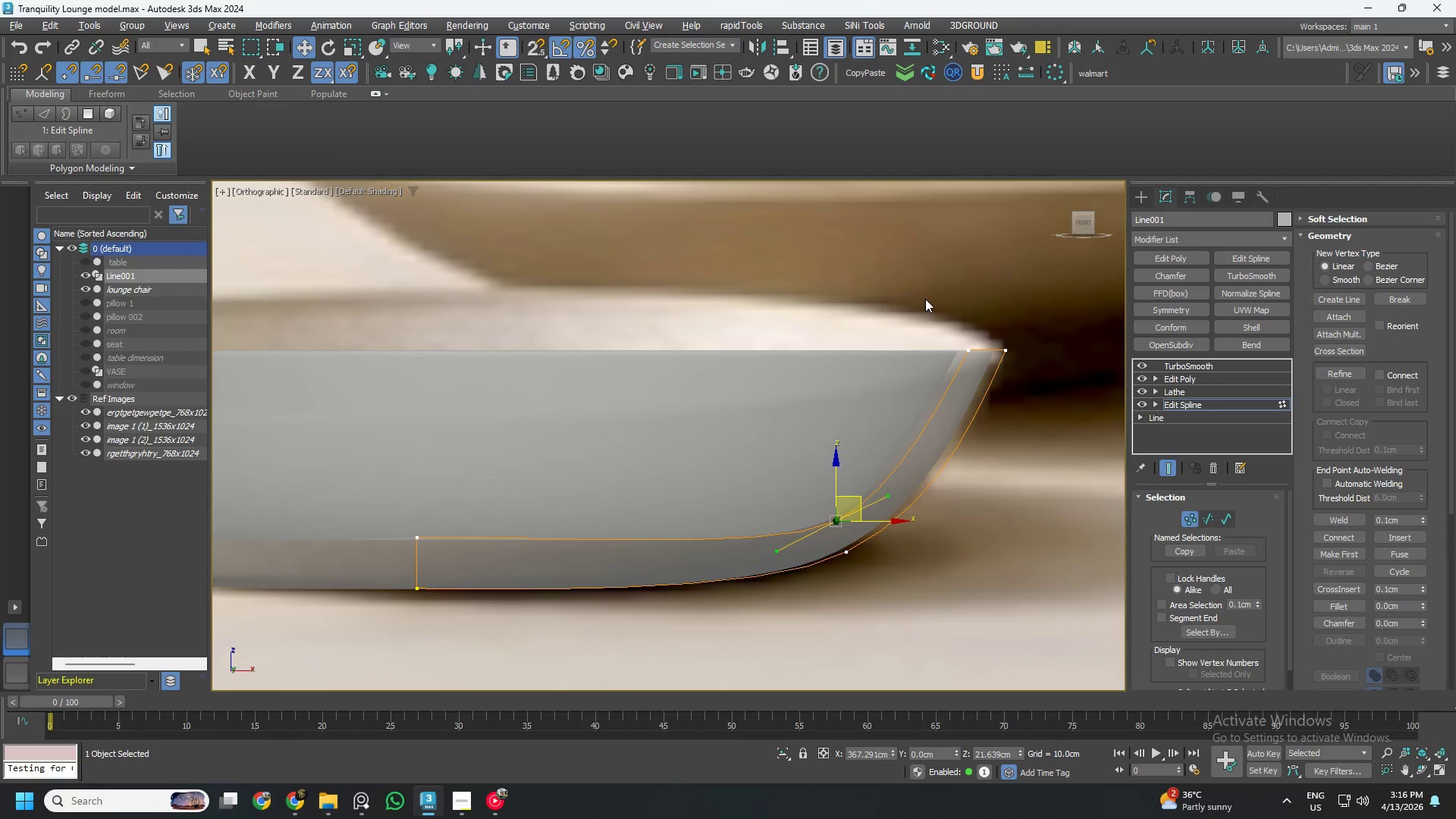 
left_click_drag(start_coordinate=[927, 299], to_coordinate=[979, 373])
 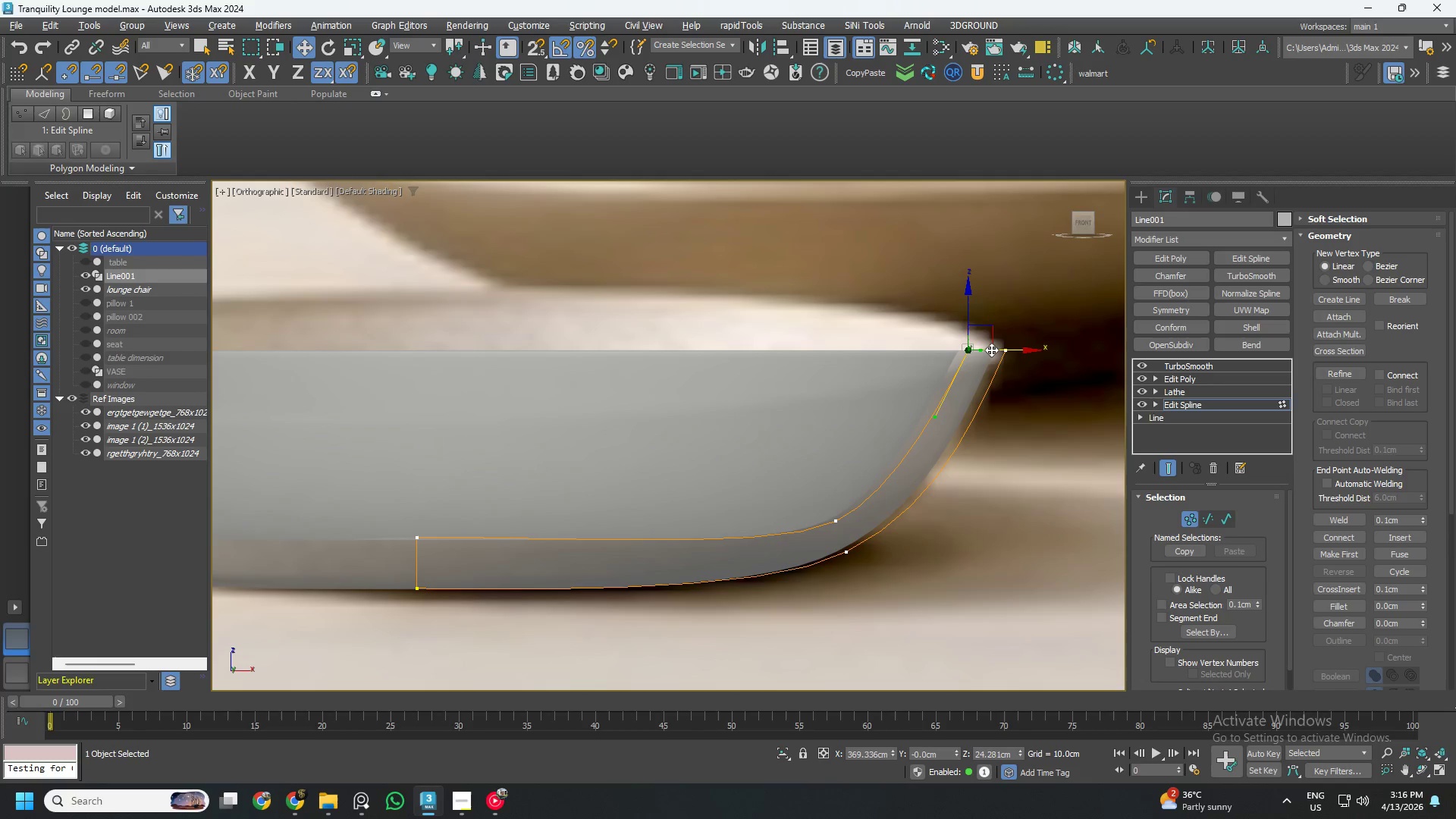 
left_click_drag(start_coordinate=[992, 349], to_coordinate=[985, 350])
 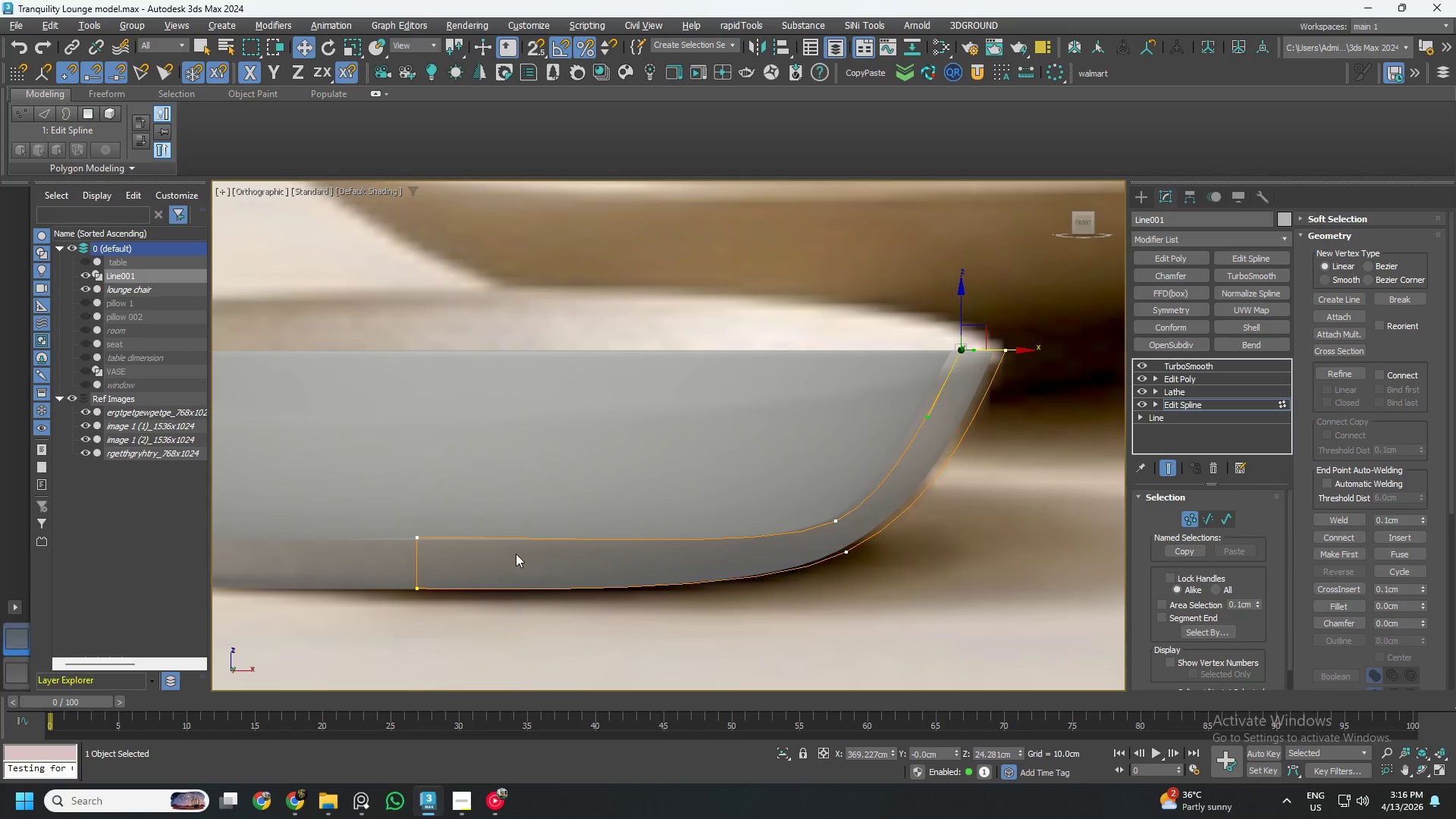 
left_click_drag(start_coordinate=[362, 499], to_coordinate=[470, 564])
 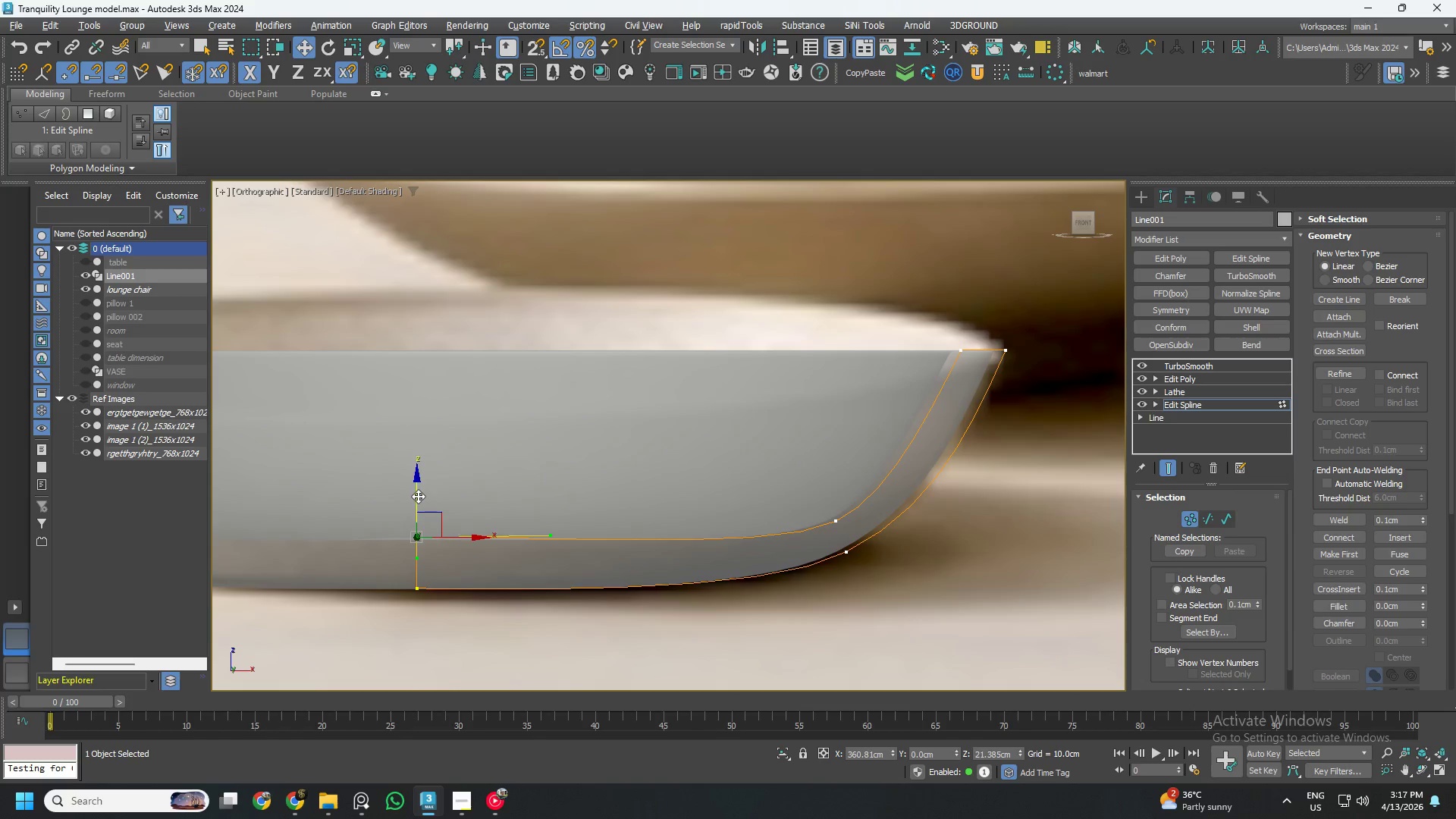 
left_click_drag(start_coordinate=[416, 496], to_coordinate=[417, 515])
 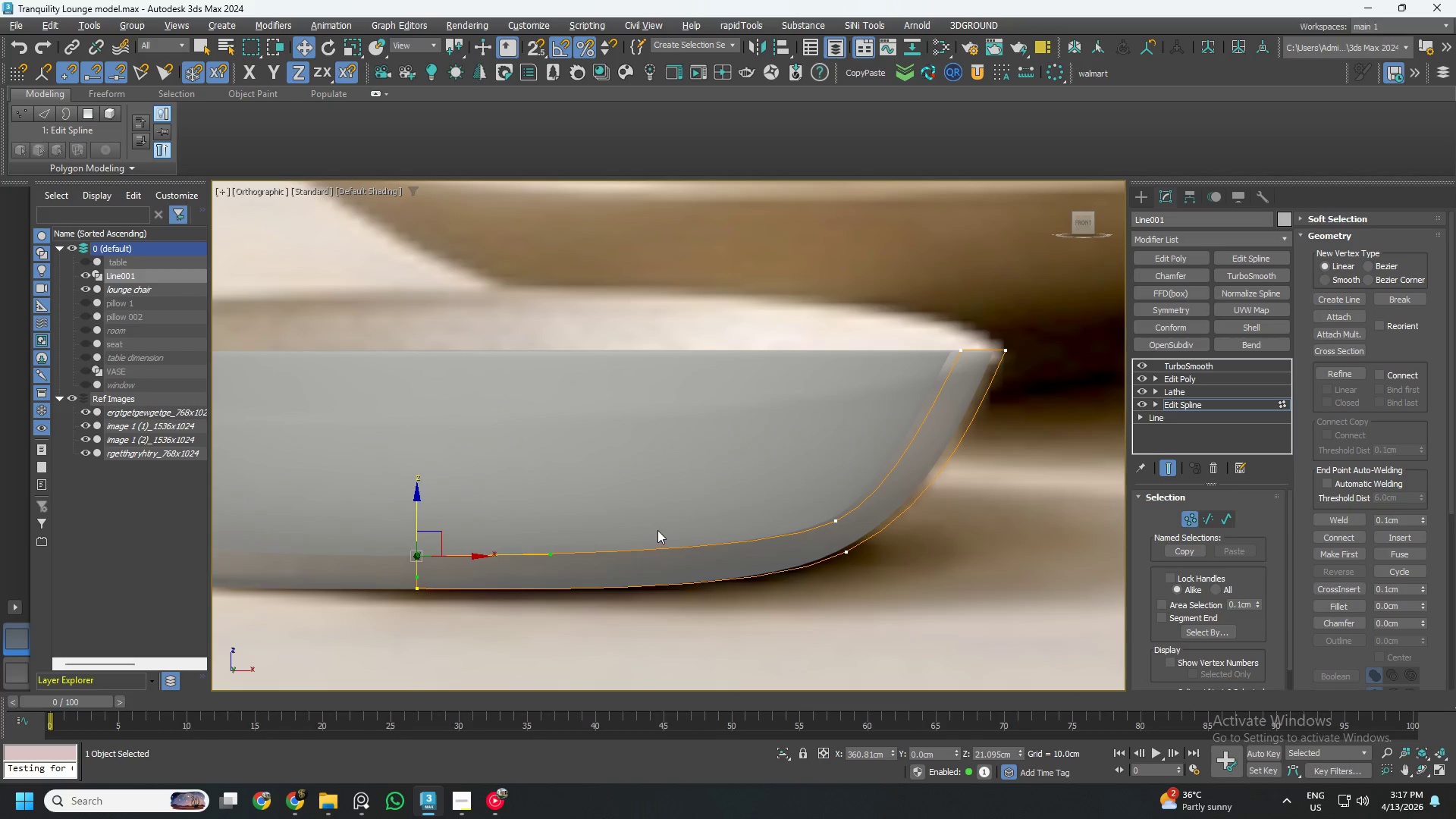 
key(Control+A)
 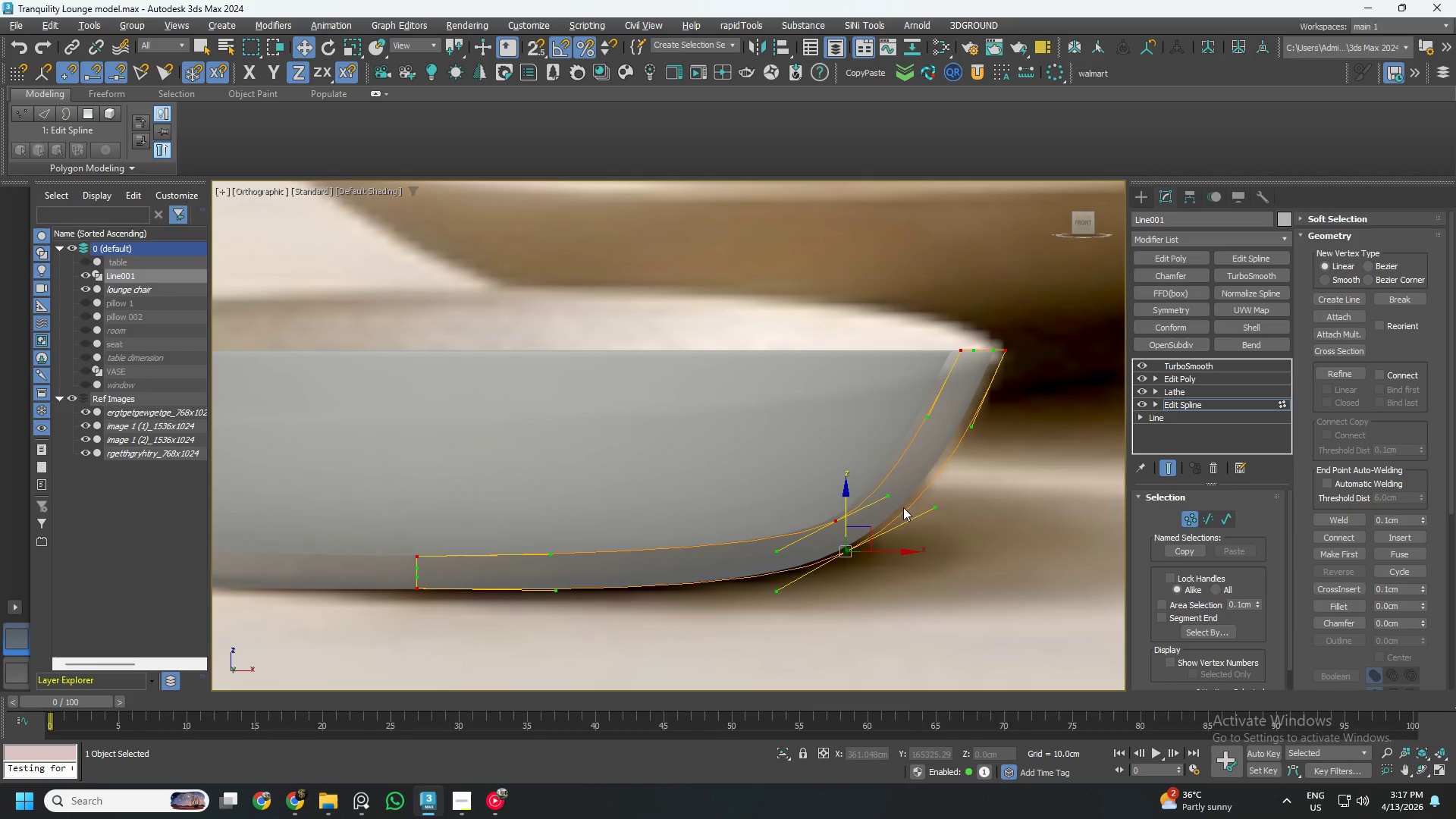 
wait(6.14)
 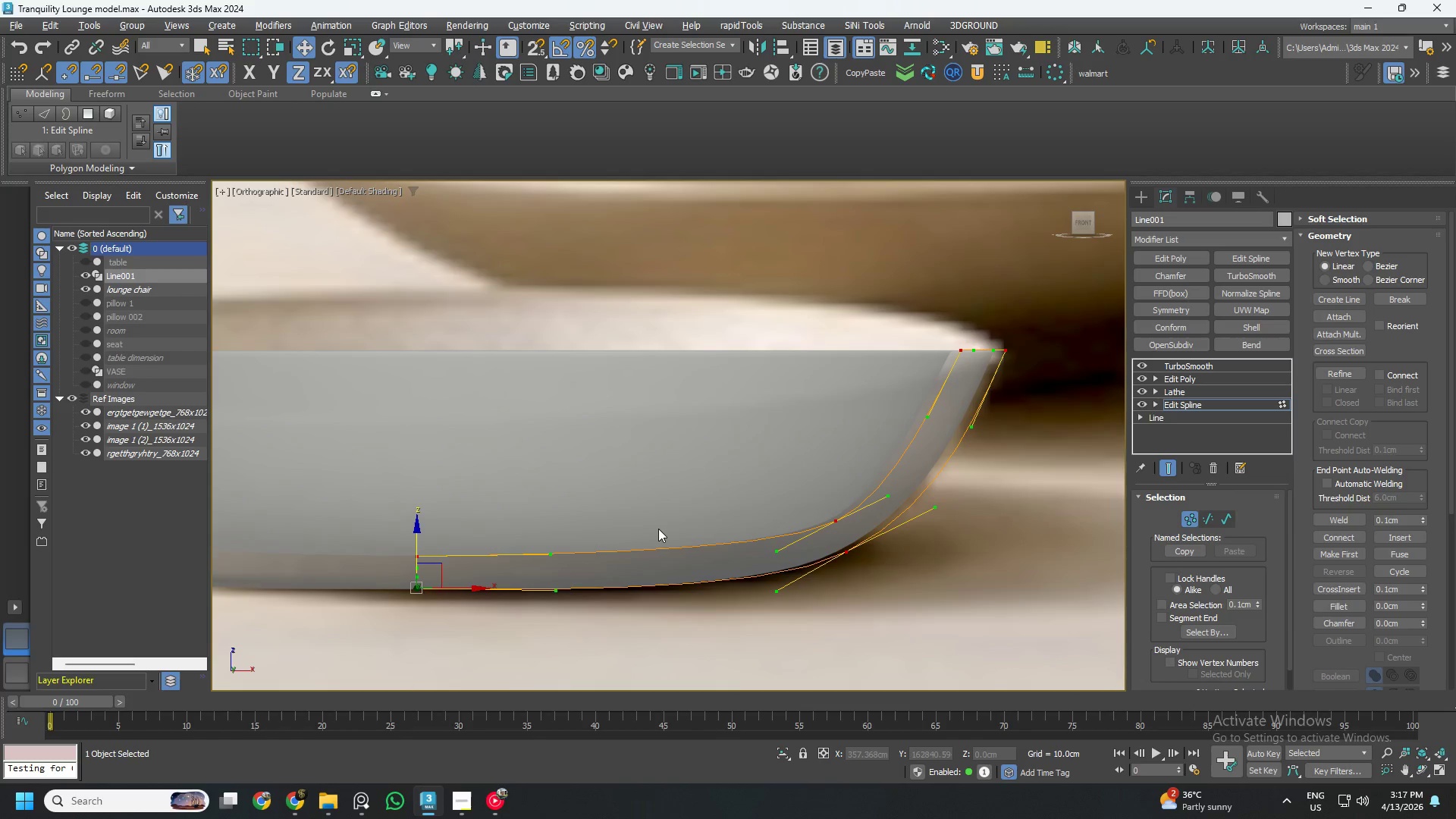 
left_click([322, 73])
 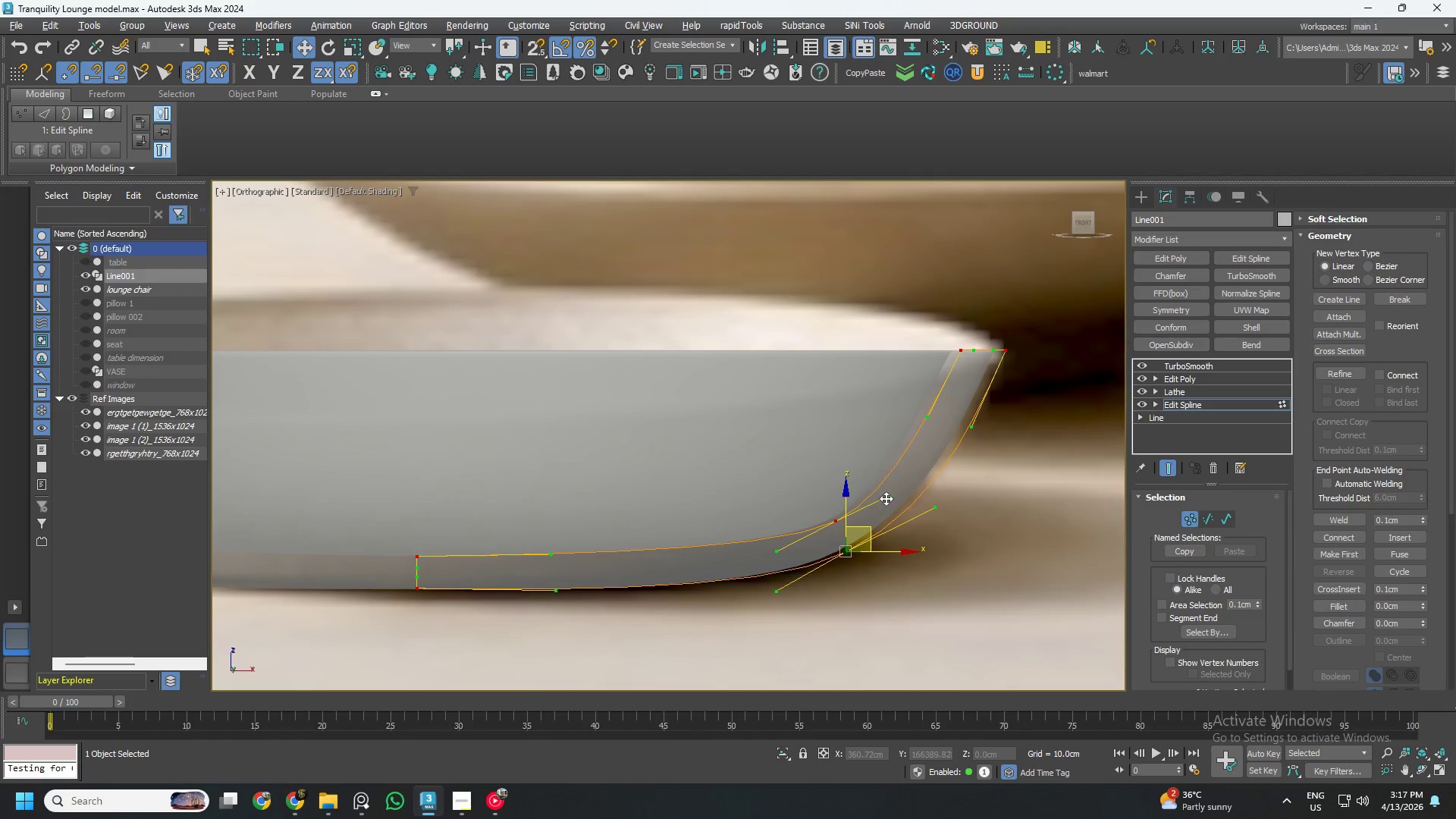 
left_click_drag(start_coordinate=[891, 498], to_coordinate=[897, 492])
 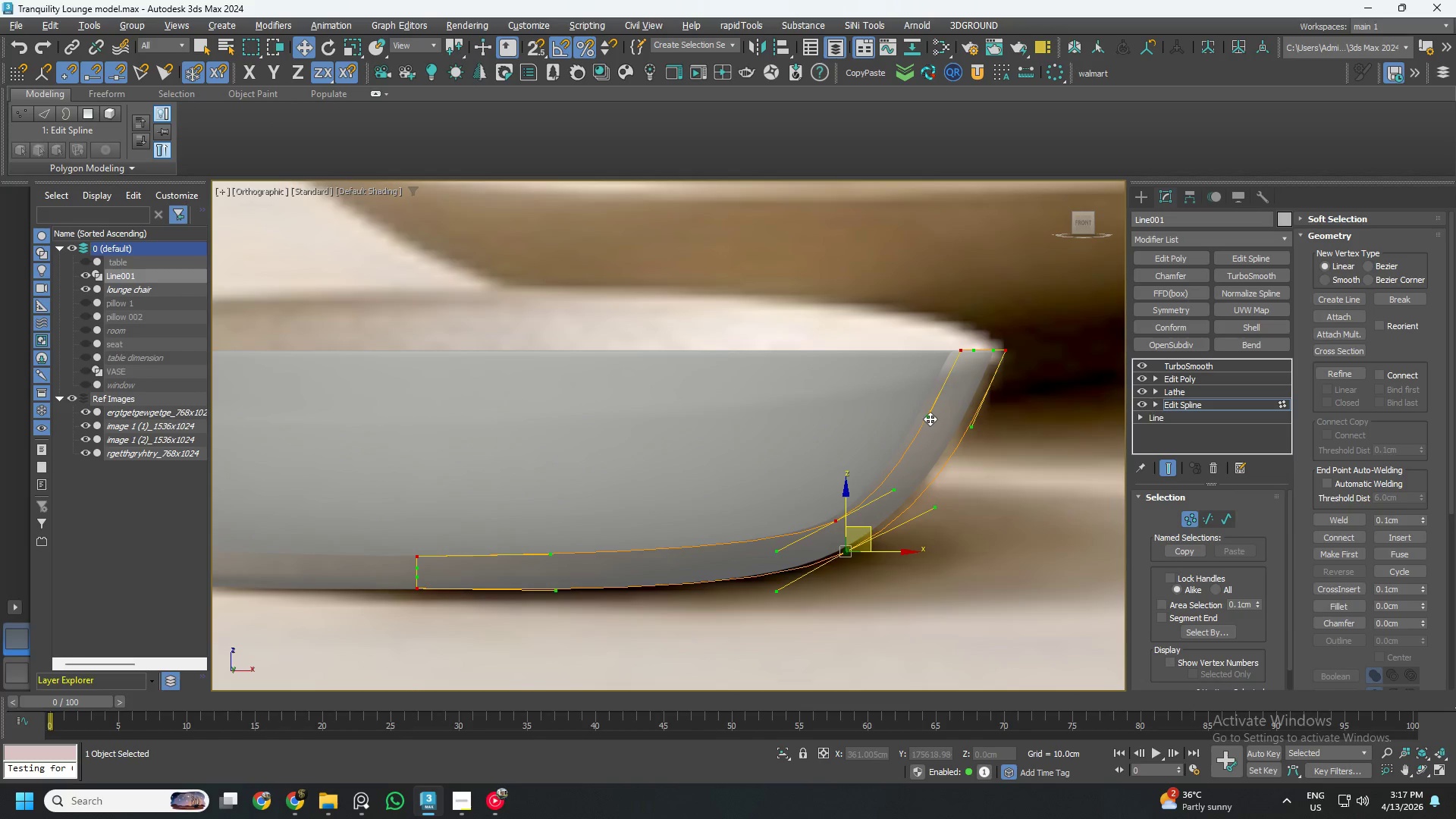 
left_click_drag(start_coordinate=[930, 419], to_coordinate=[938, 417])
 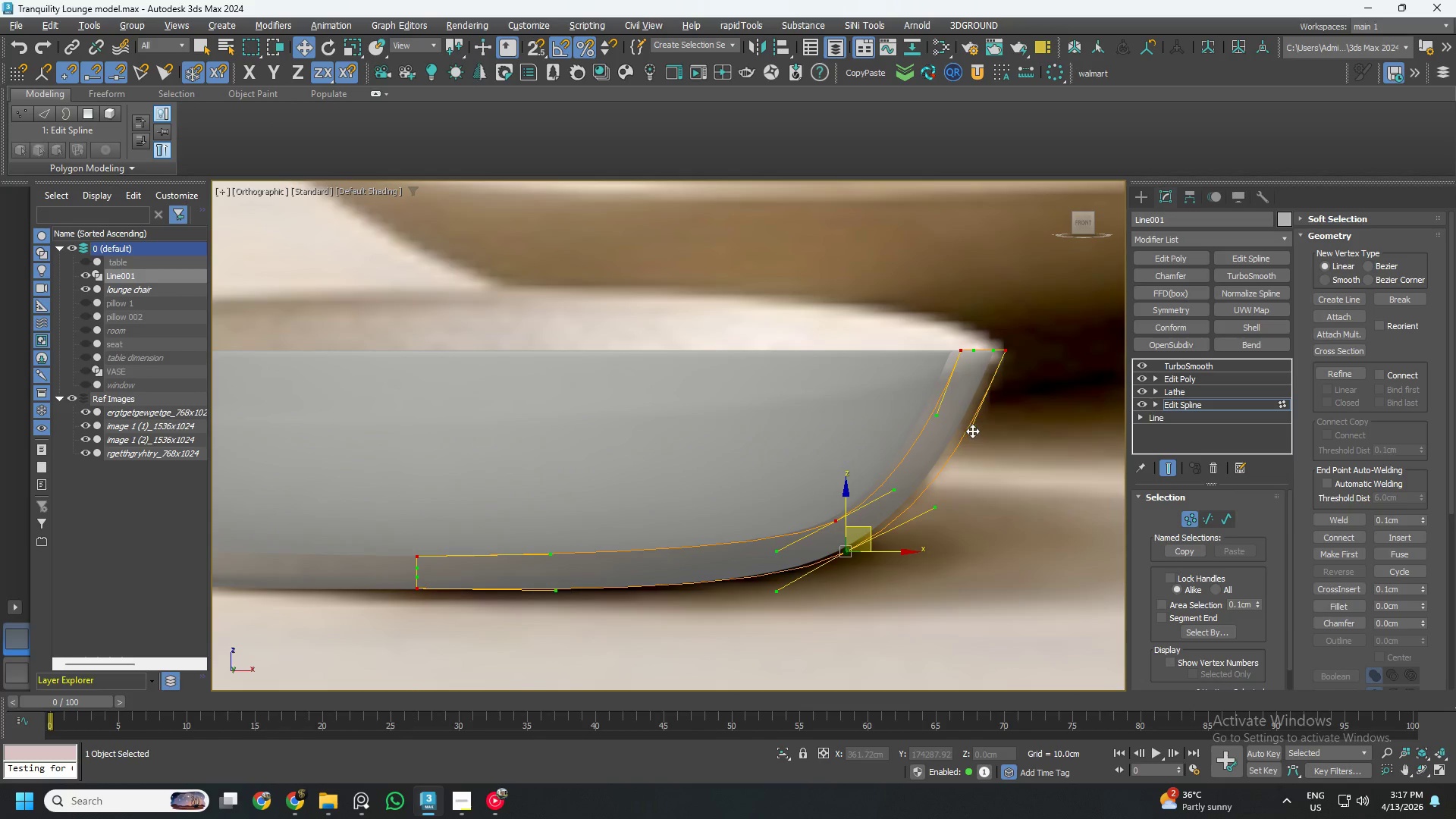 
left_click_drag(start_coordinate=[974, 430], to_coordinate=[979, 429])
 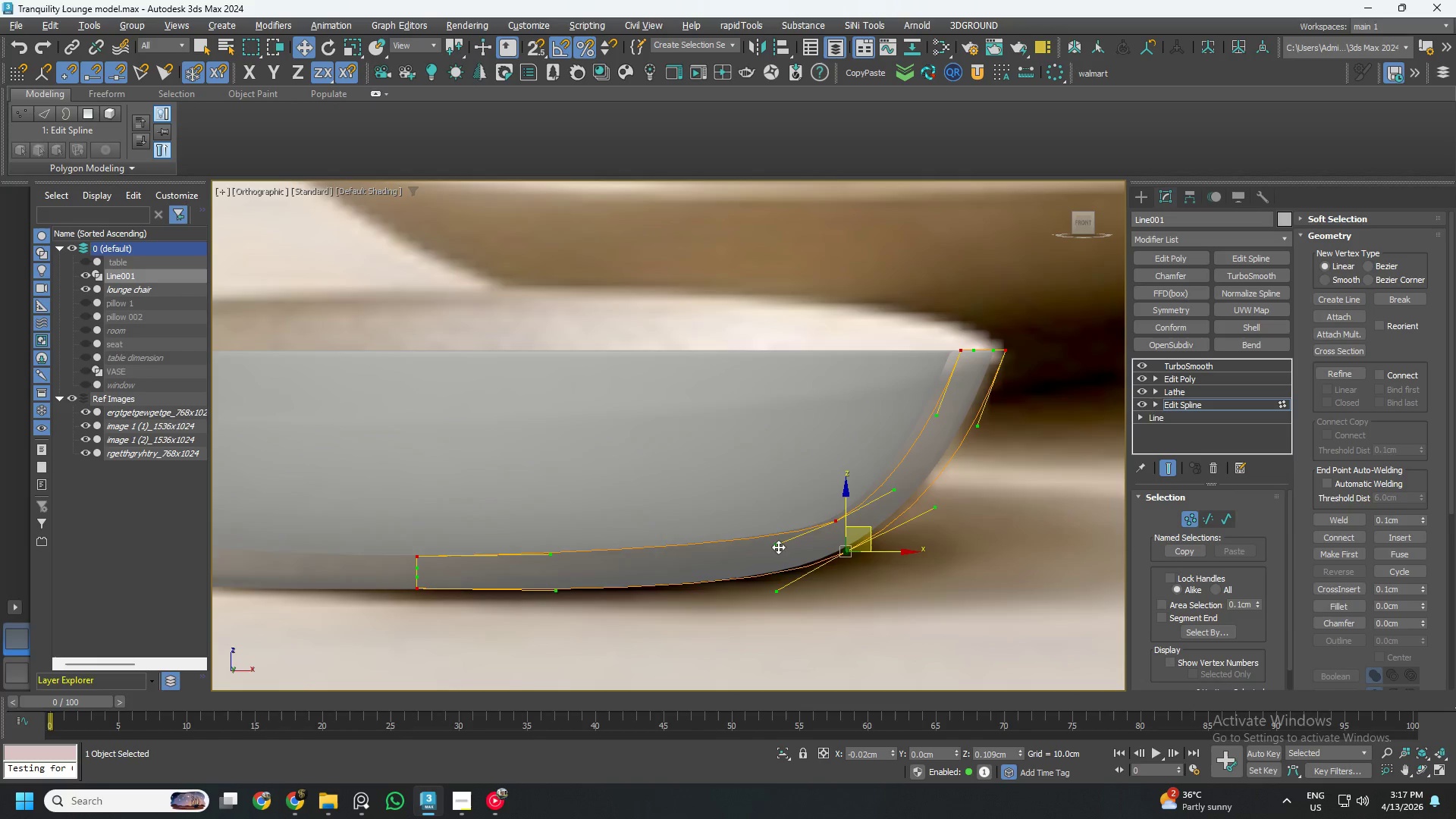 
left_click_drag(start_coordinate=[807, 497], to_coordinate=[852, 535])
 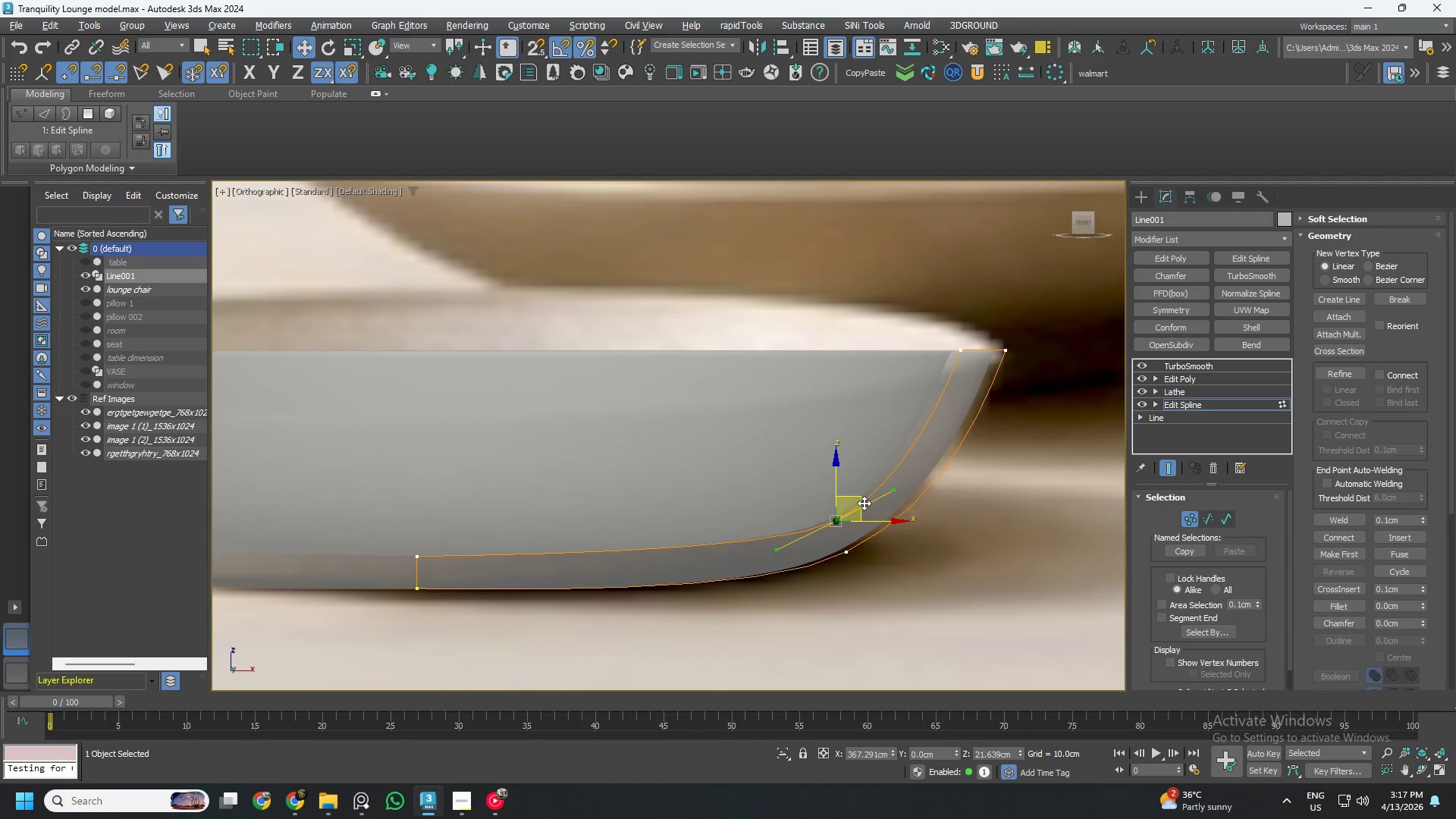 
left_click_drag(start_coordinate=[862, 503], to_coordinate=[849, 514])
 